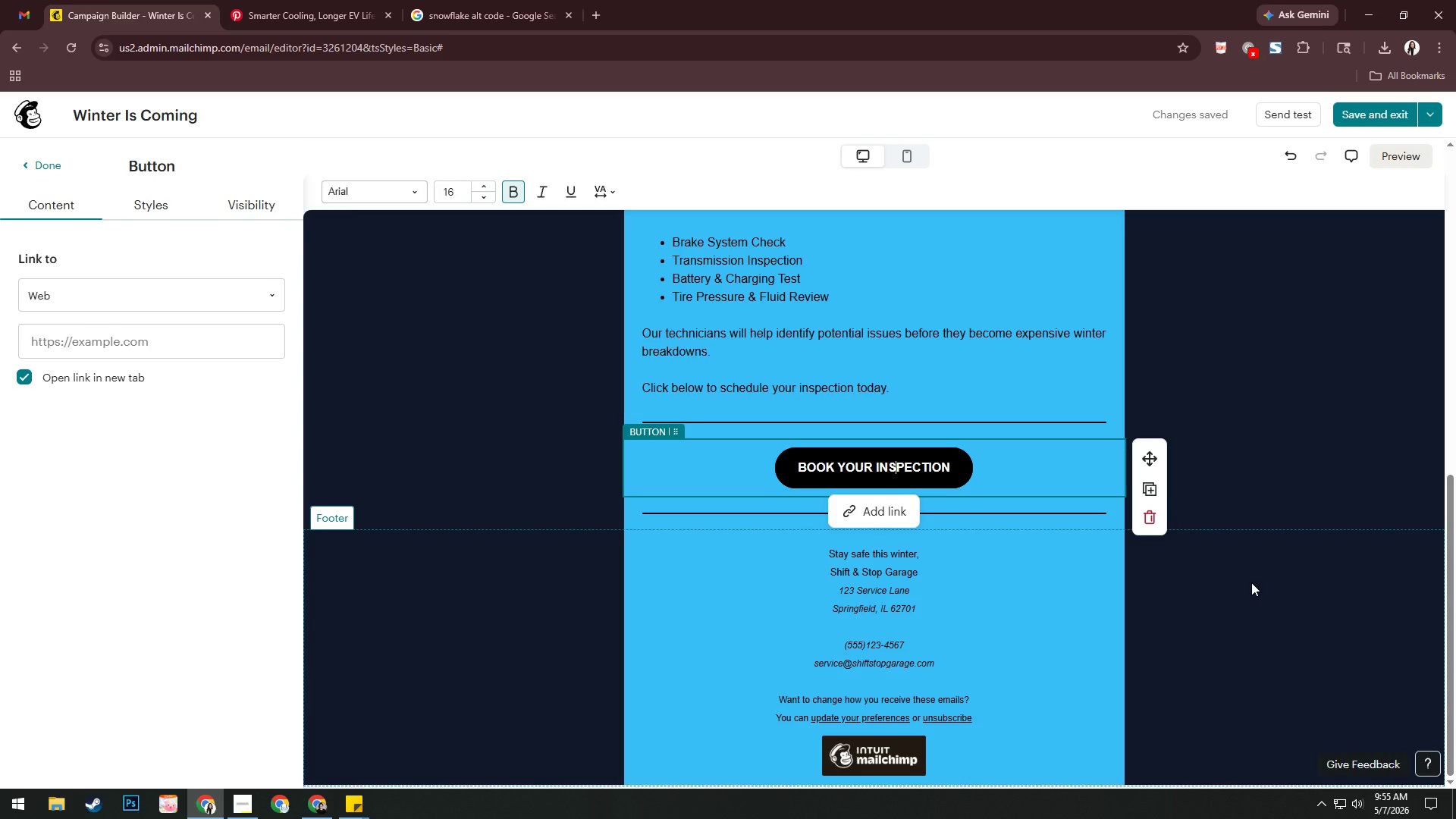 
scroll: coordinate [1288, 485], scroll_direction: down, amount: 12.0
 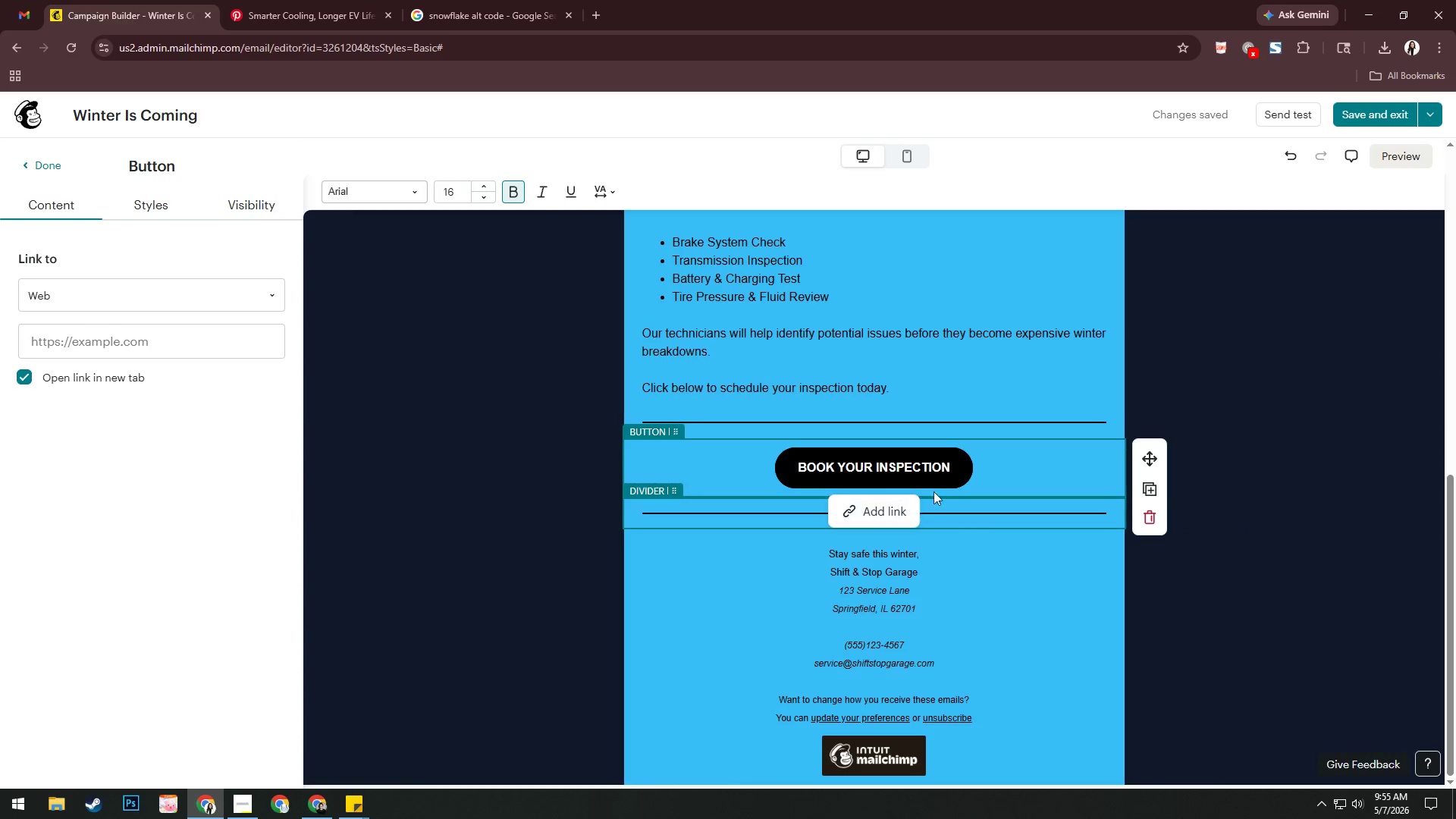 
left_click([884, 474])
 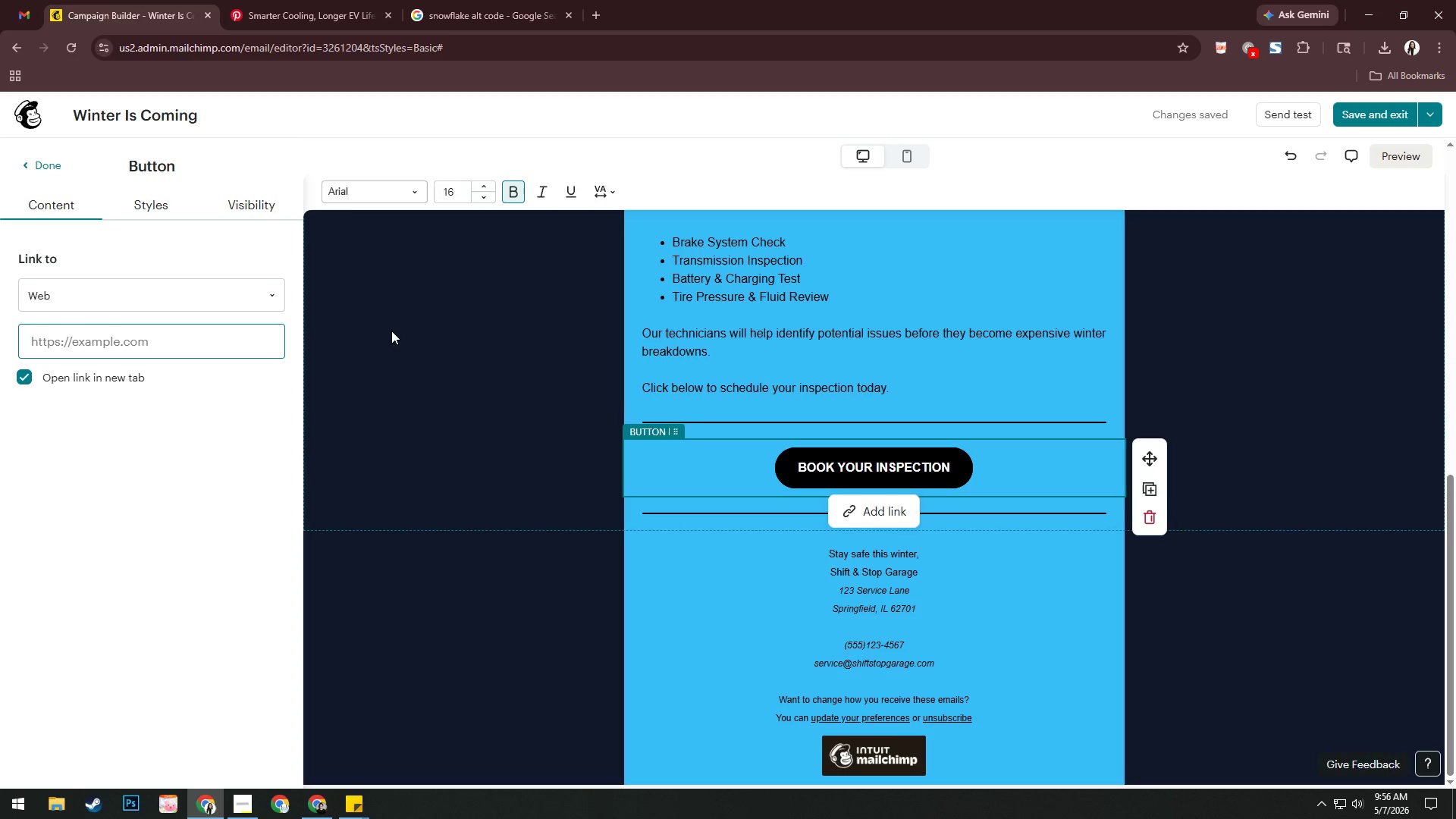 
wait(7.64)
 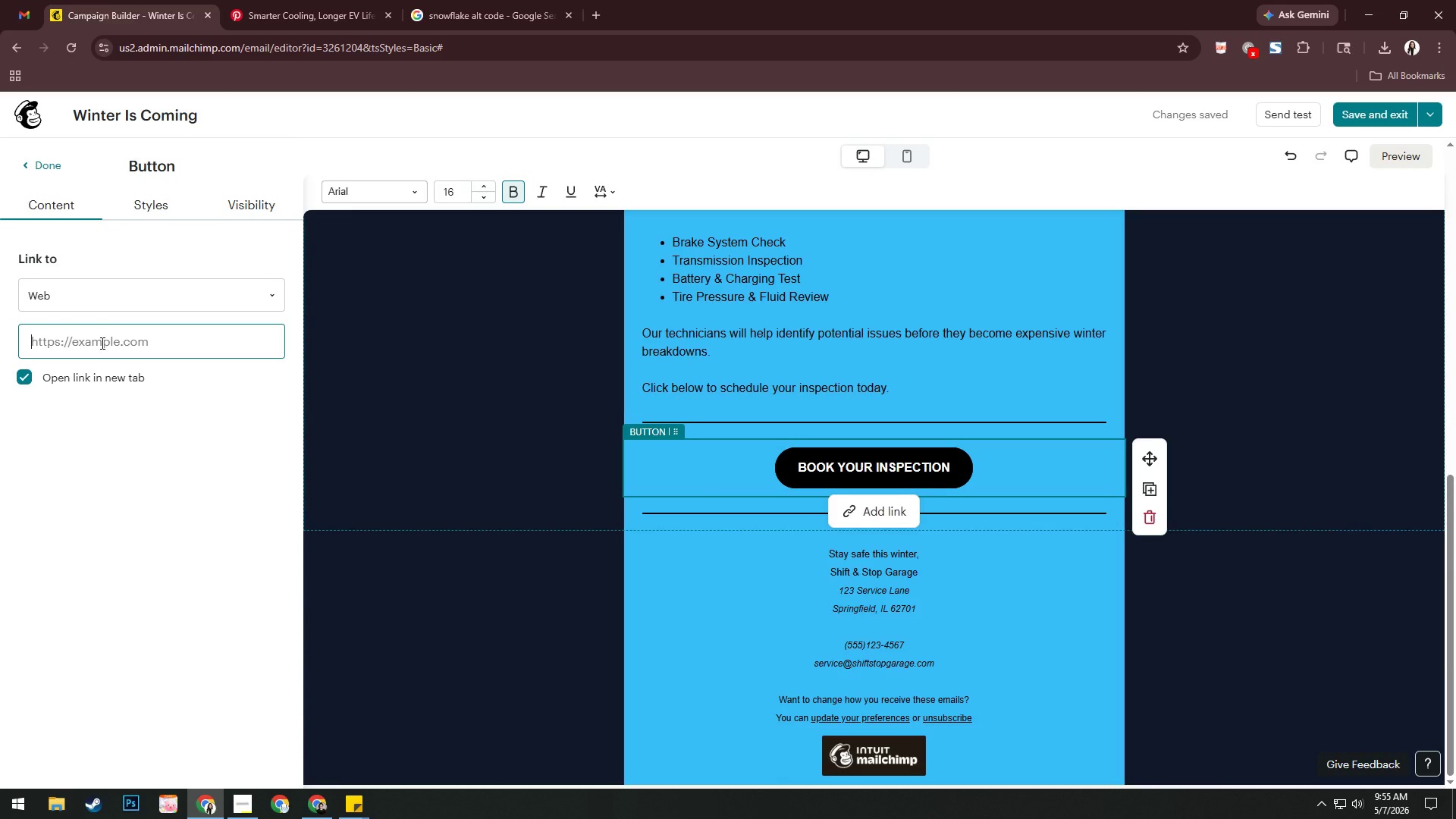 
type(http)
key(Backspace)
key(Backspace)
key(Backspace)
key(Backspace)
key(Backspace)
type(/www.shiftstopgarage)
 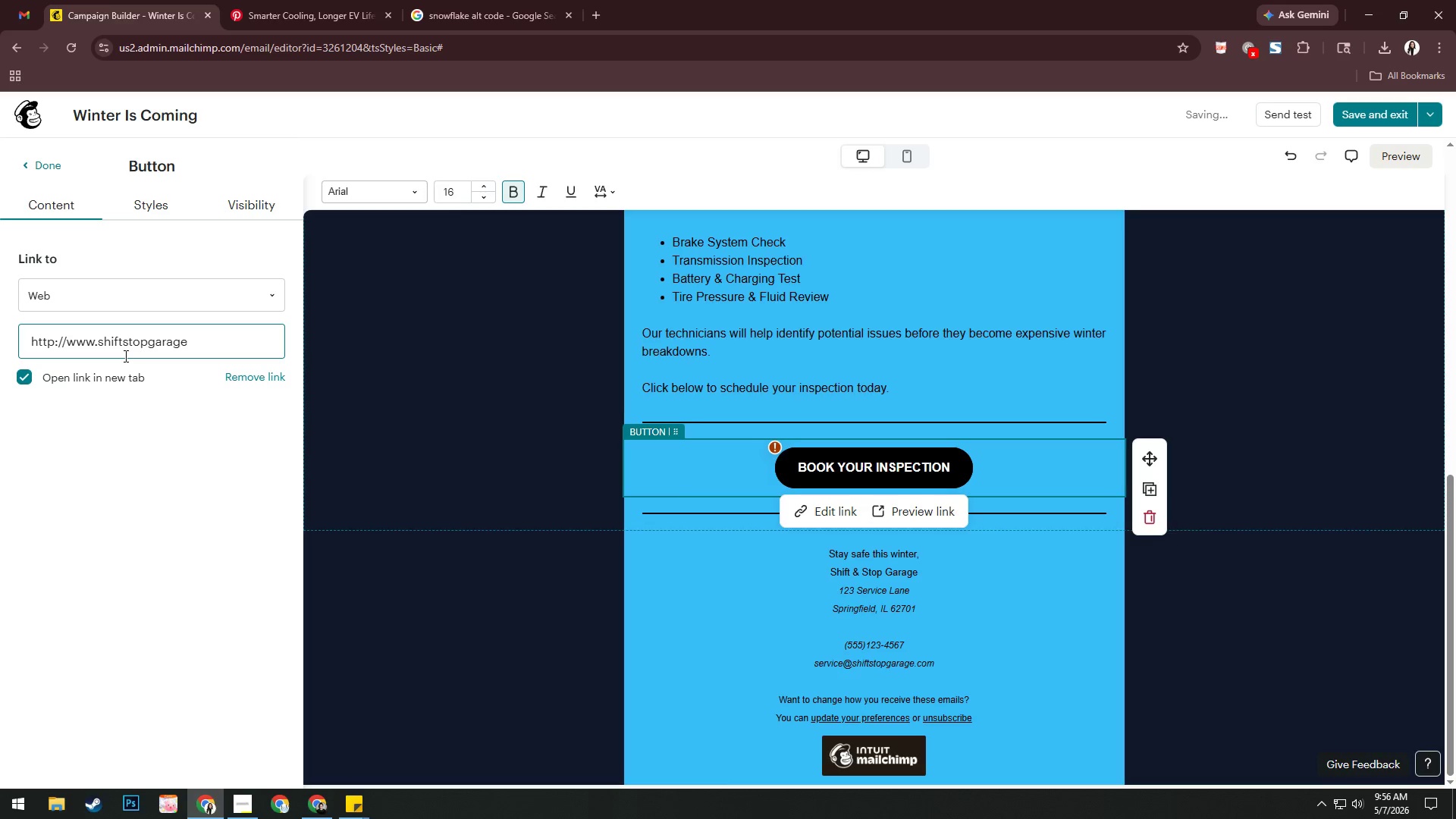 
type(.com/book-now)
 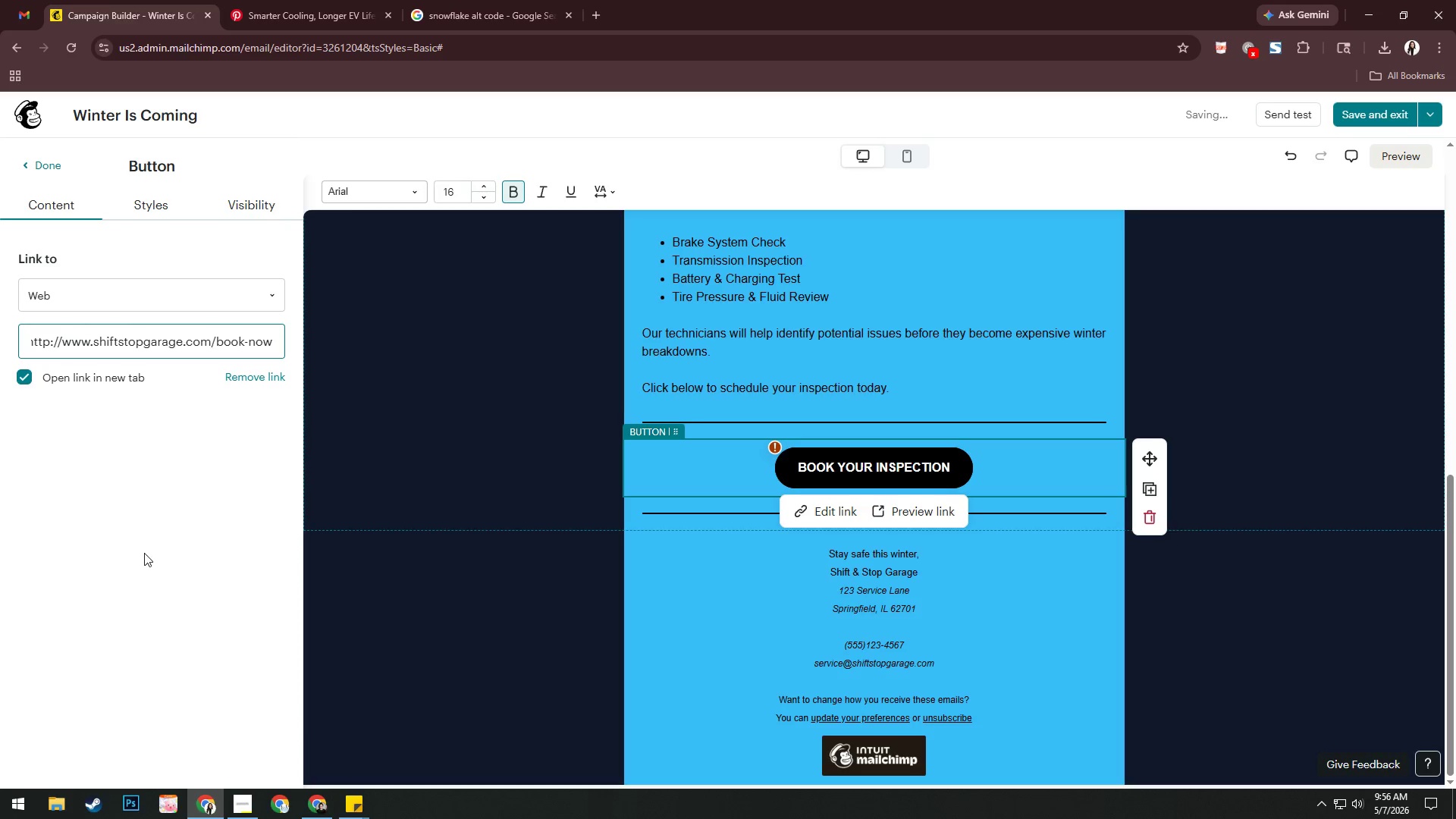 
left_click([144, 553])
 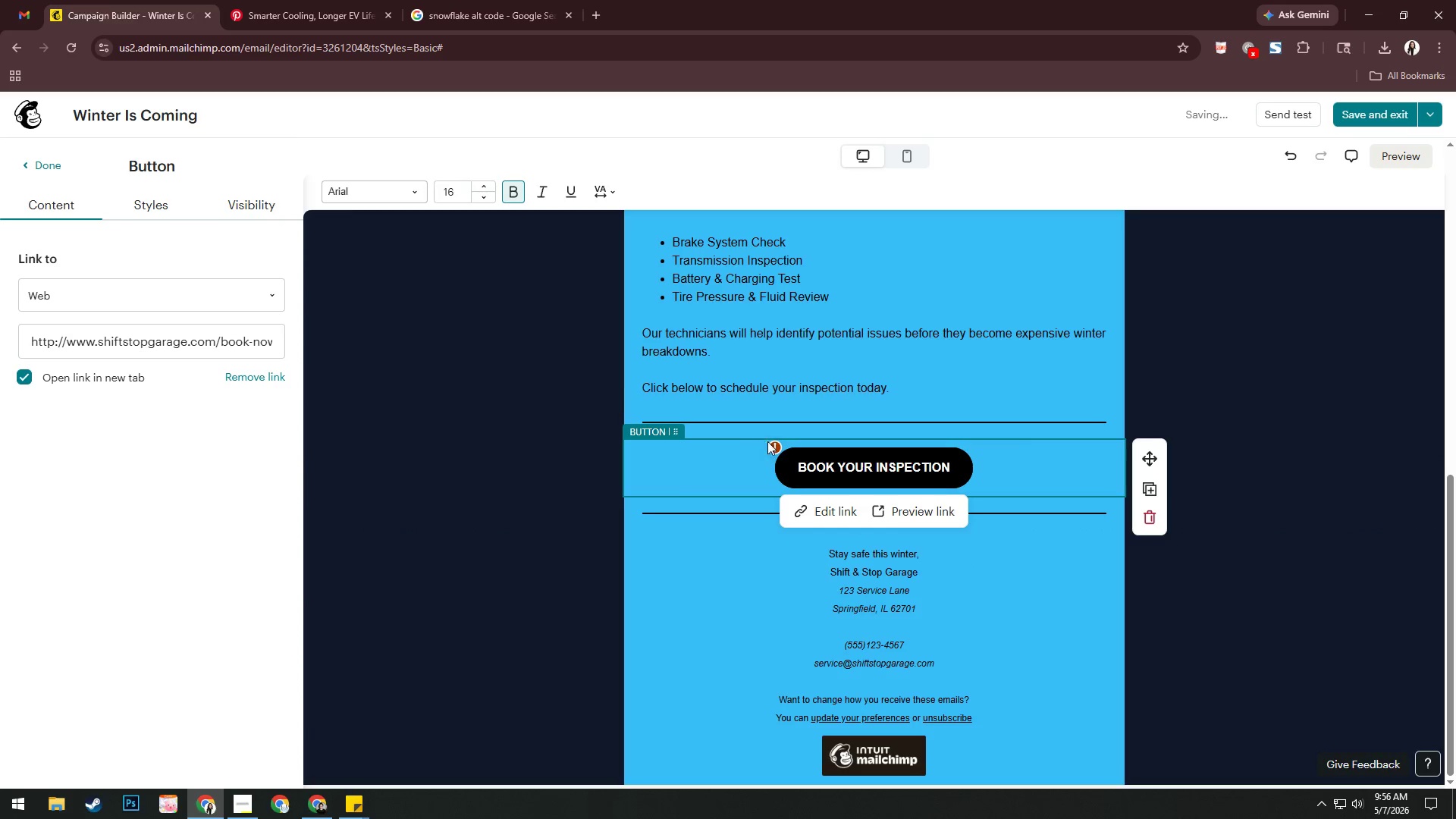 
left_click([776, 447])
 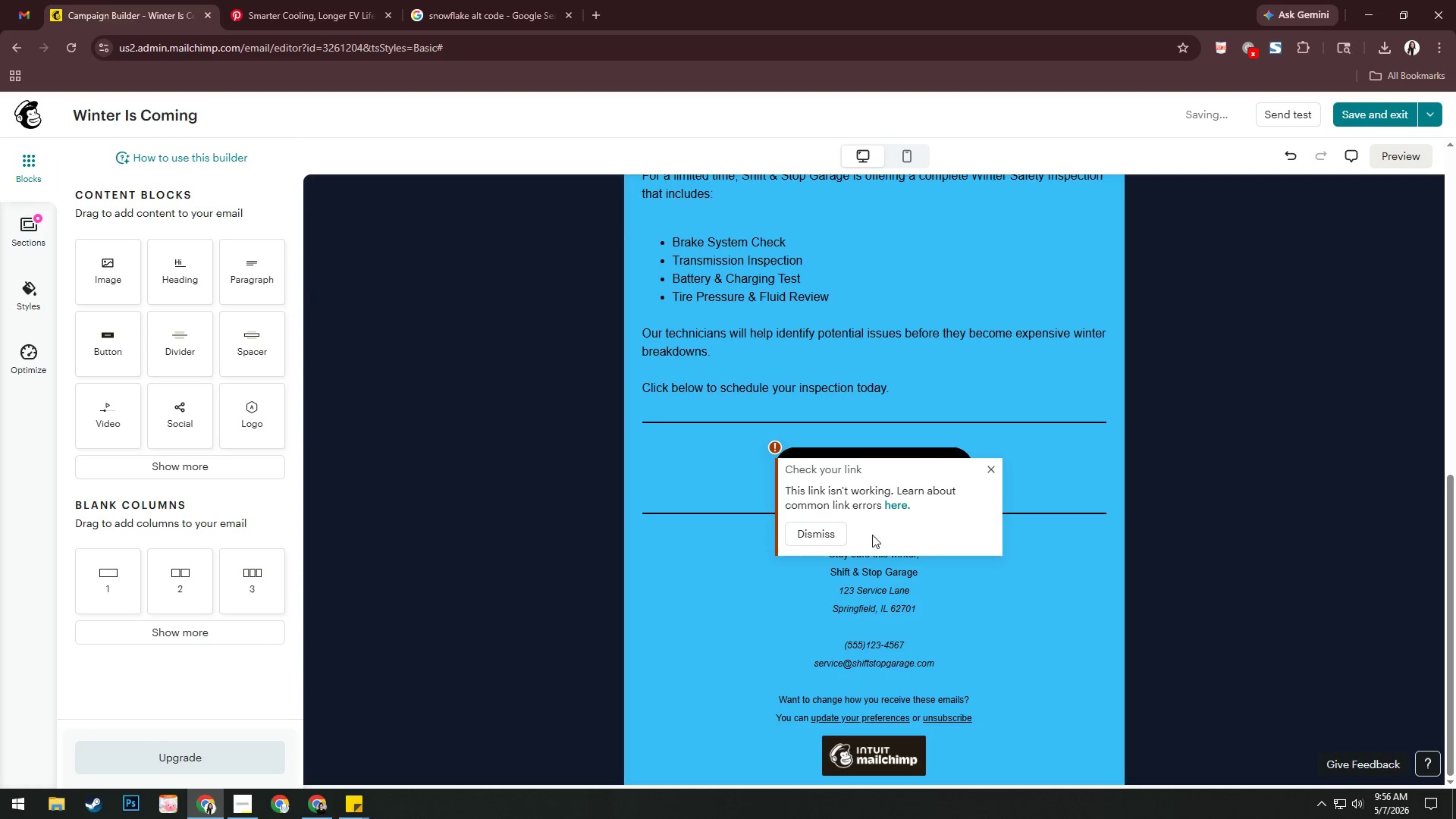 
left_click([1021, 601])
 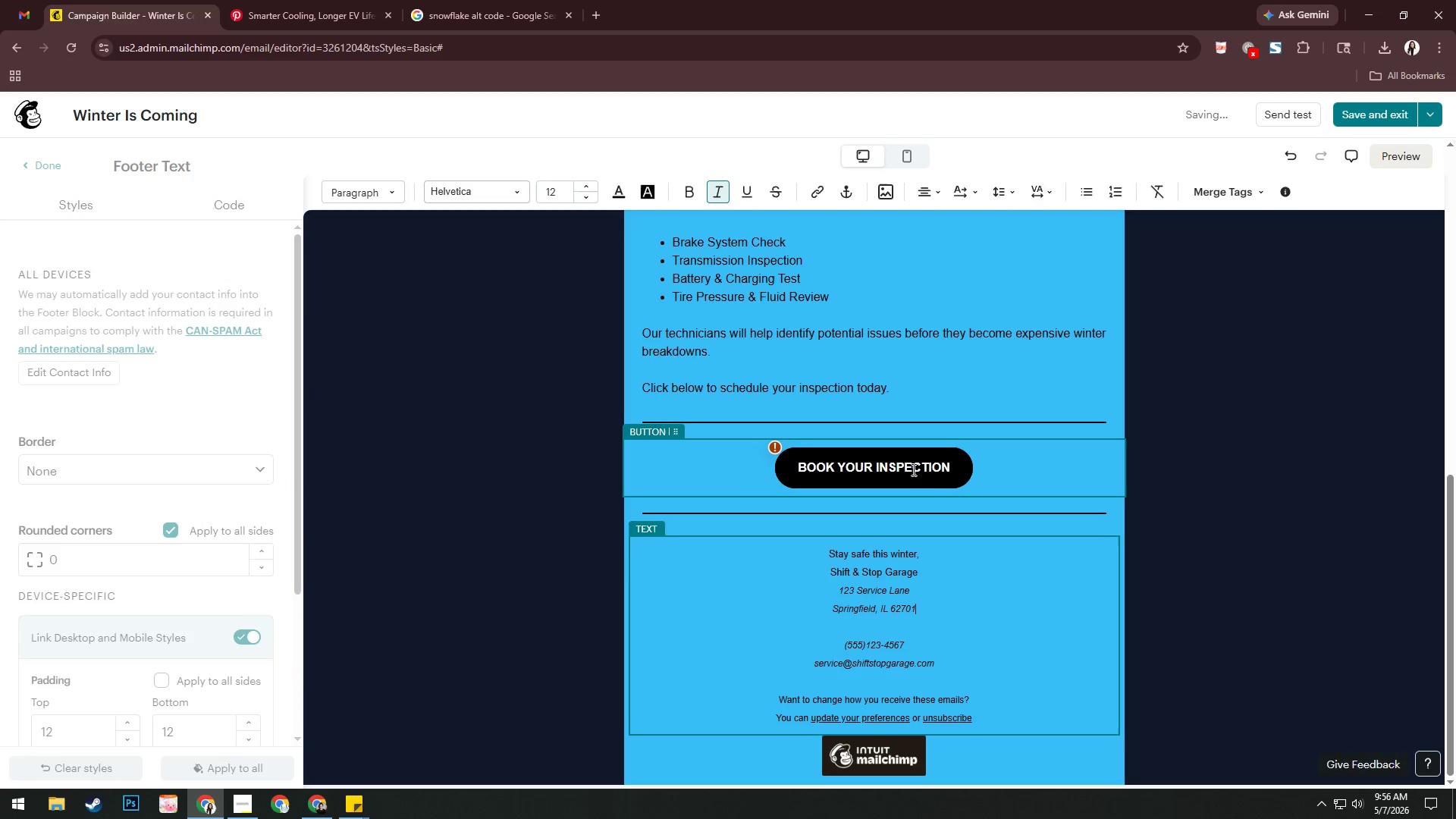 
left_click([912, 469])
 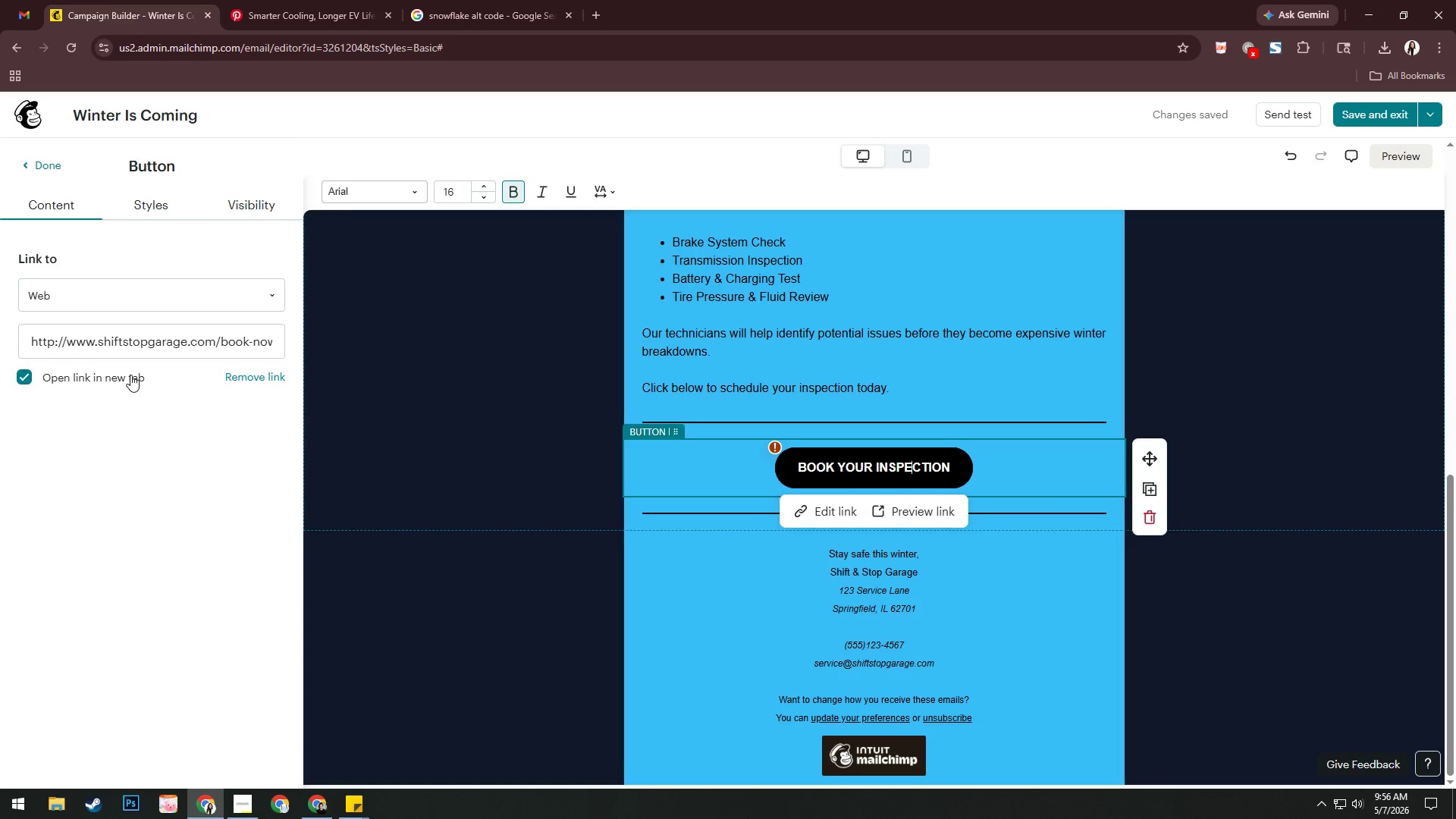 
wait(26.43)
 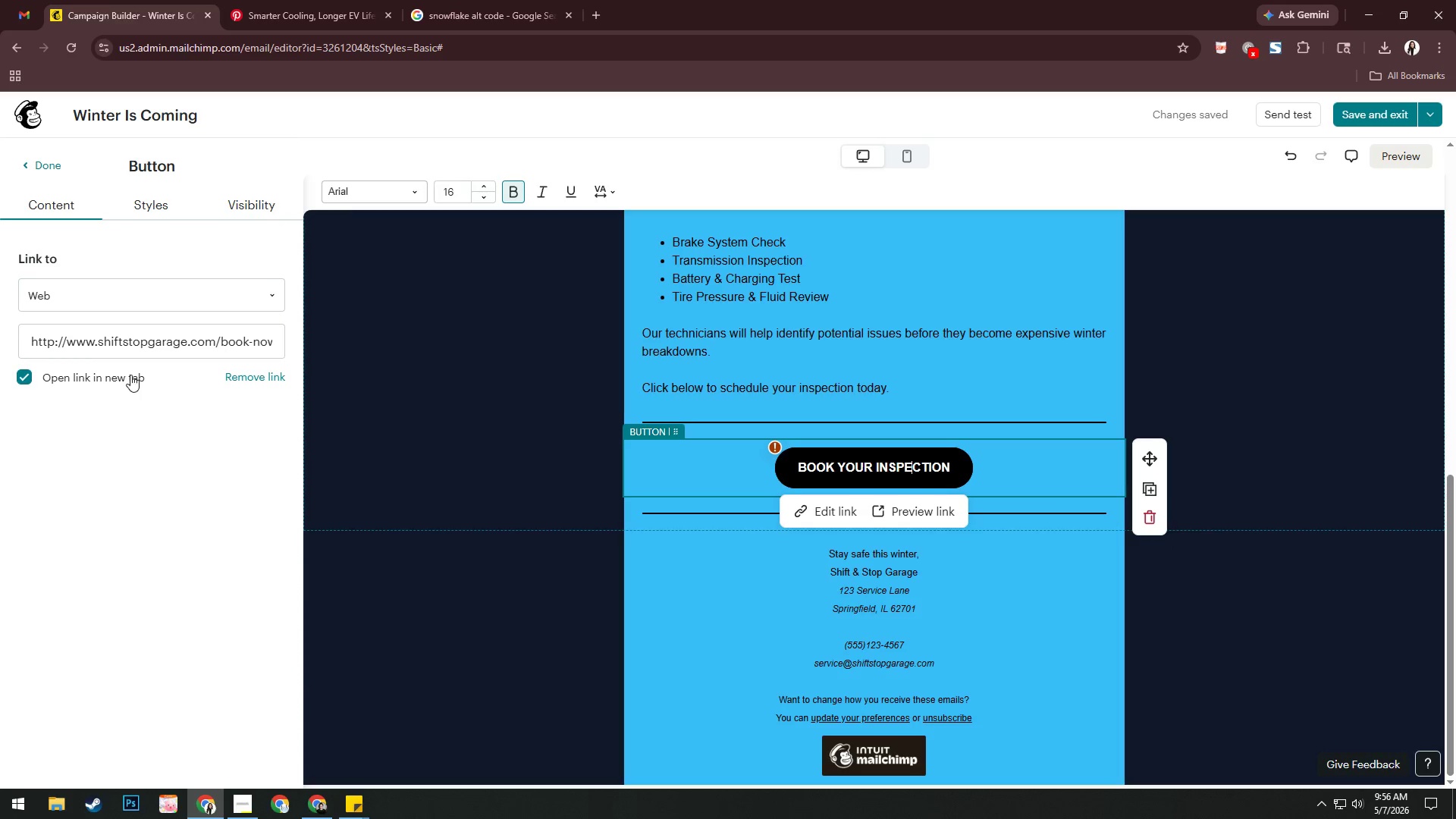 
mouse_move([218, 209])
 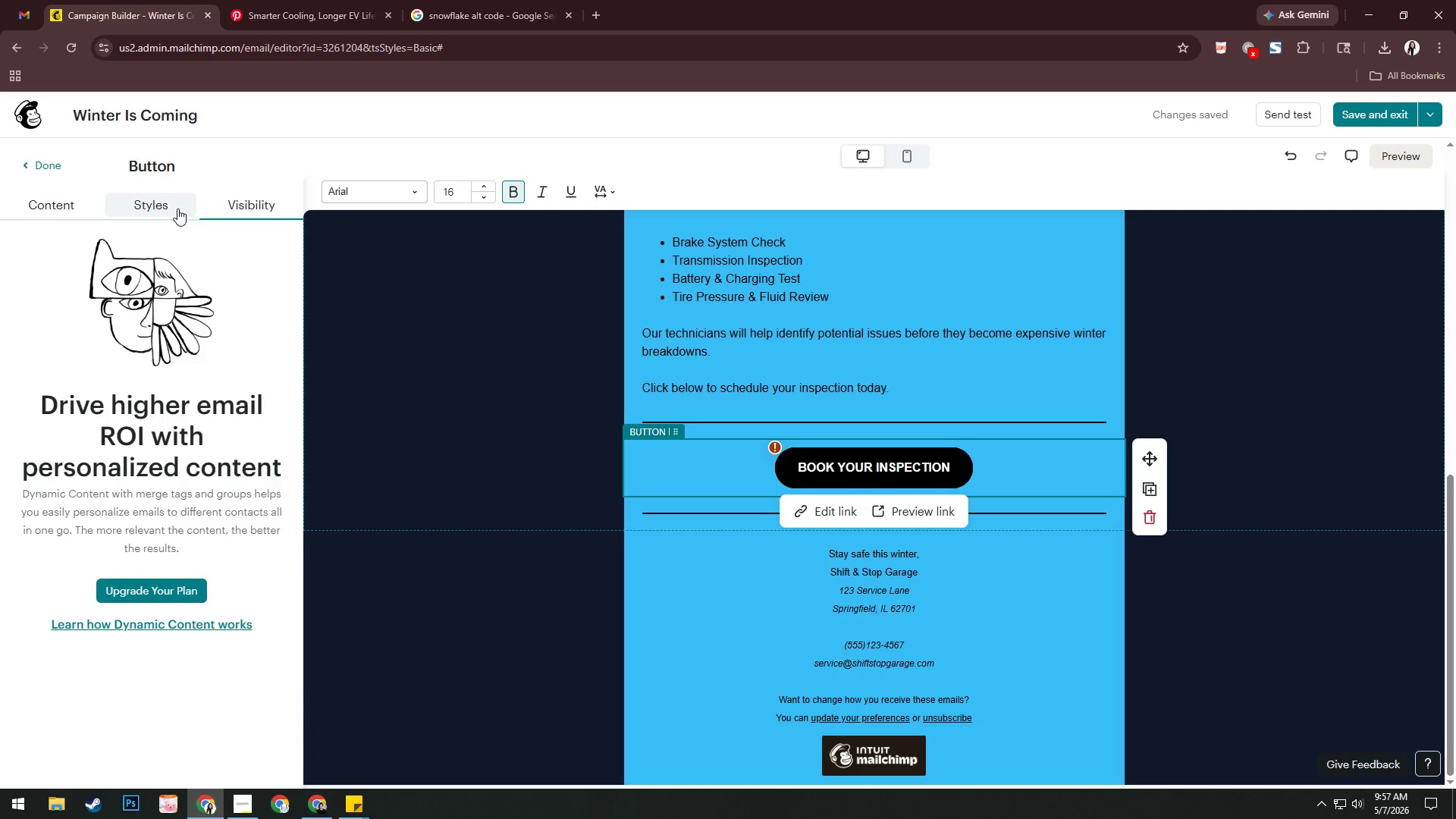 
left_click([177, 209])
 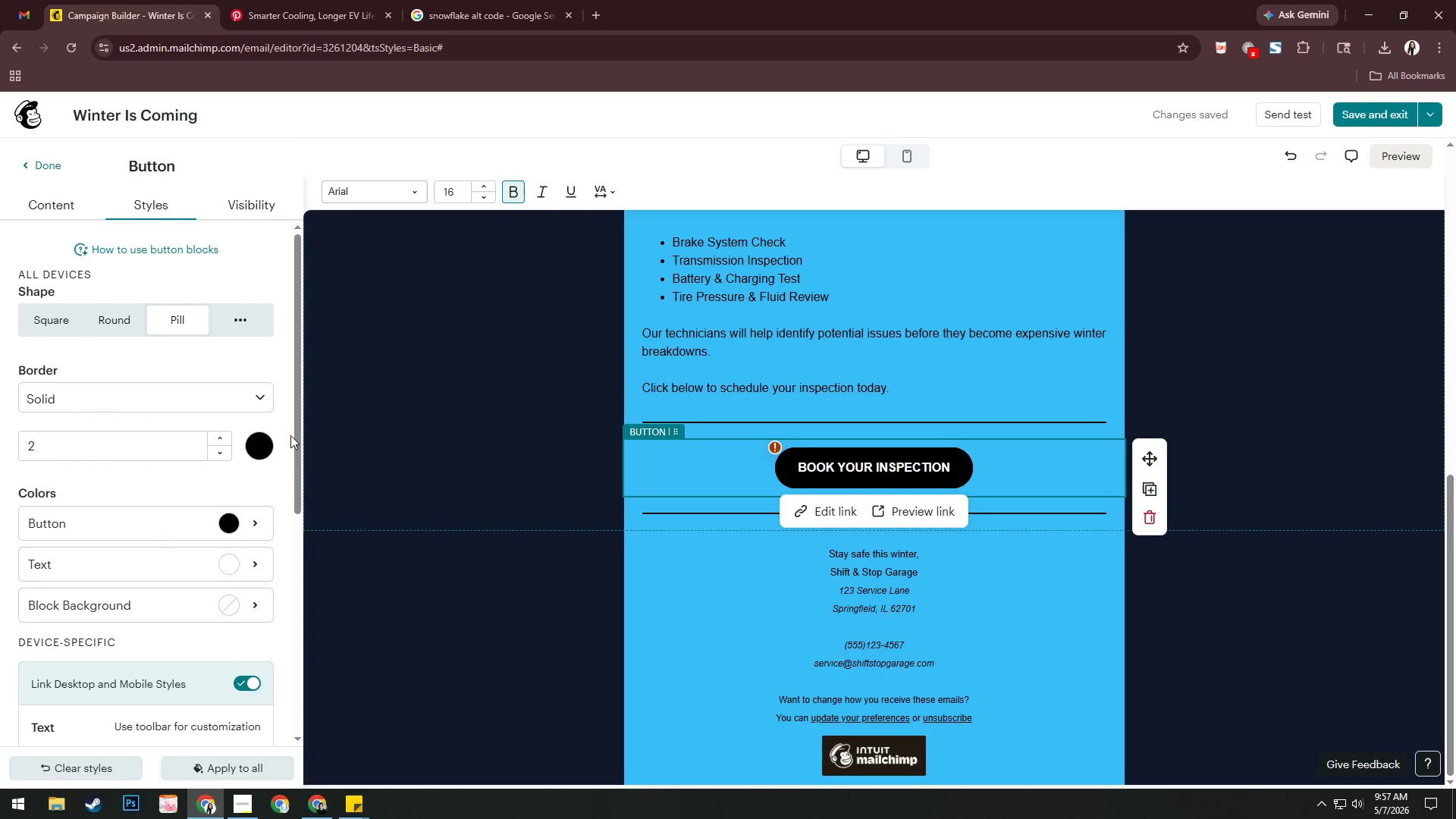 
left_click([259, 446])
 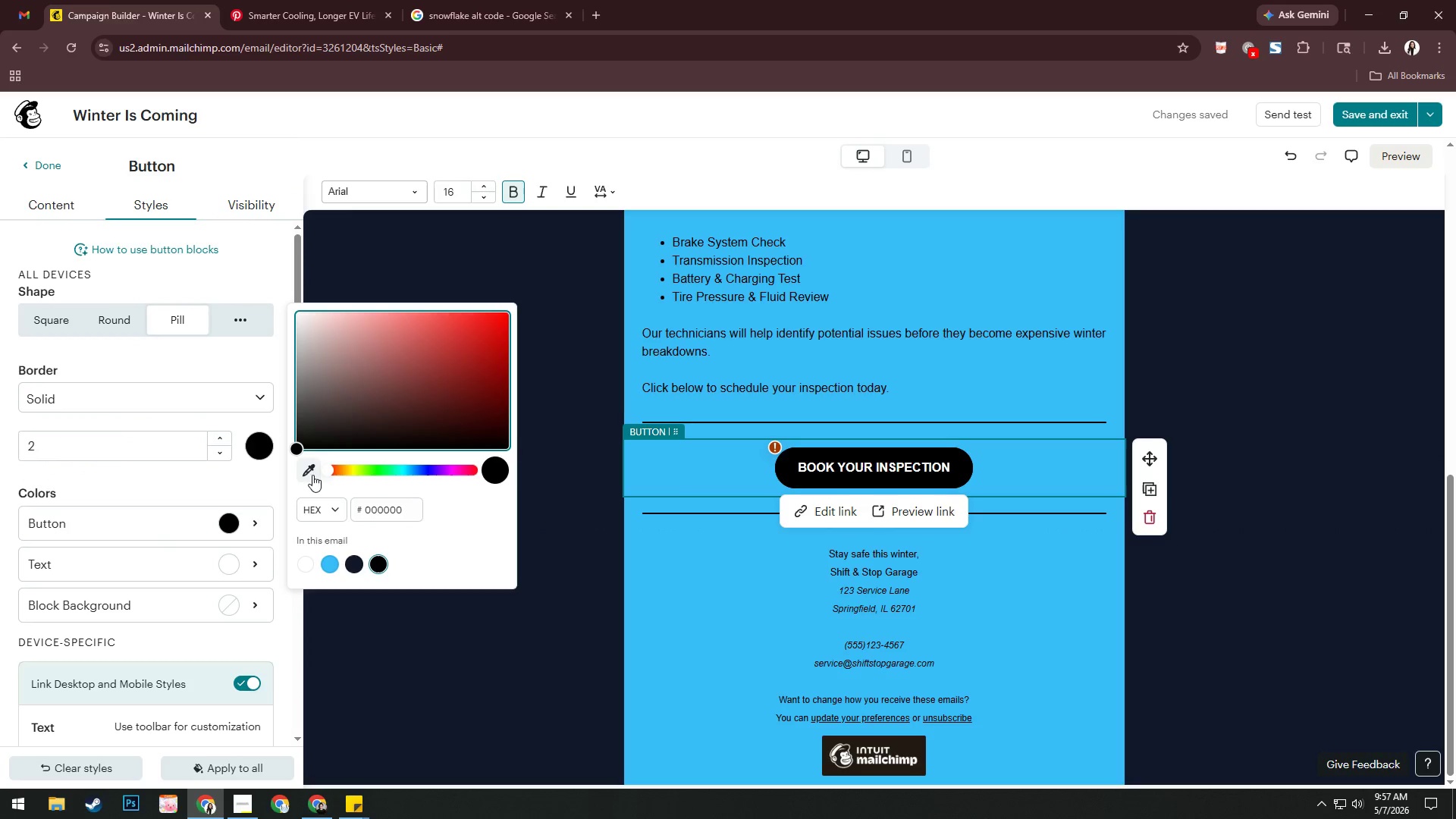 
left_click([401, 509])
 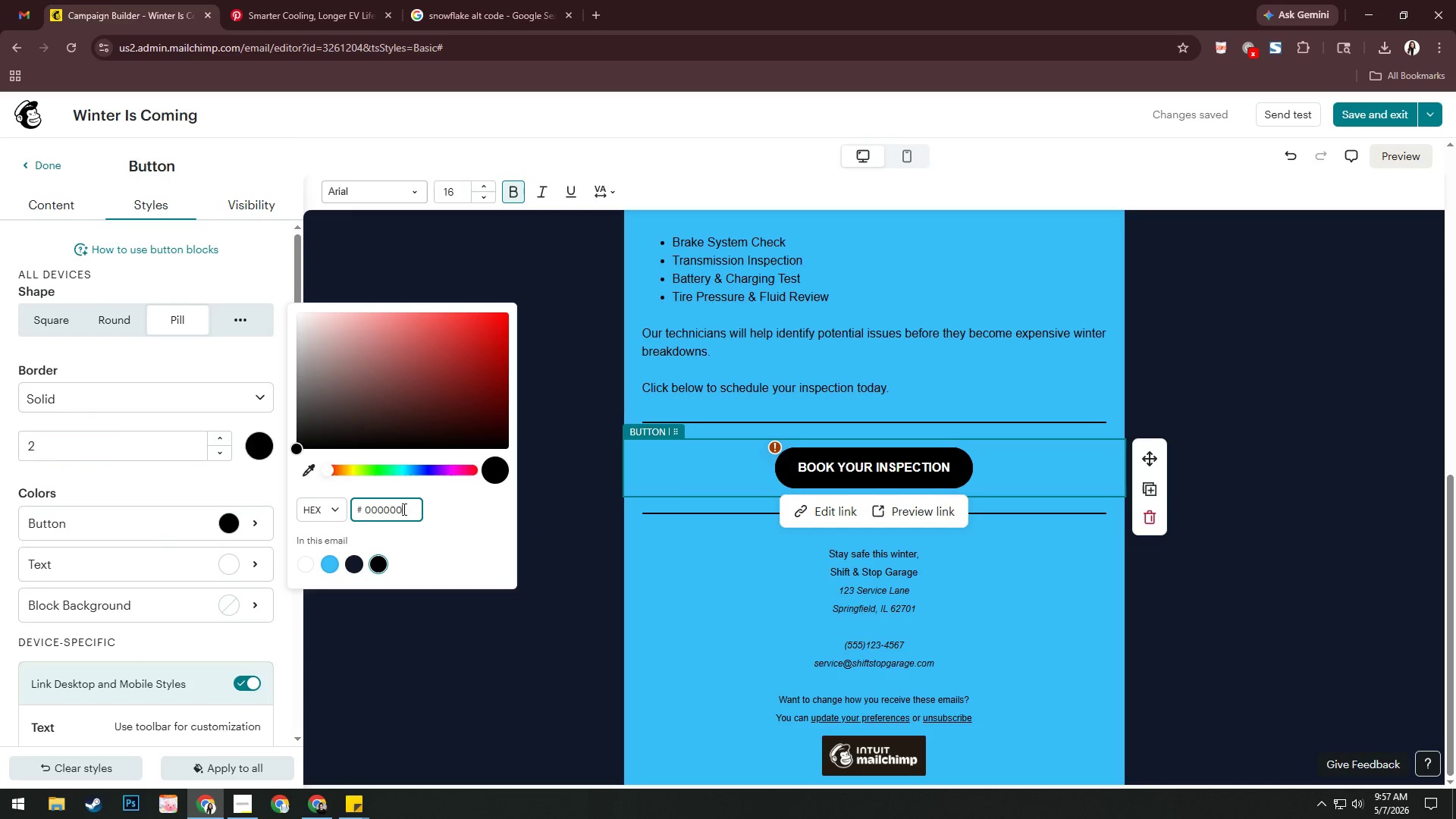 
key(Control+ControlLeft)
 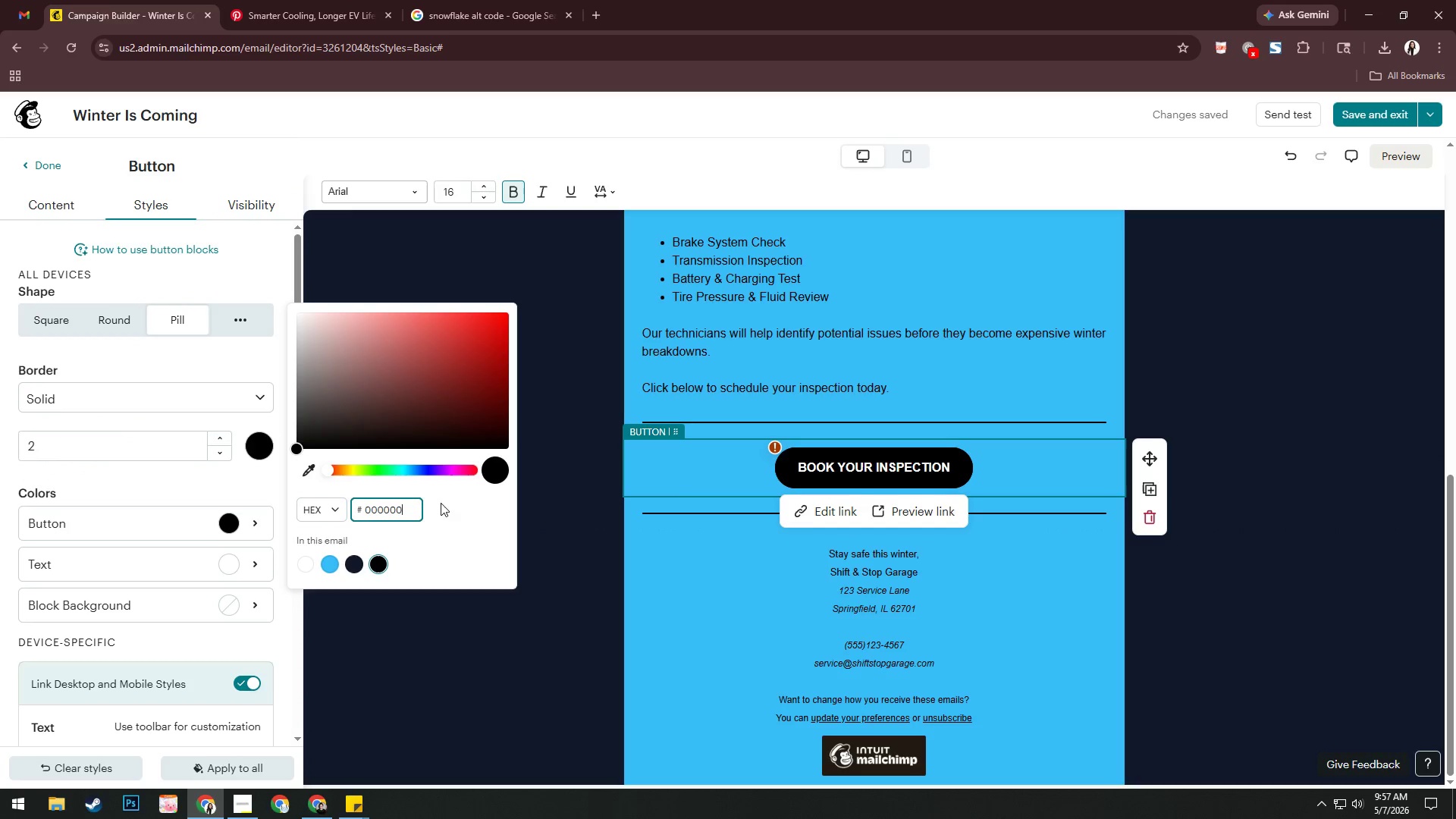 
key(Control+A)
 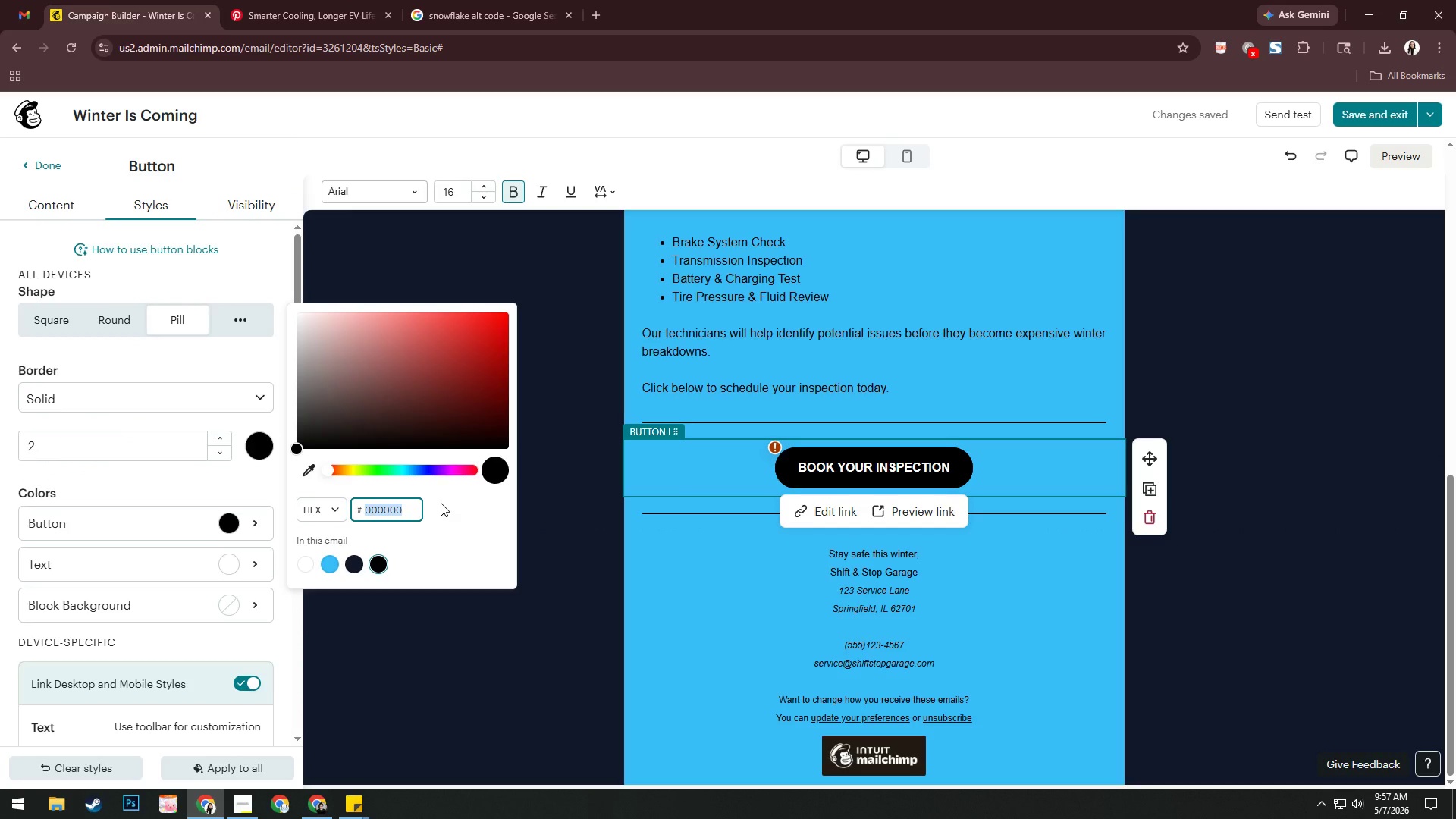 
key(F)
 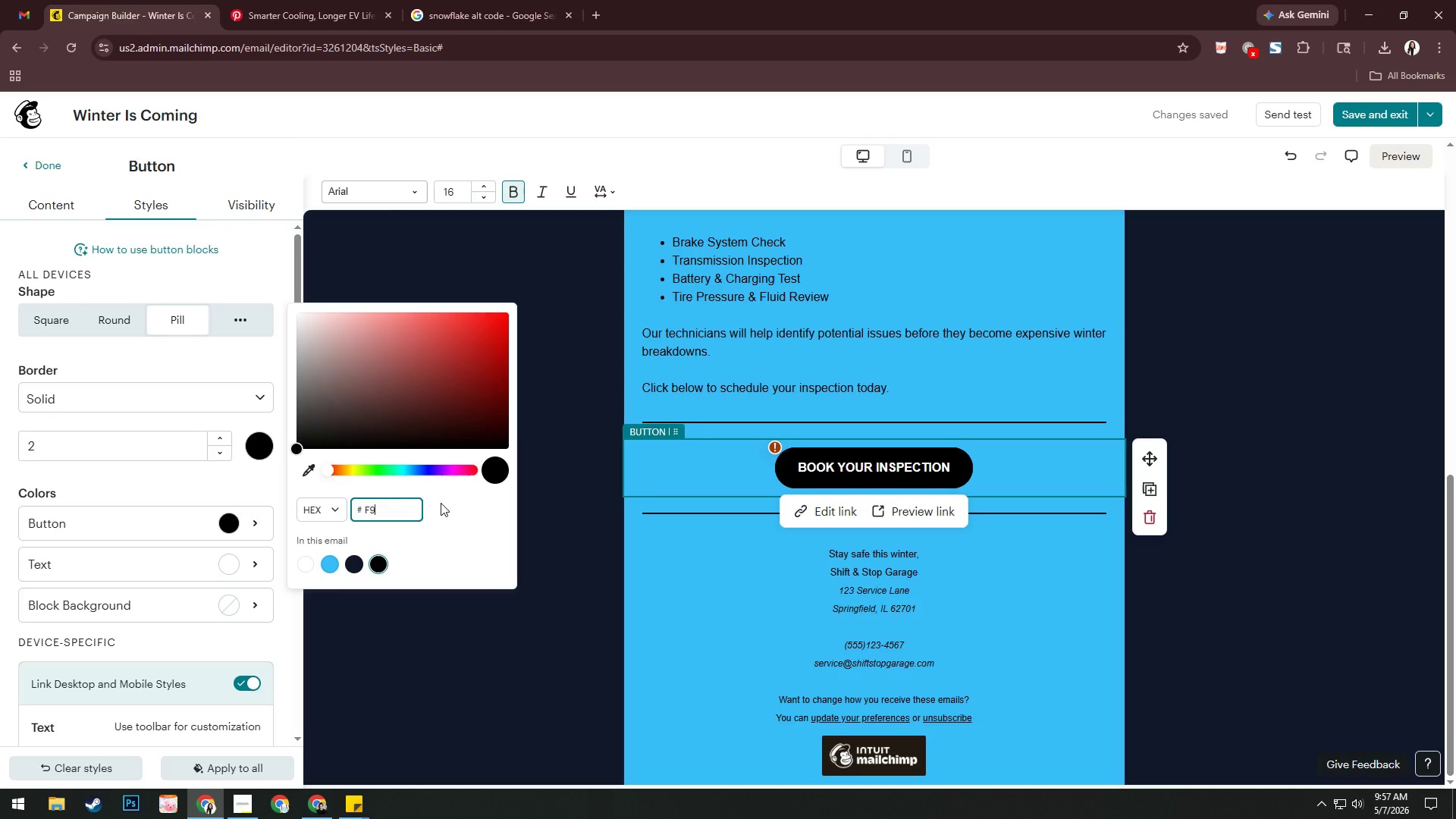 
key(Numpad9)
 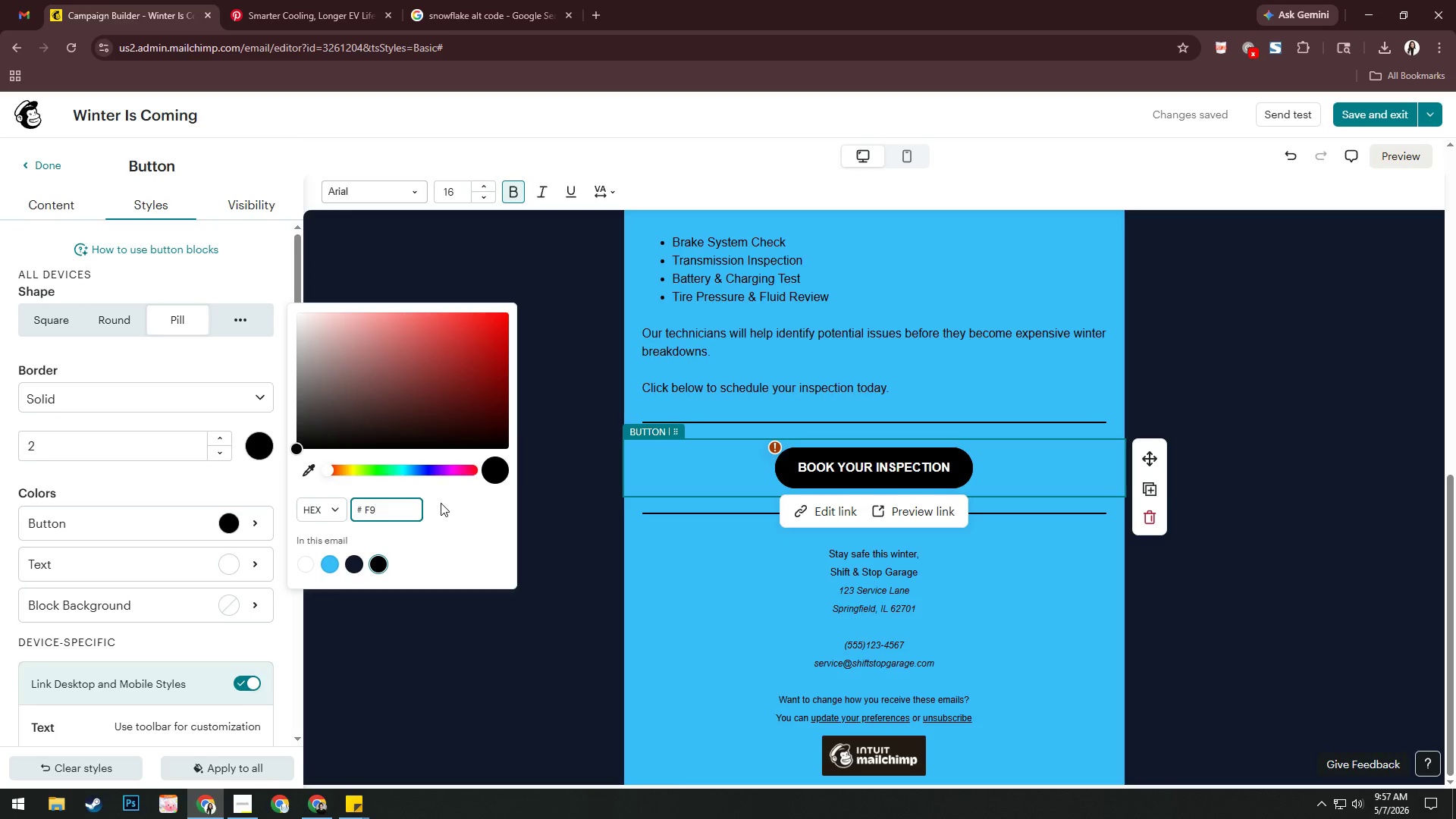 
key(Numpad7)
 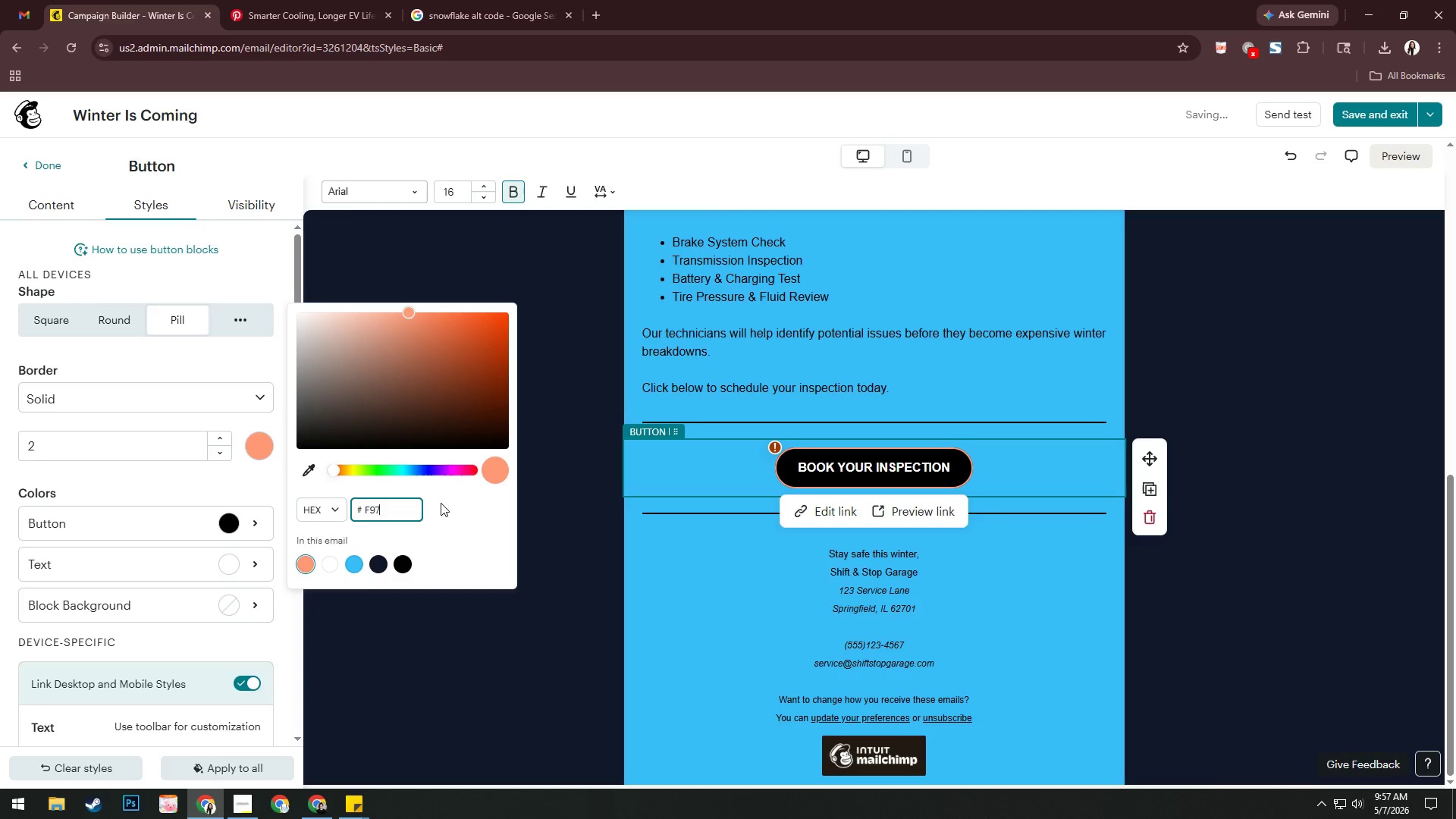 
key(Numpad3)
 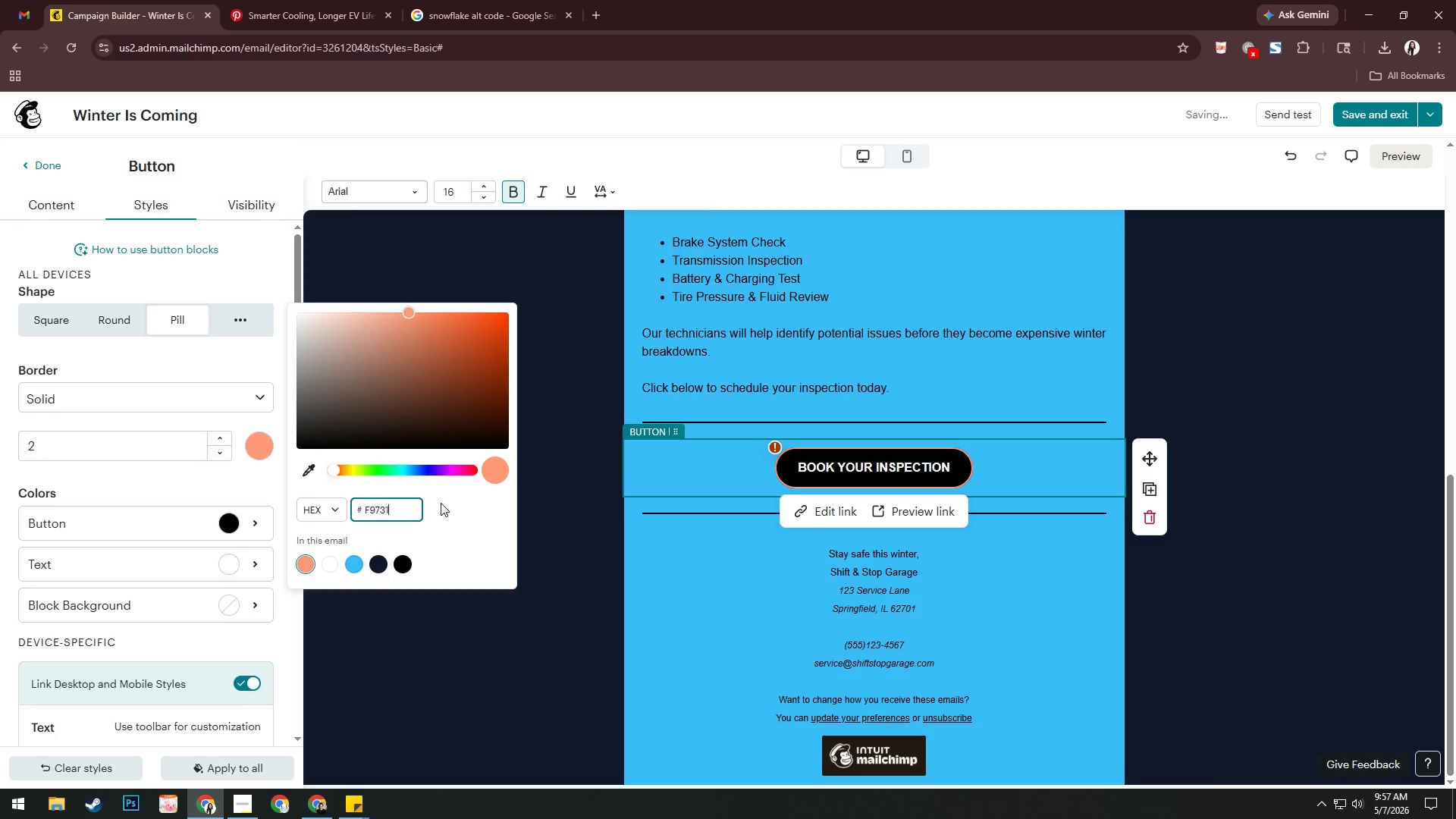 
key(Numpad1)
 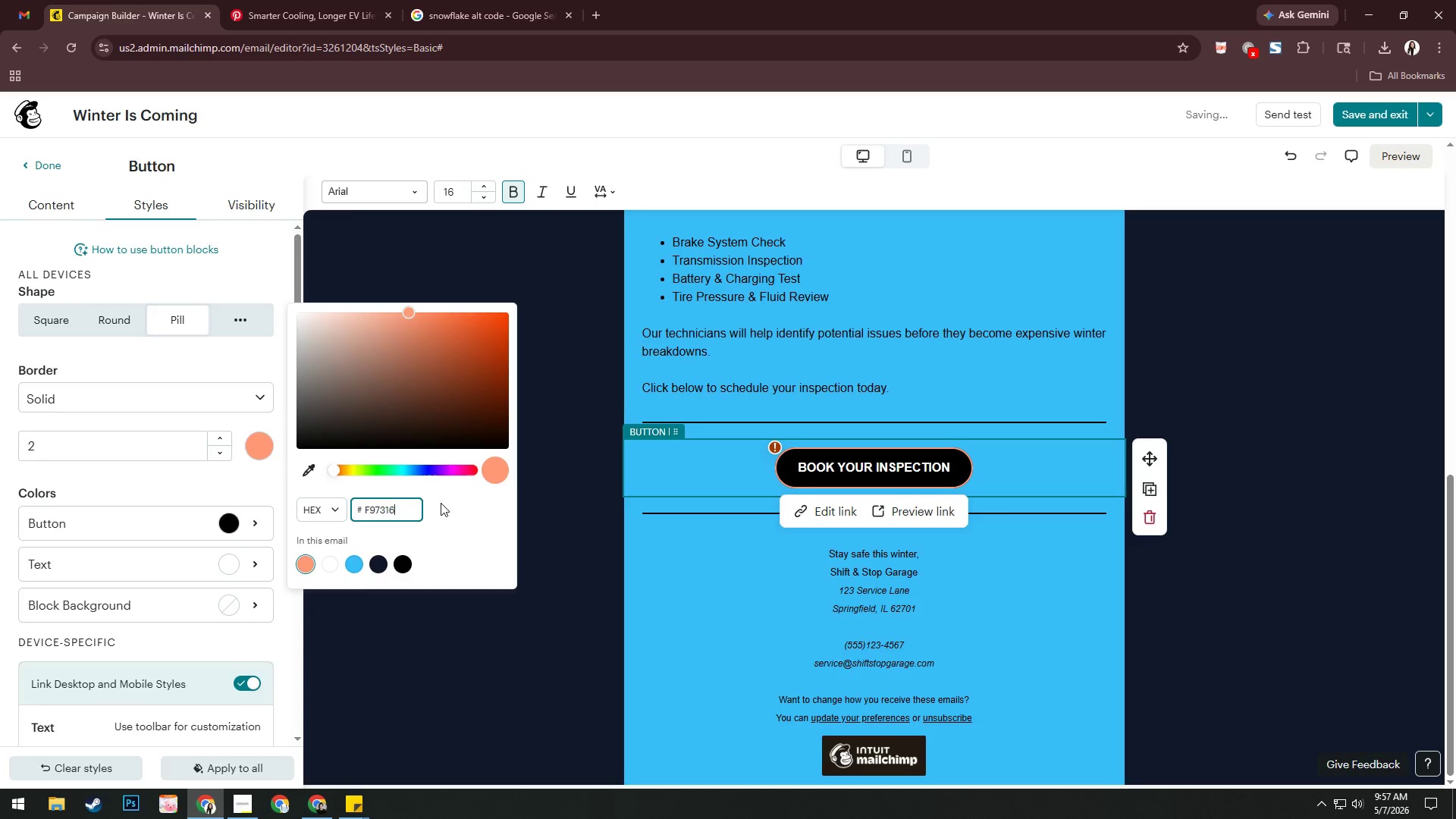 
key(Numpad6)
 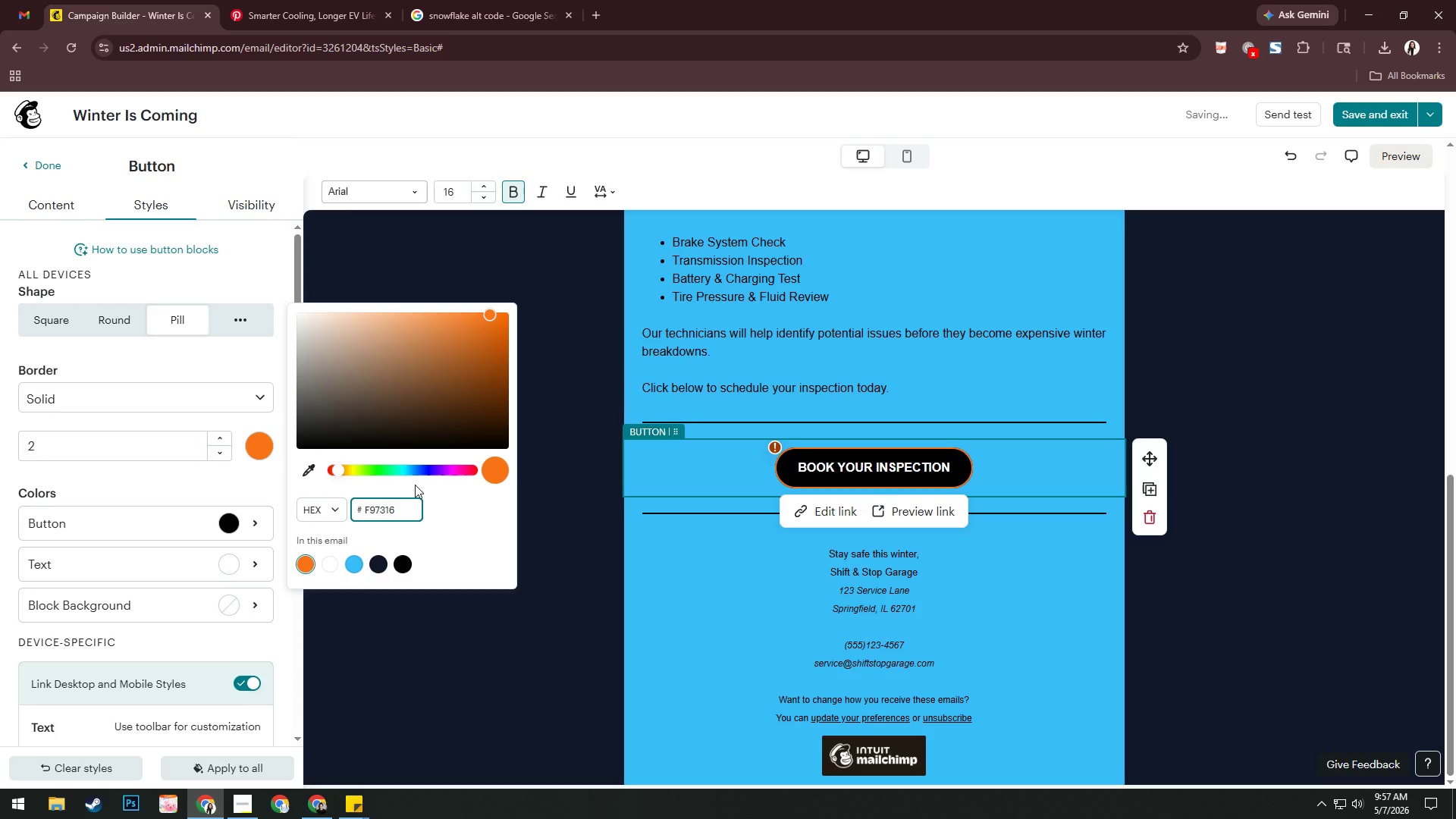 
key(Control+ControlLeft)
 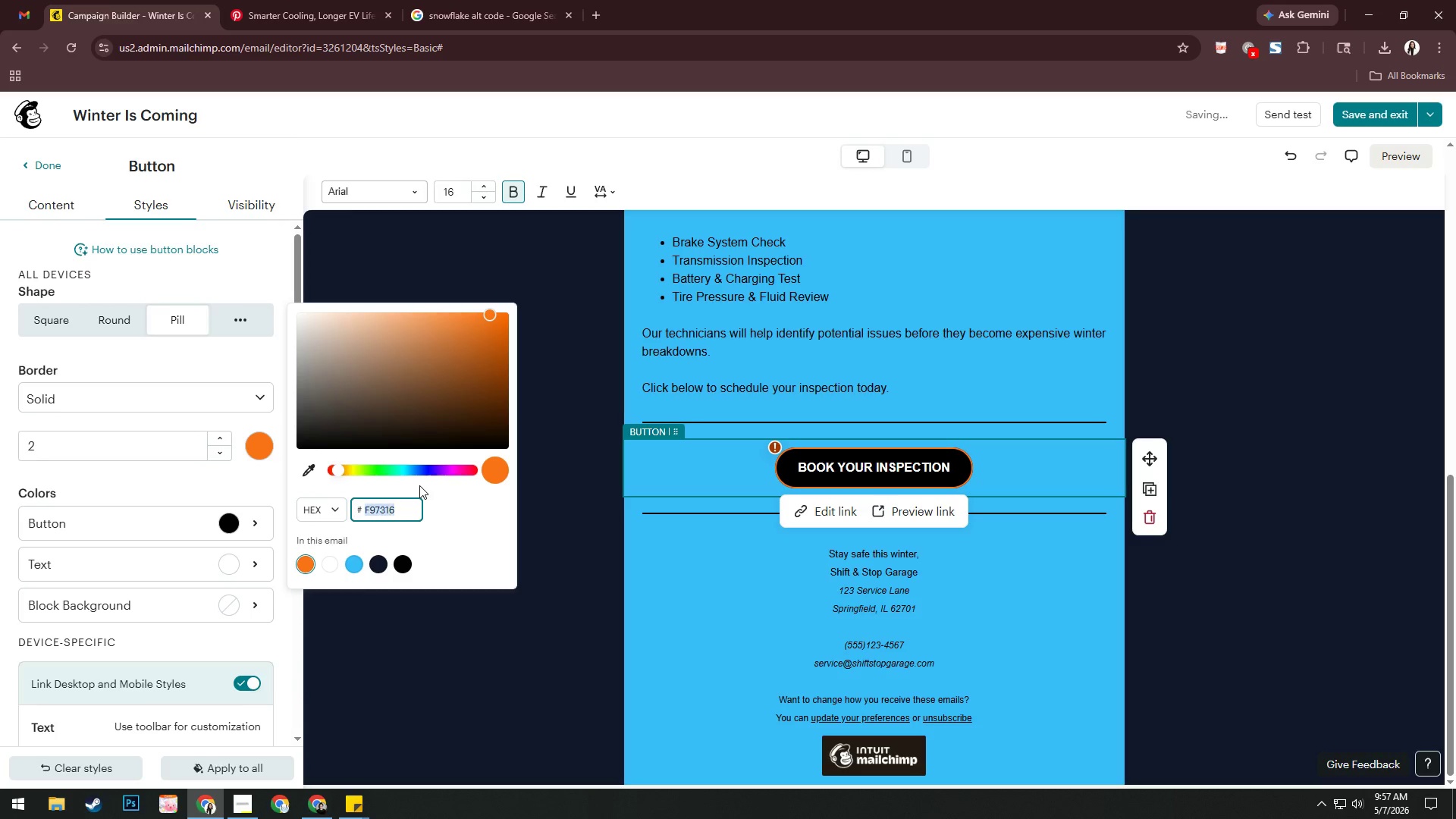 
key(Control+A)
 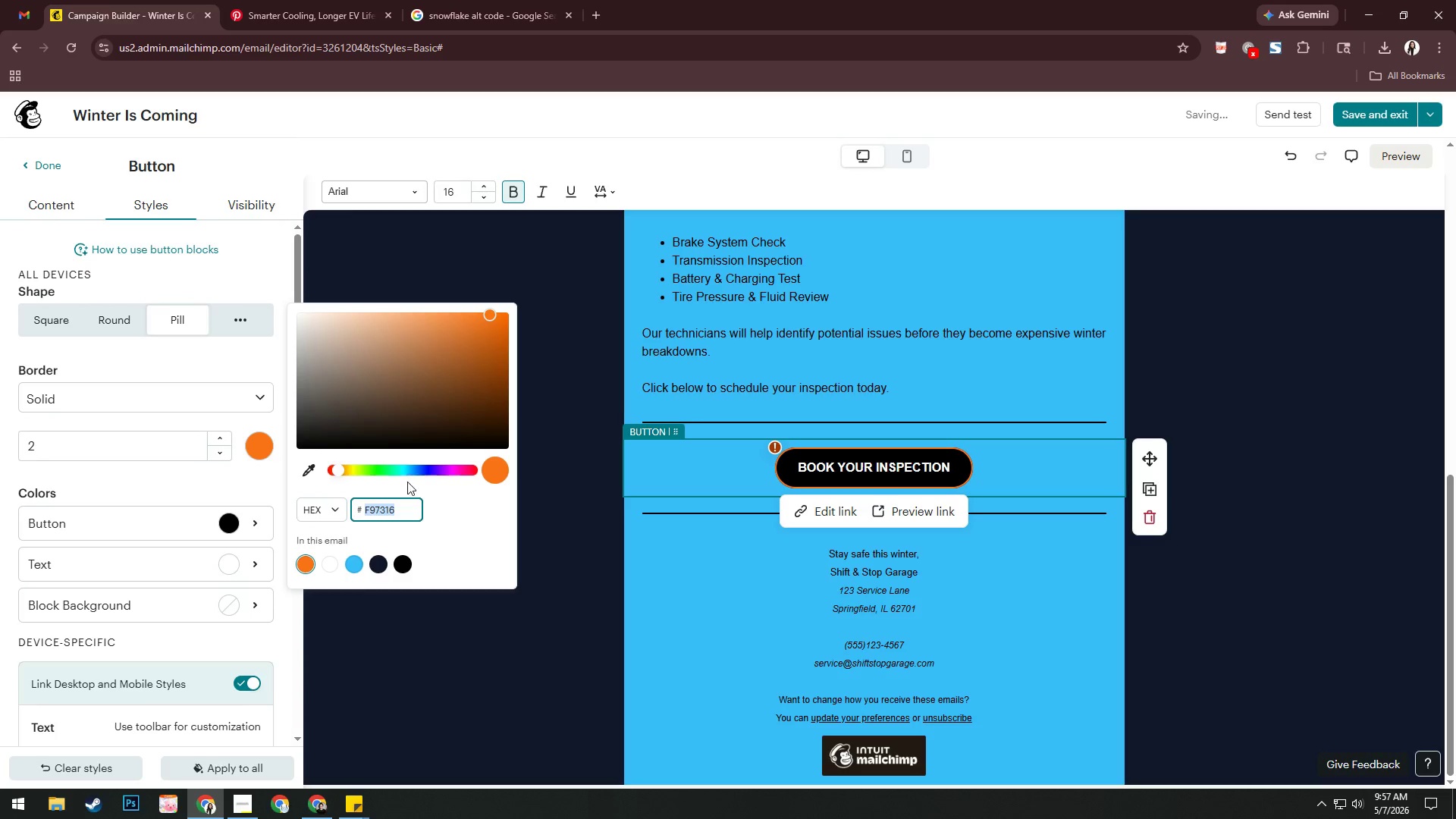 
key(Backspace)
 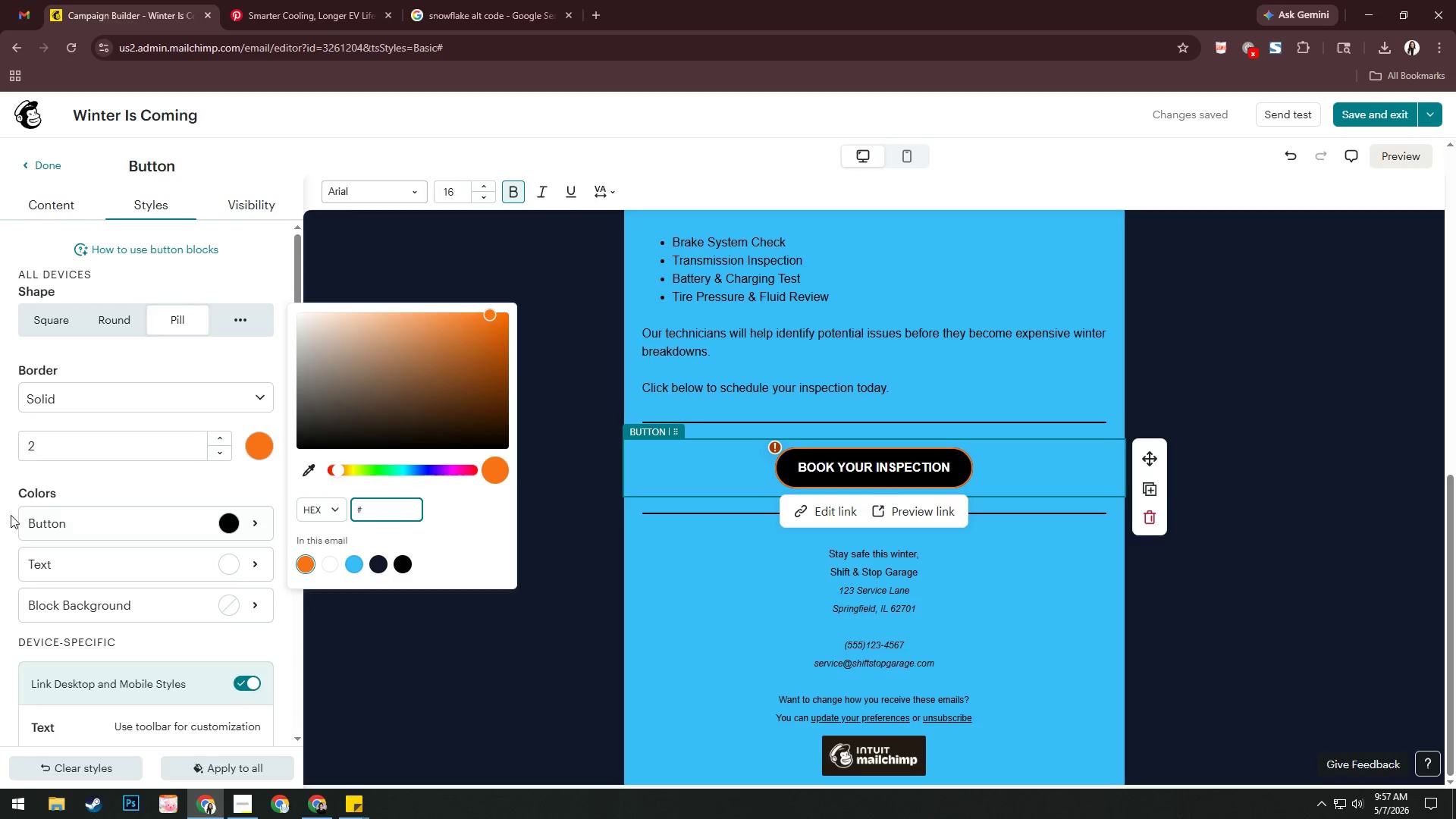 
left_click([146, 480])
 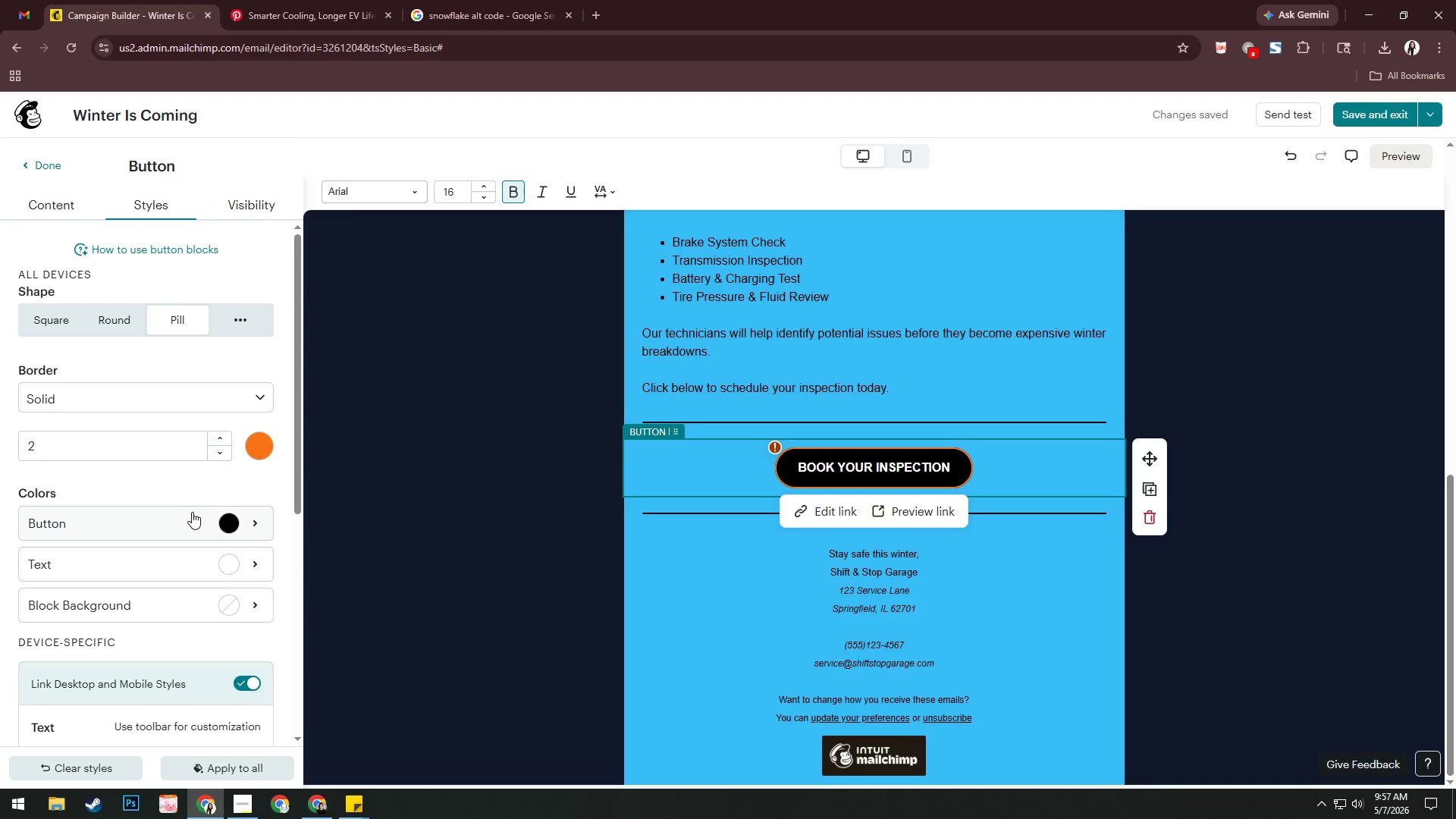 
left_click([190, 519])
 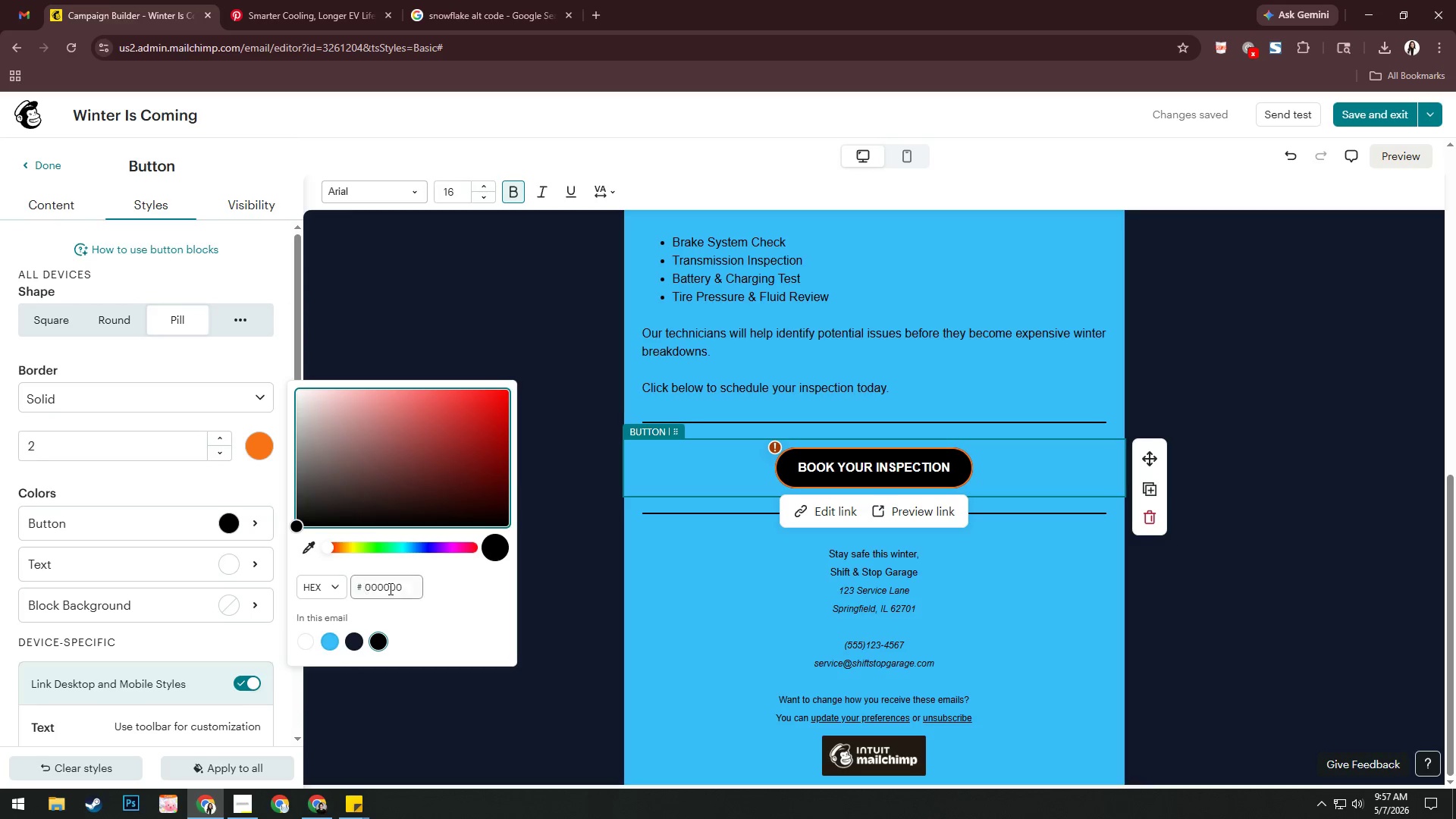 
left_click_drag(start_coordinate=[403, 583], to_coordinate=[295, 586])
 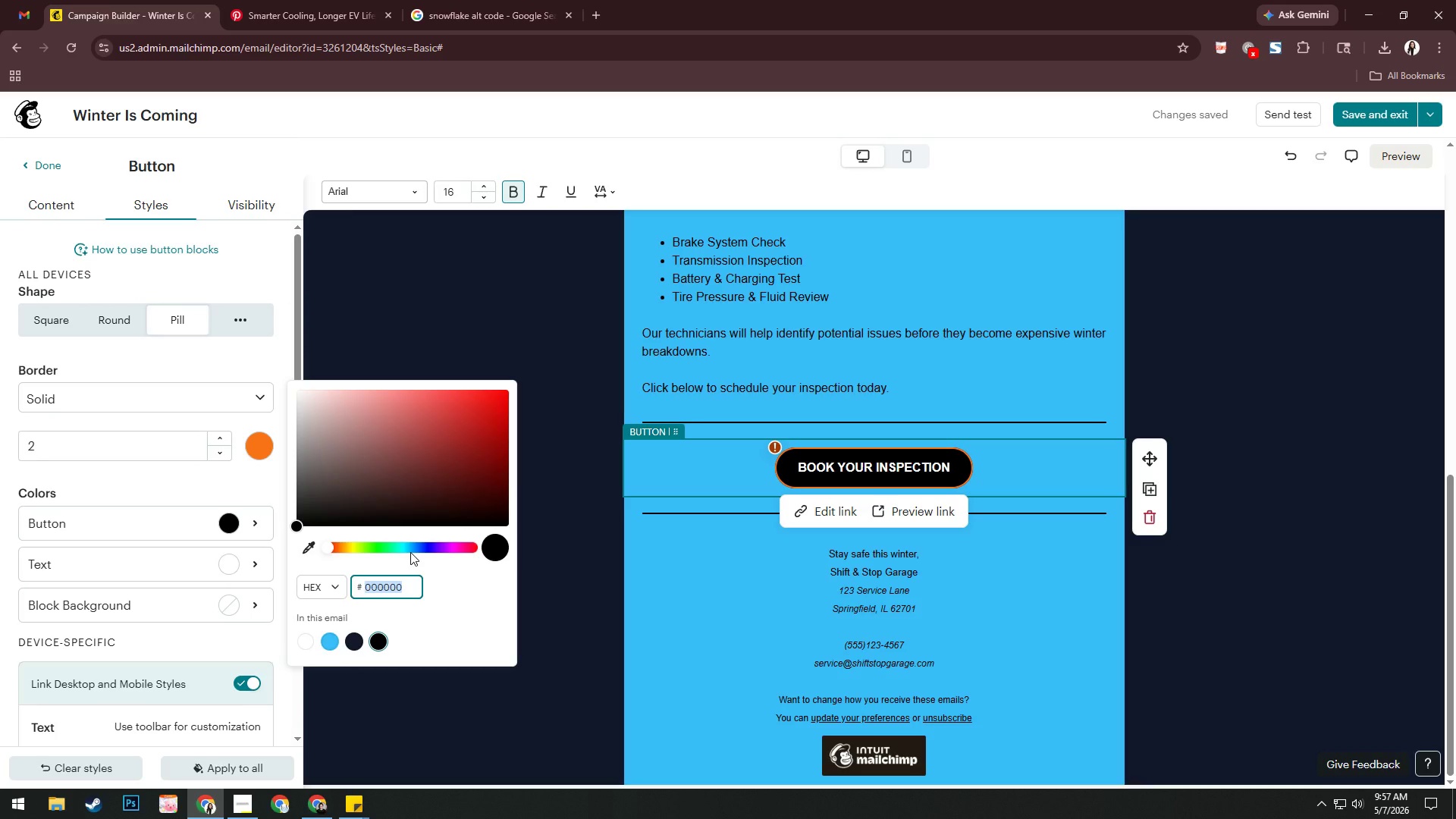 
key(F)
 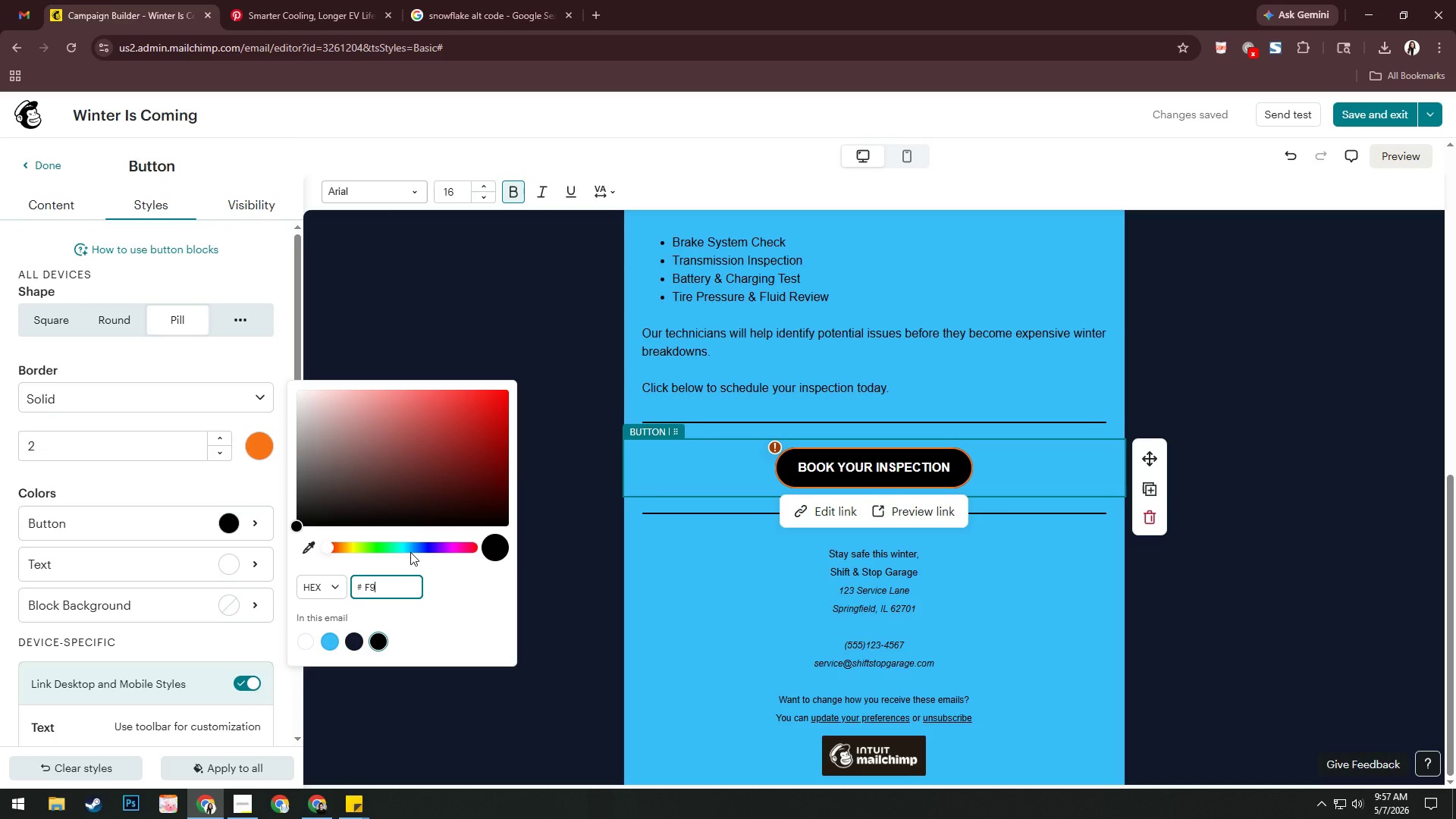 
key(Numpad9)
 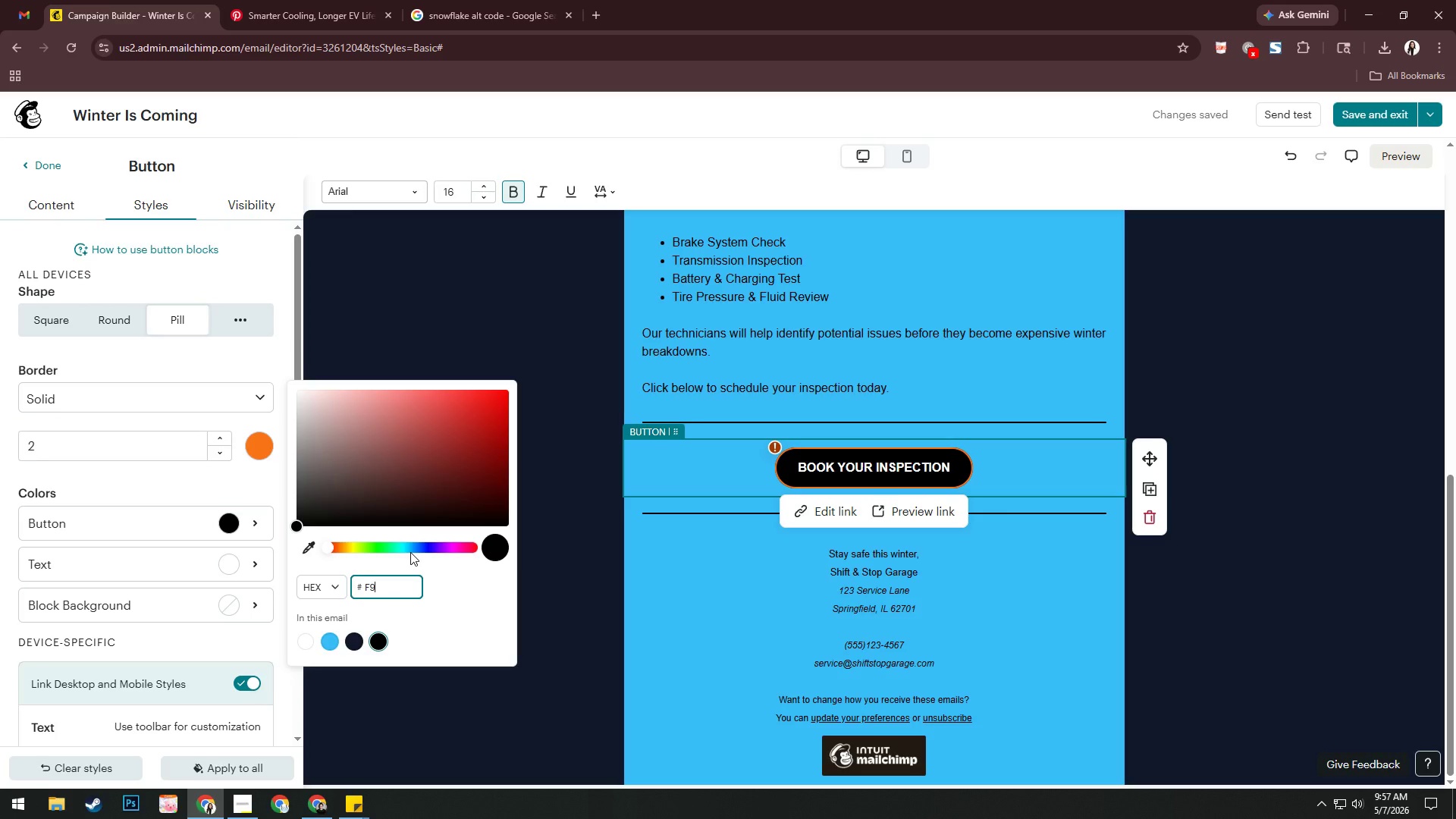 
key(Numpad7)
 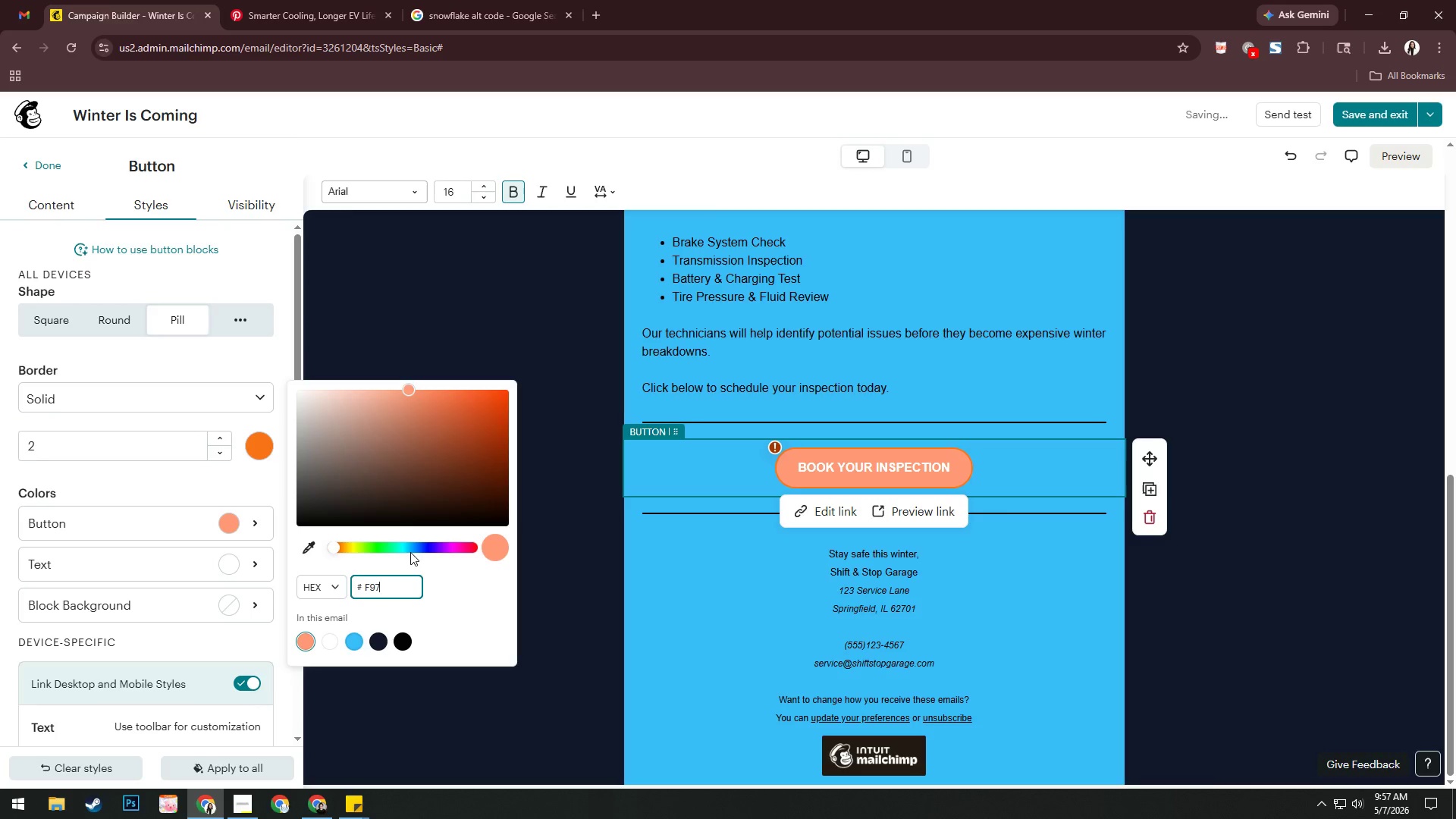 
key(Numpad3)
 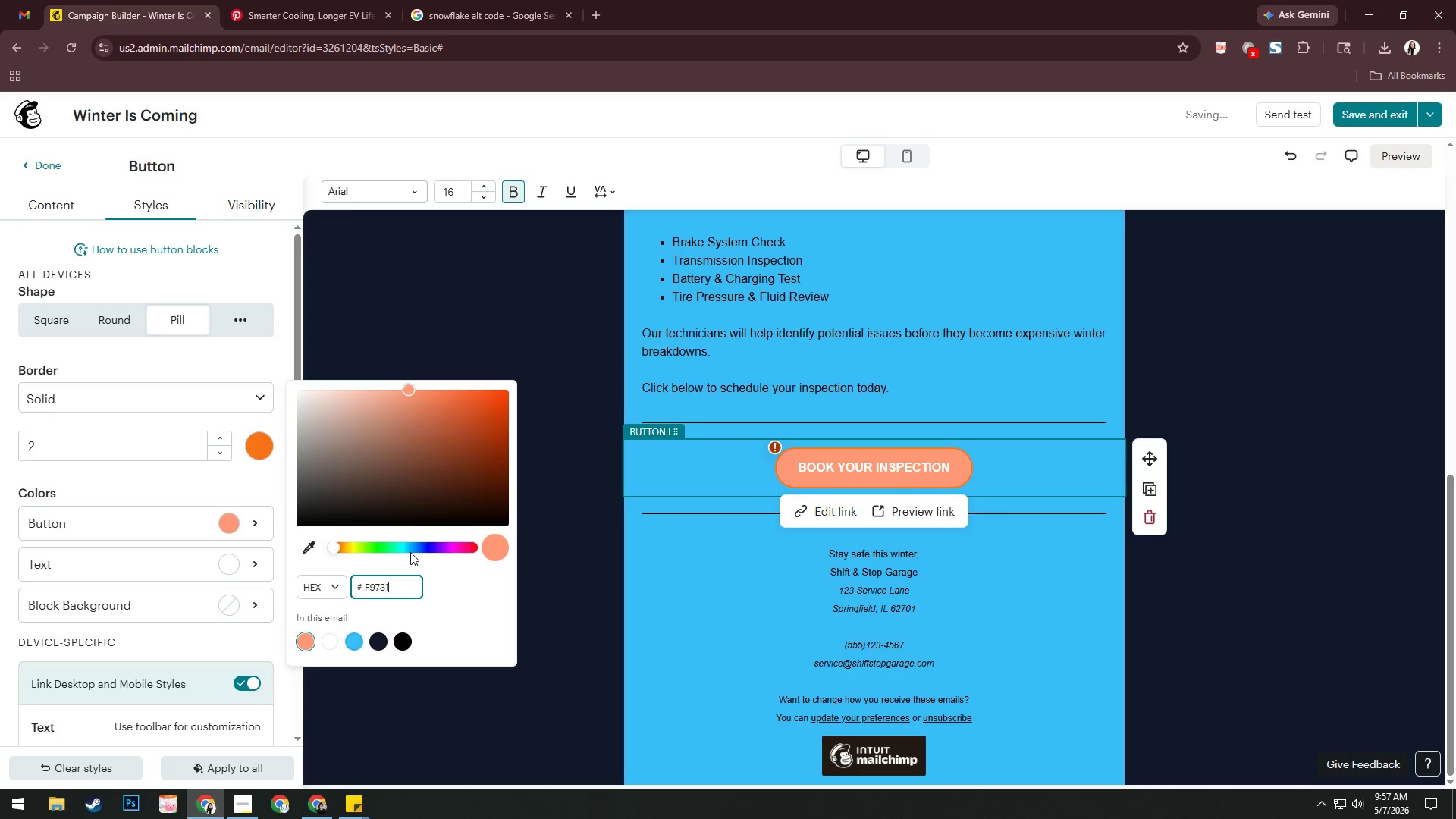 
key(Numpad1)
 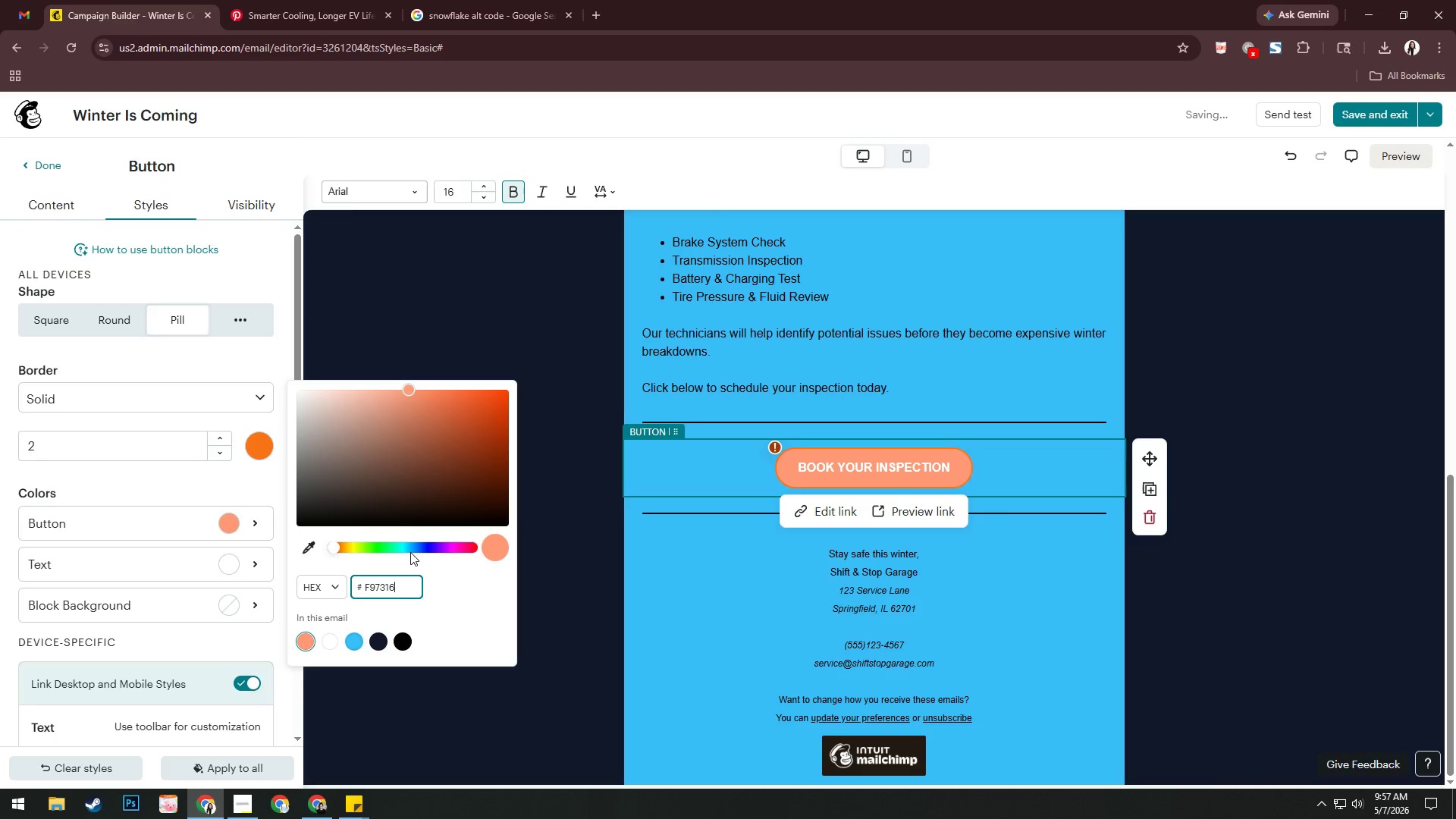 
key(Numpad6)
 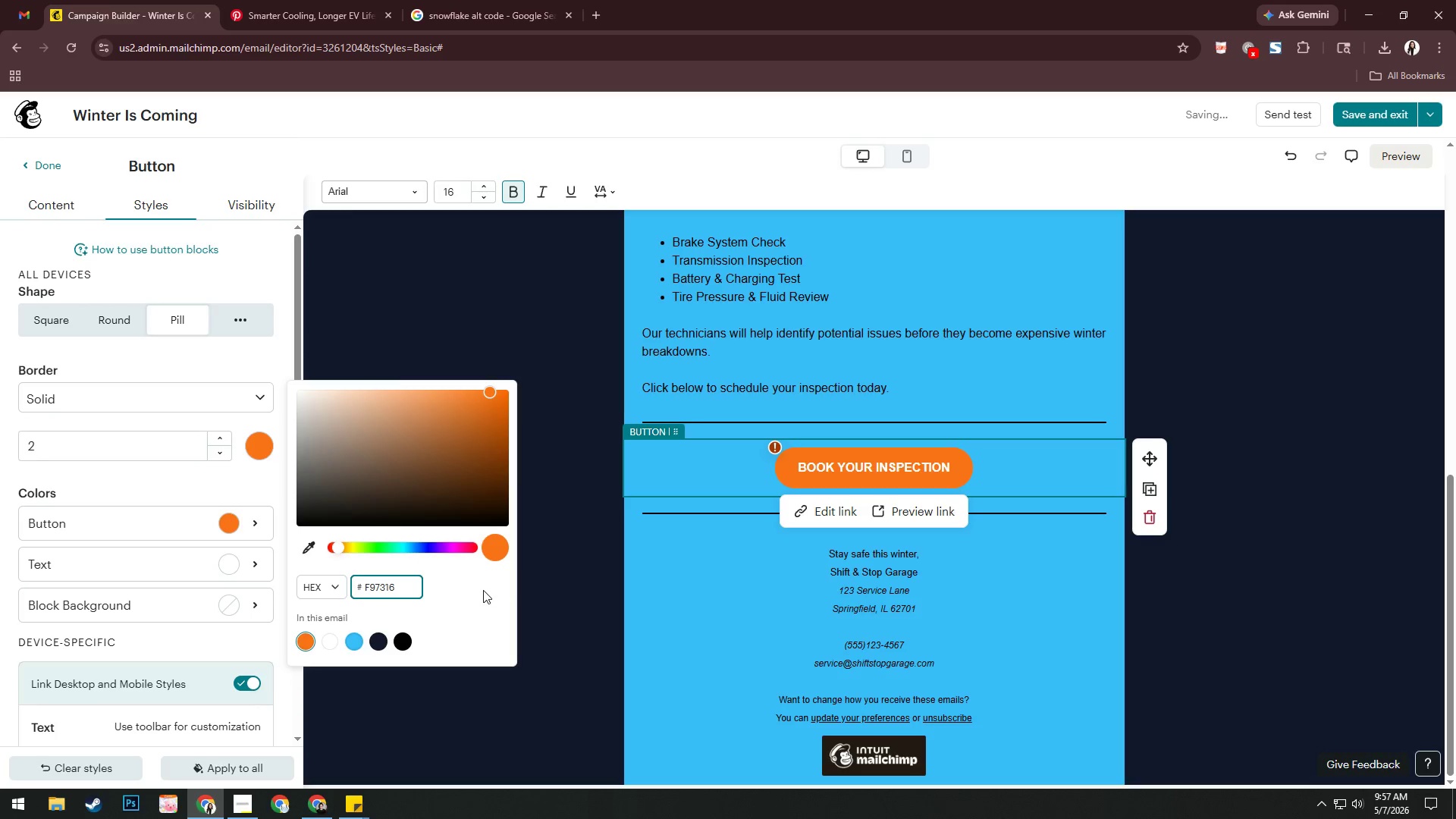 
key(NumpadEnter)
 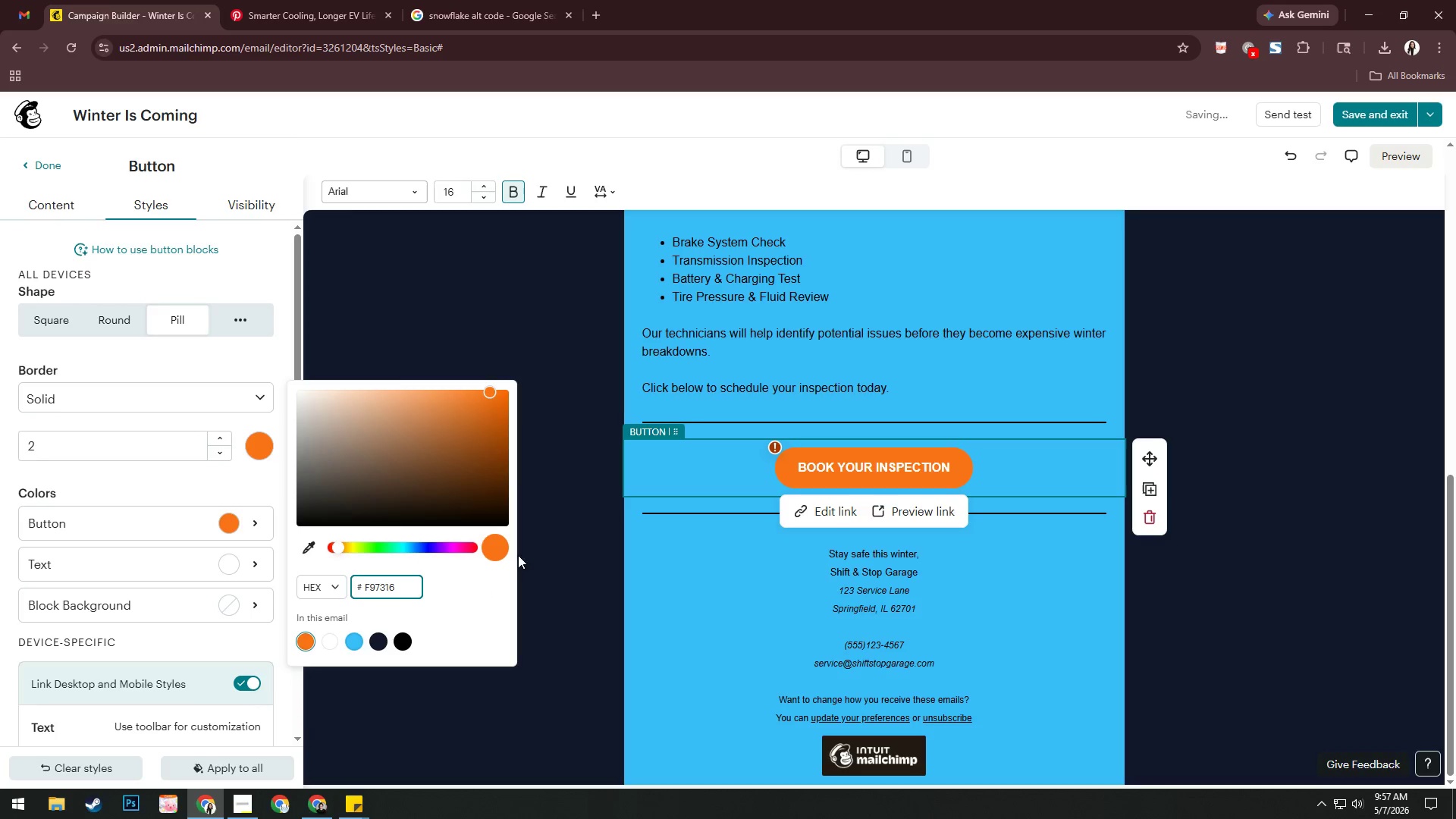 
left_click([543, 540])
 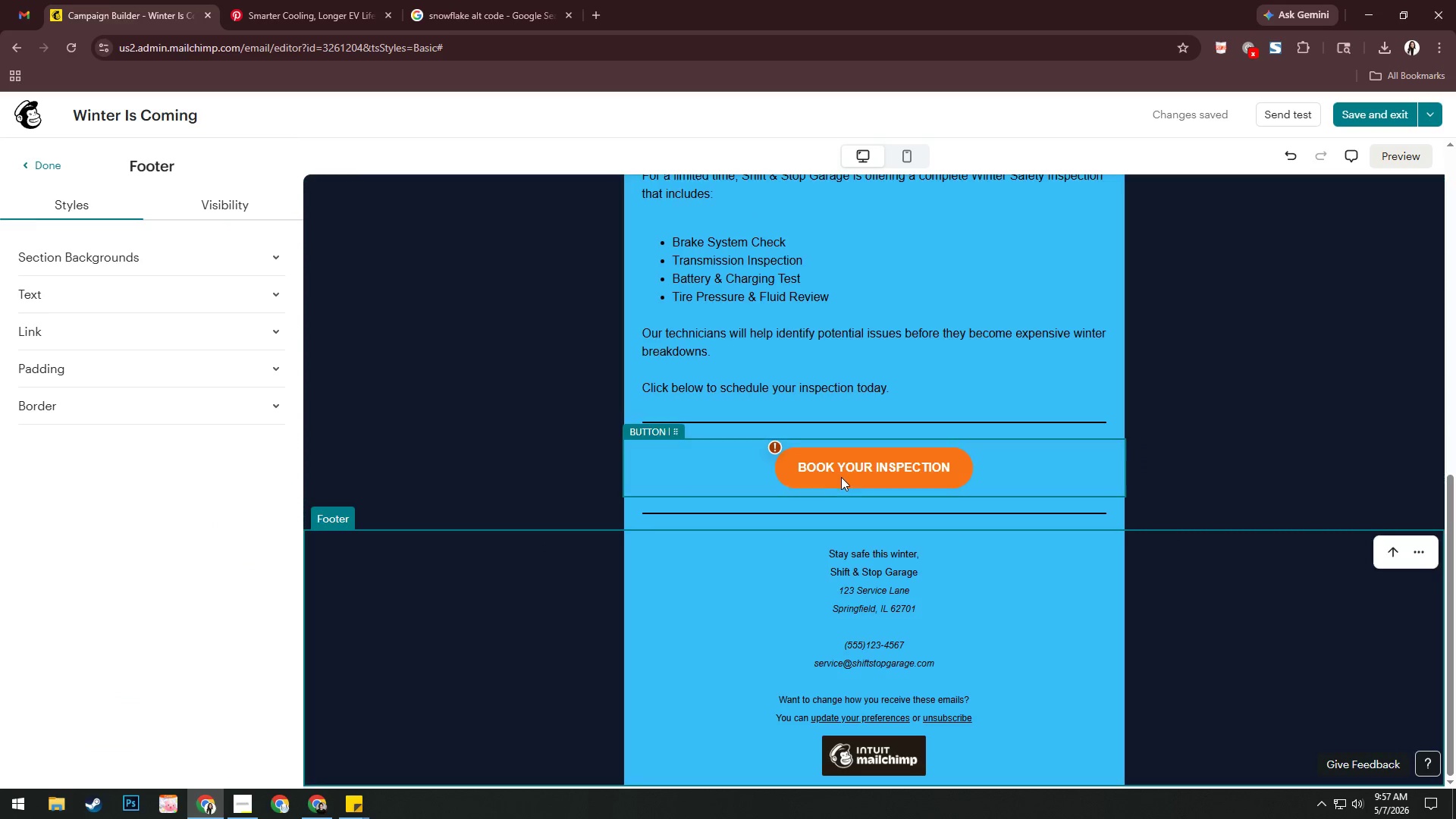 
left_click([865, 469])
 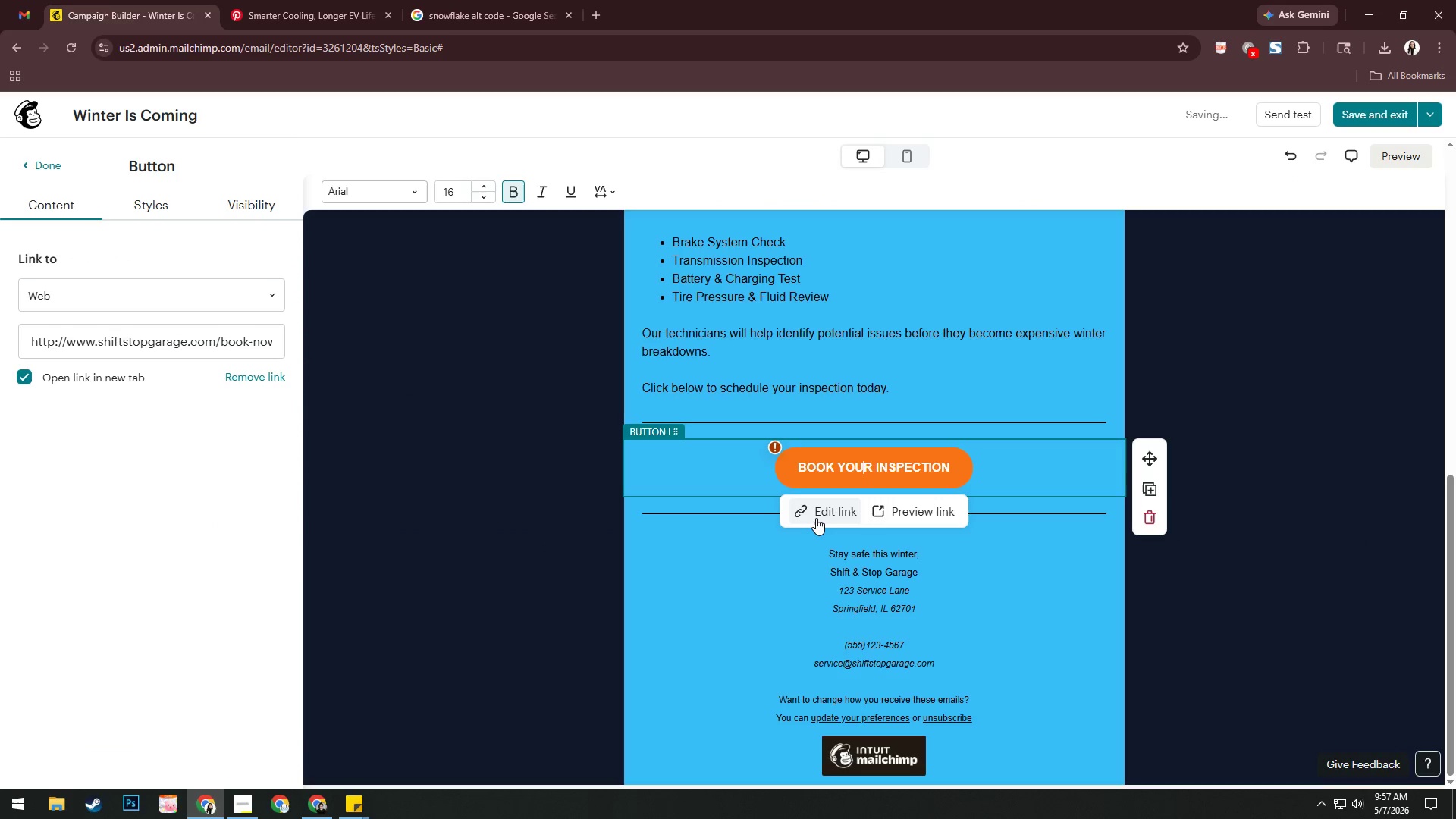 
wait(9.44)
 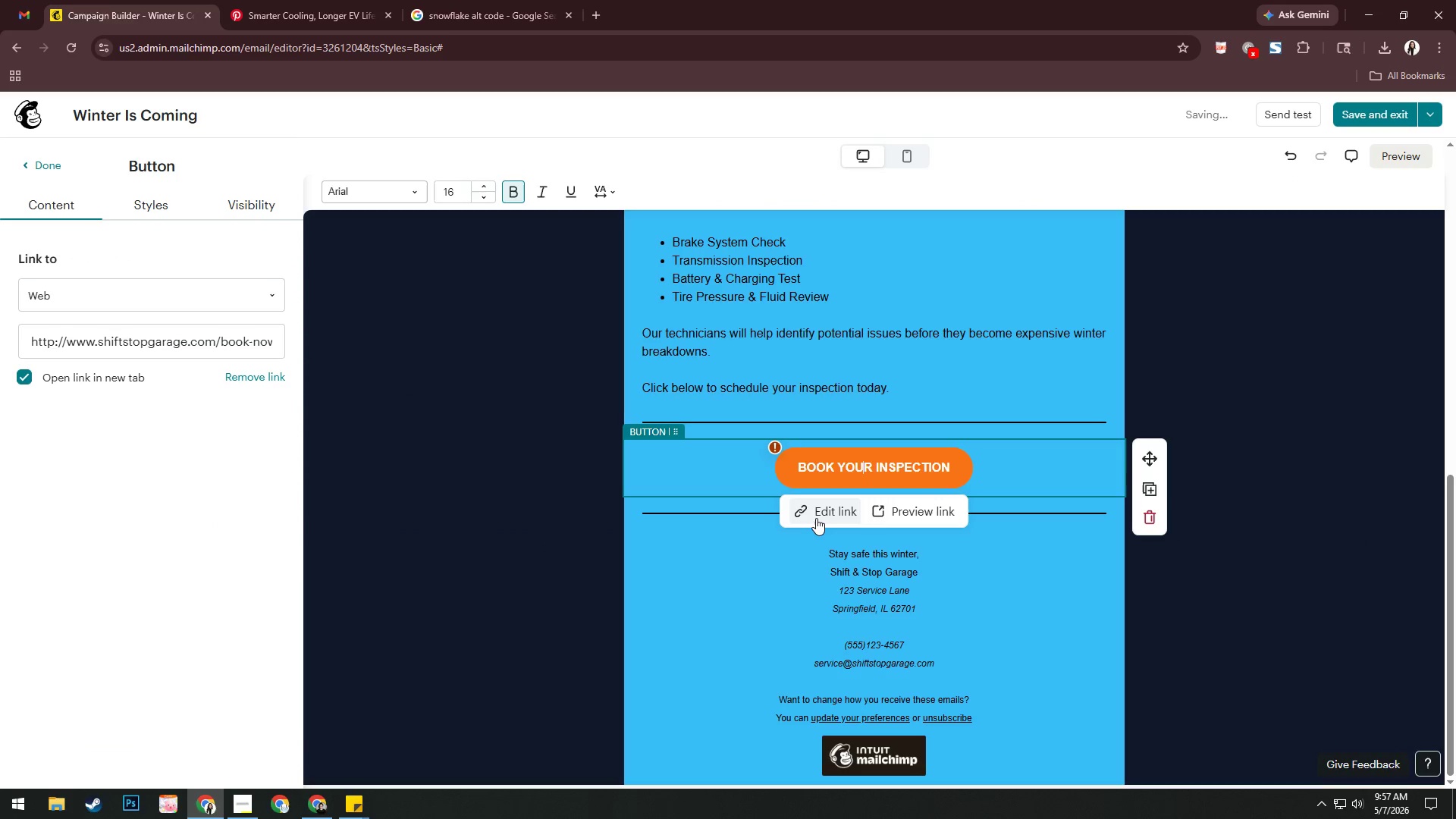 
left_click([206, 335])
 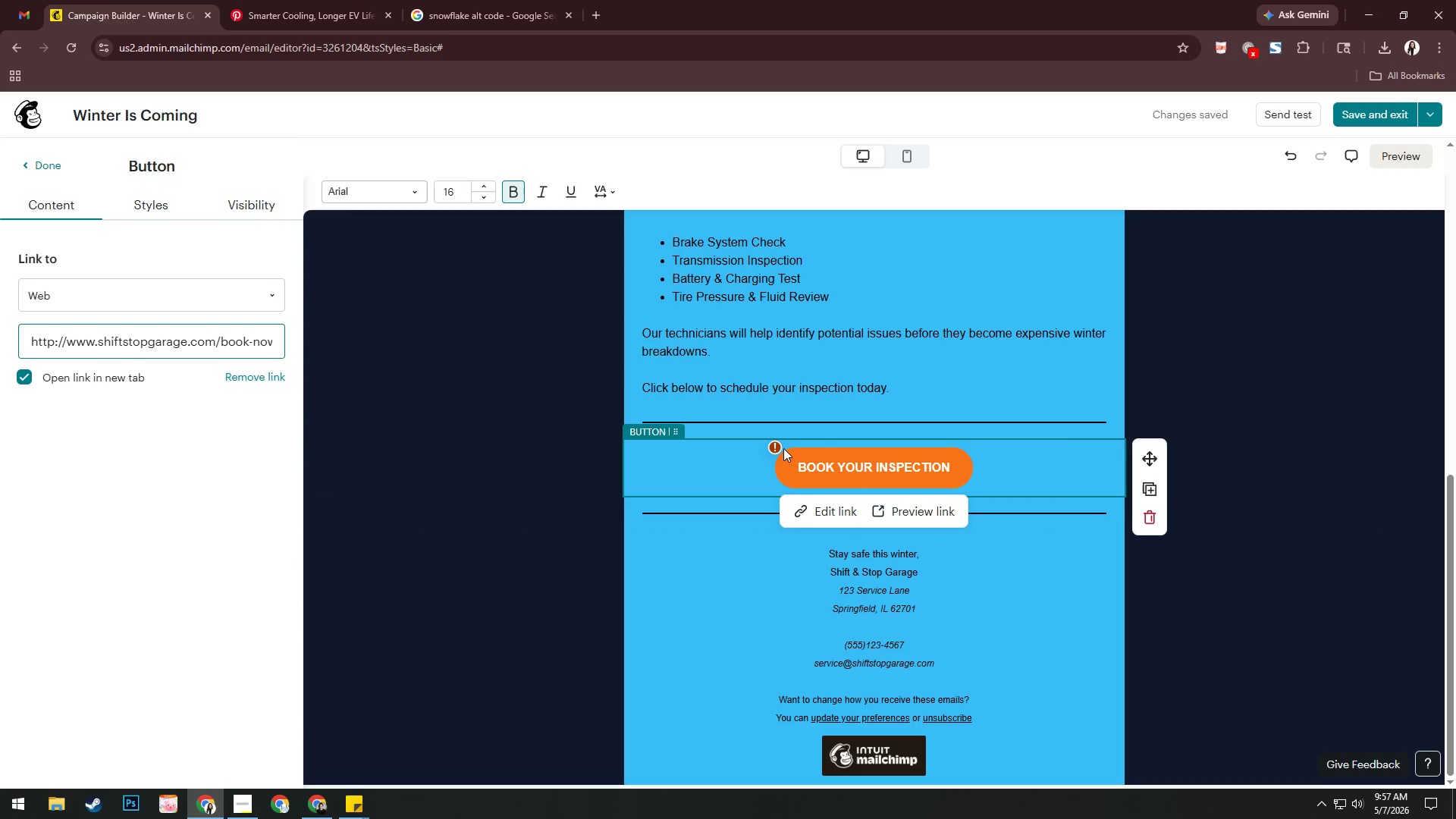 
left_click([774, 448])
 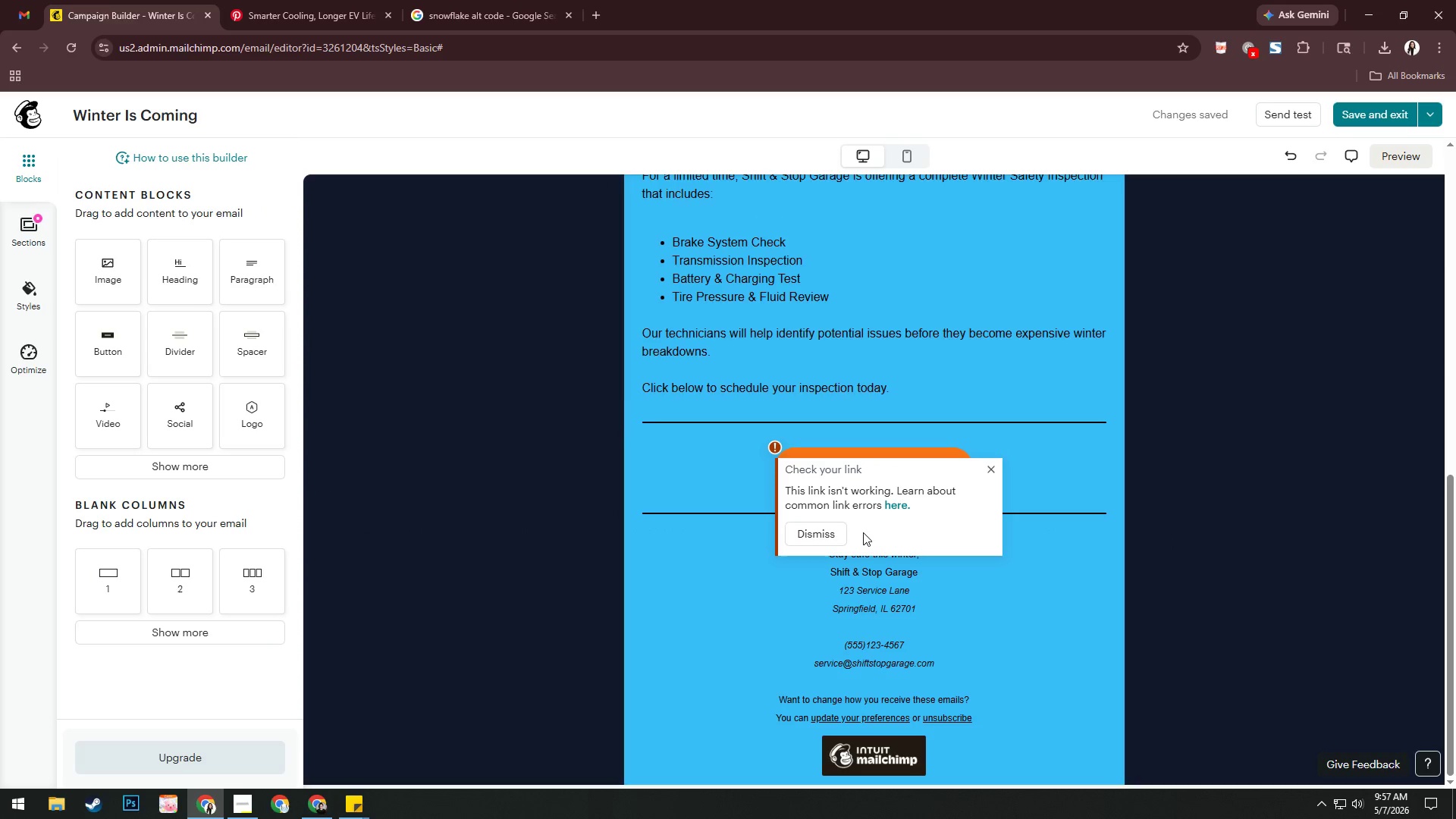 
wait(5.86)
 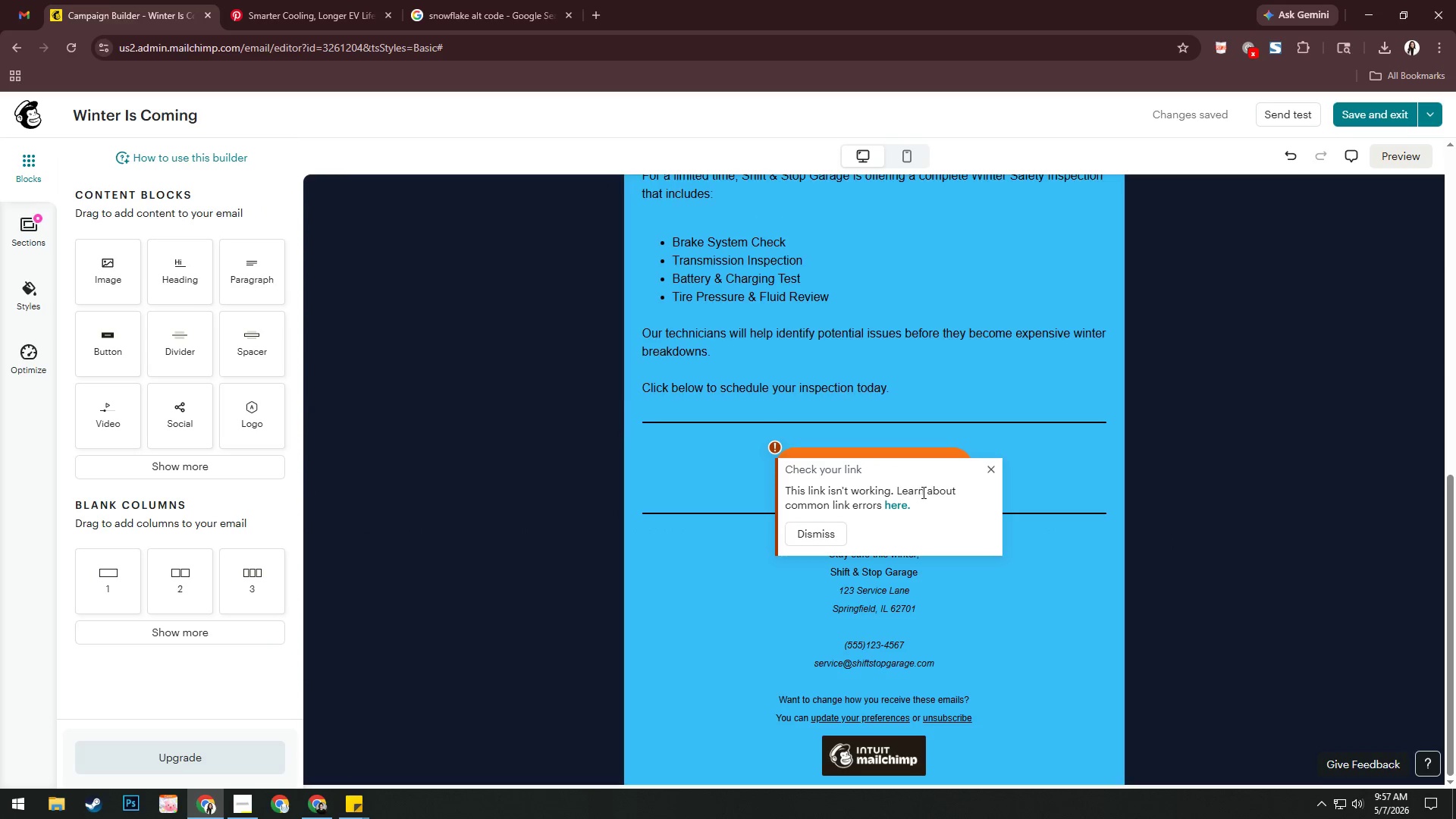 
left_click([1176, 506])
 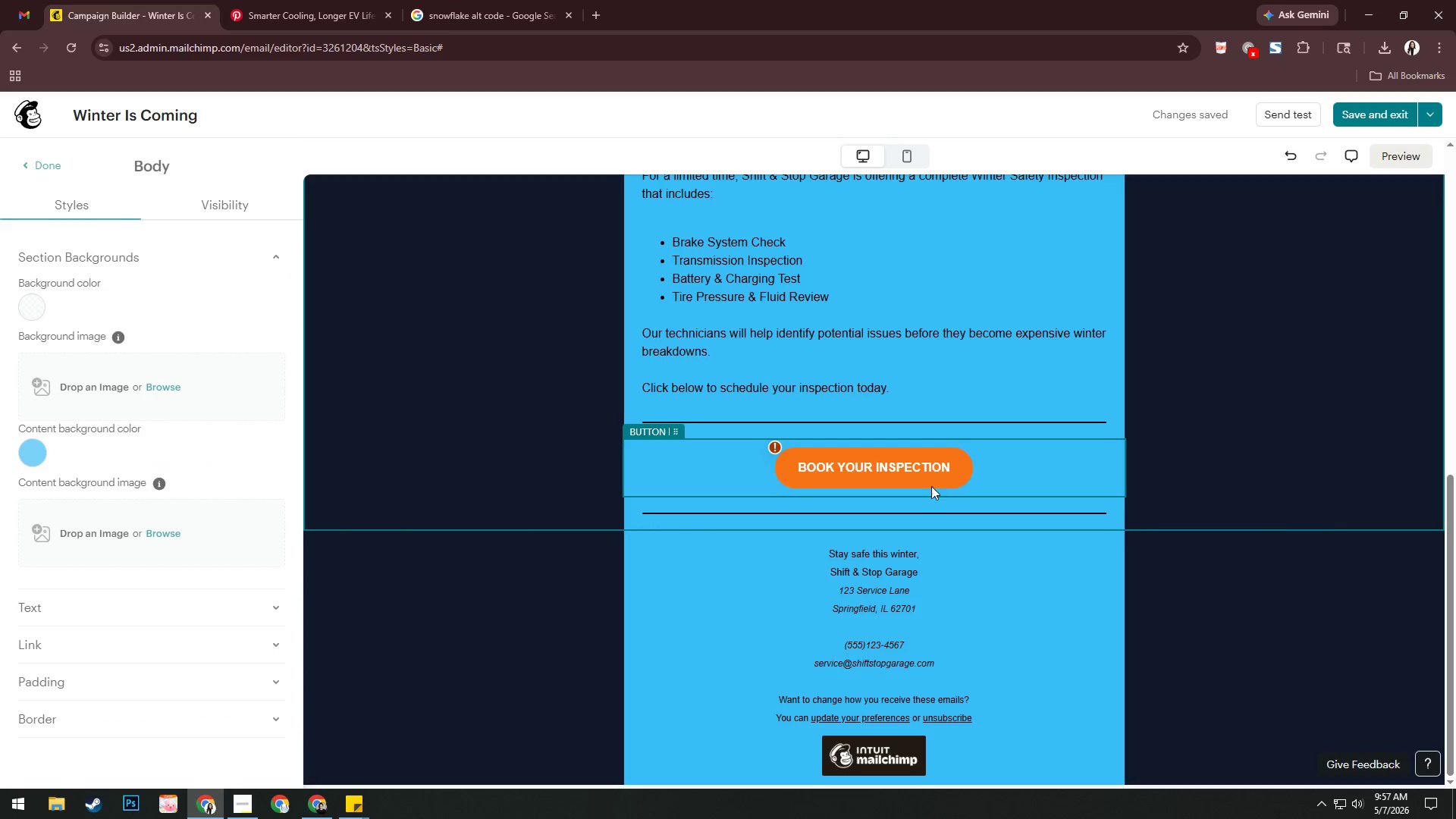 
left_click([930, 481])
 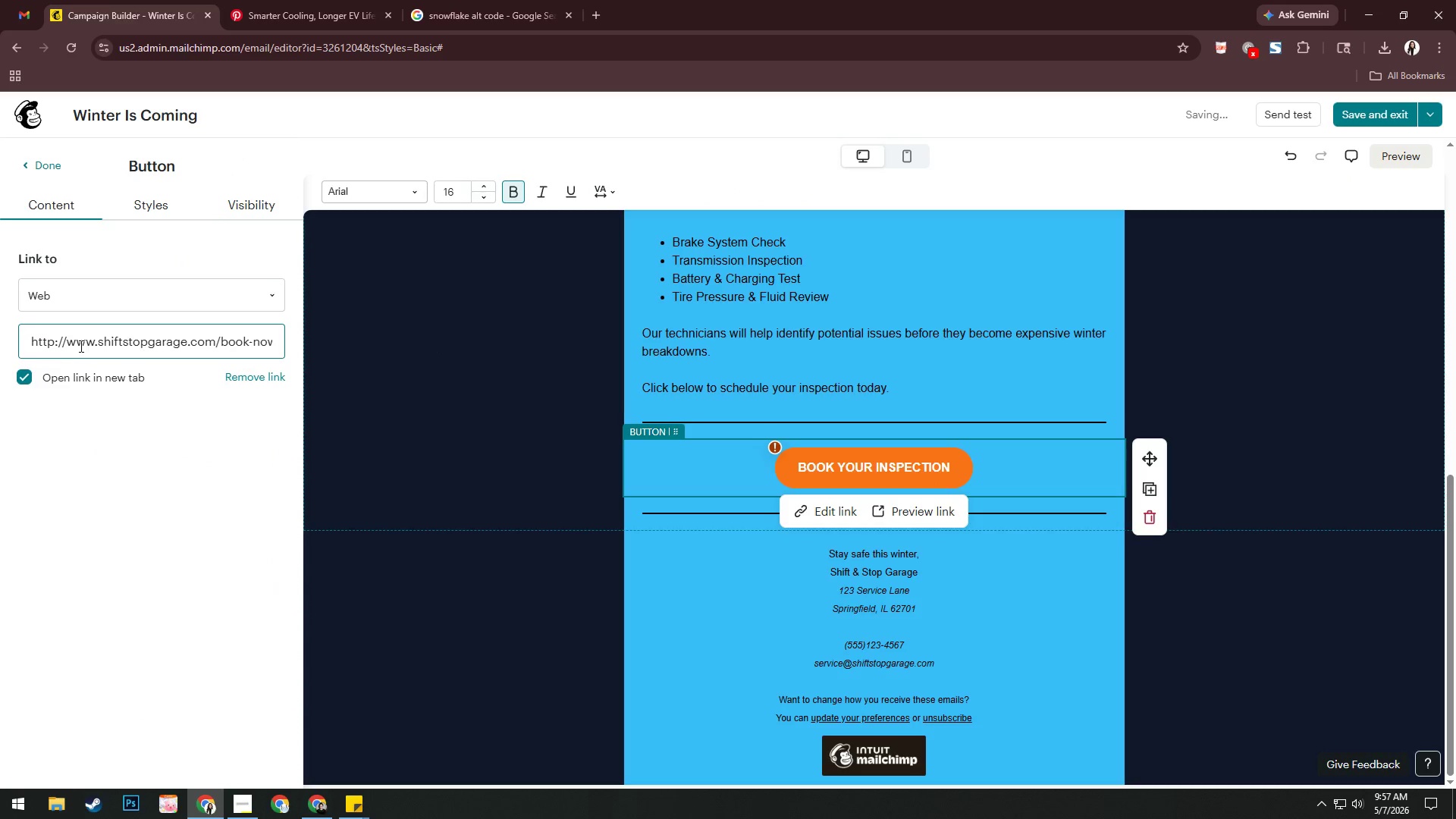 
left_click([149, 338])
 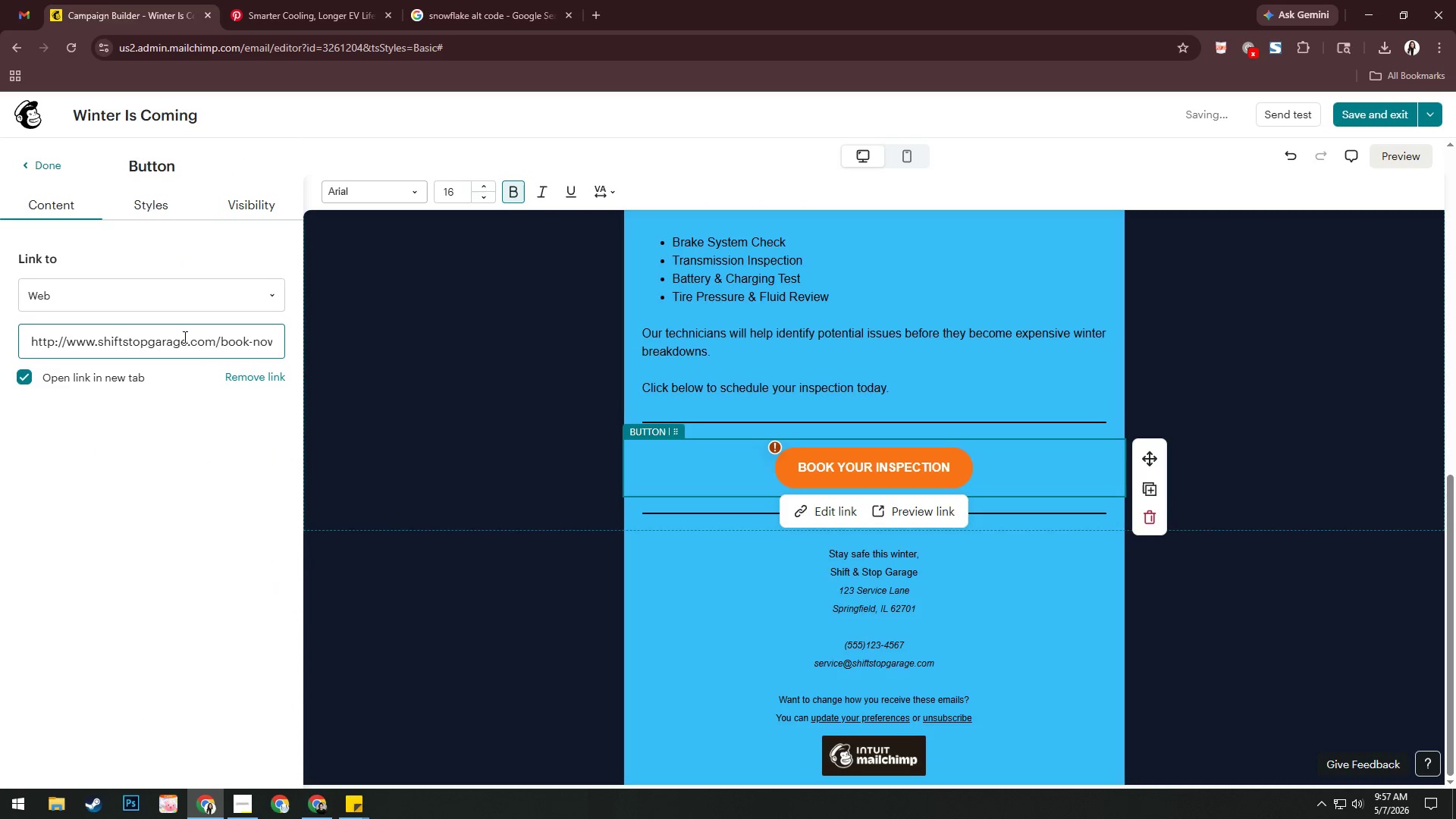 
key(Control+A)
 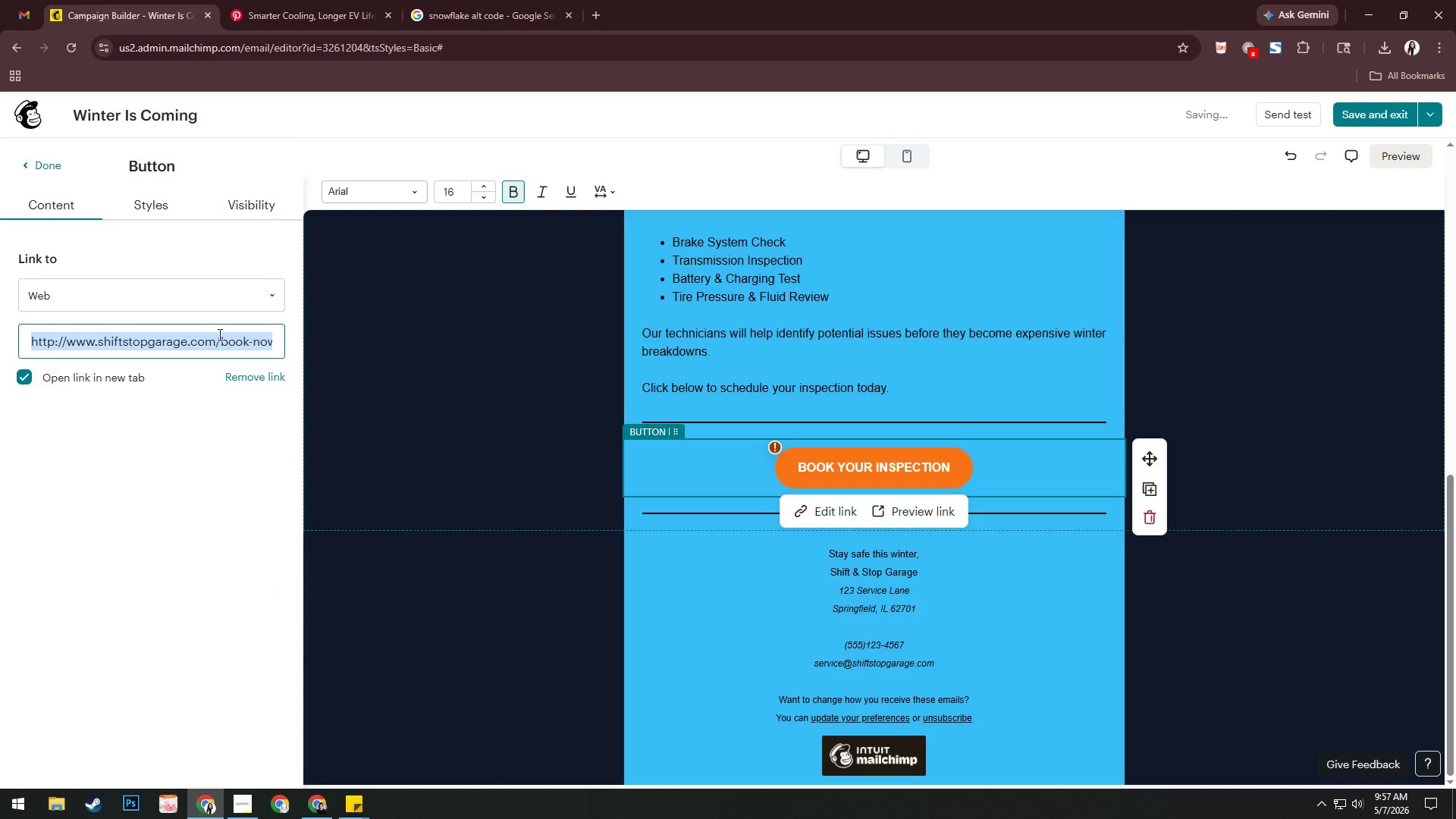 
key(Backspace)
 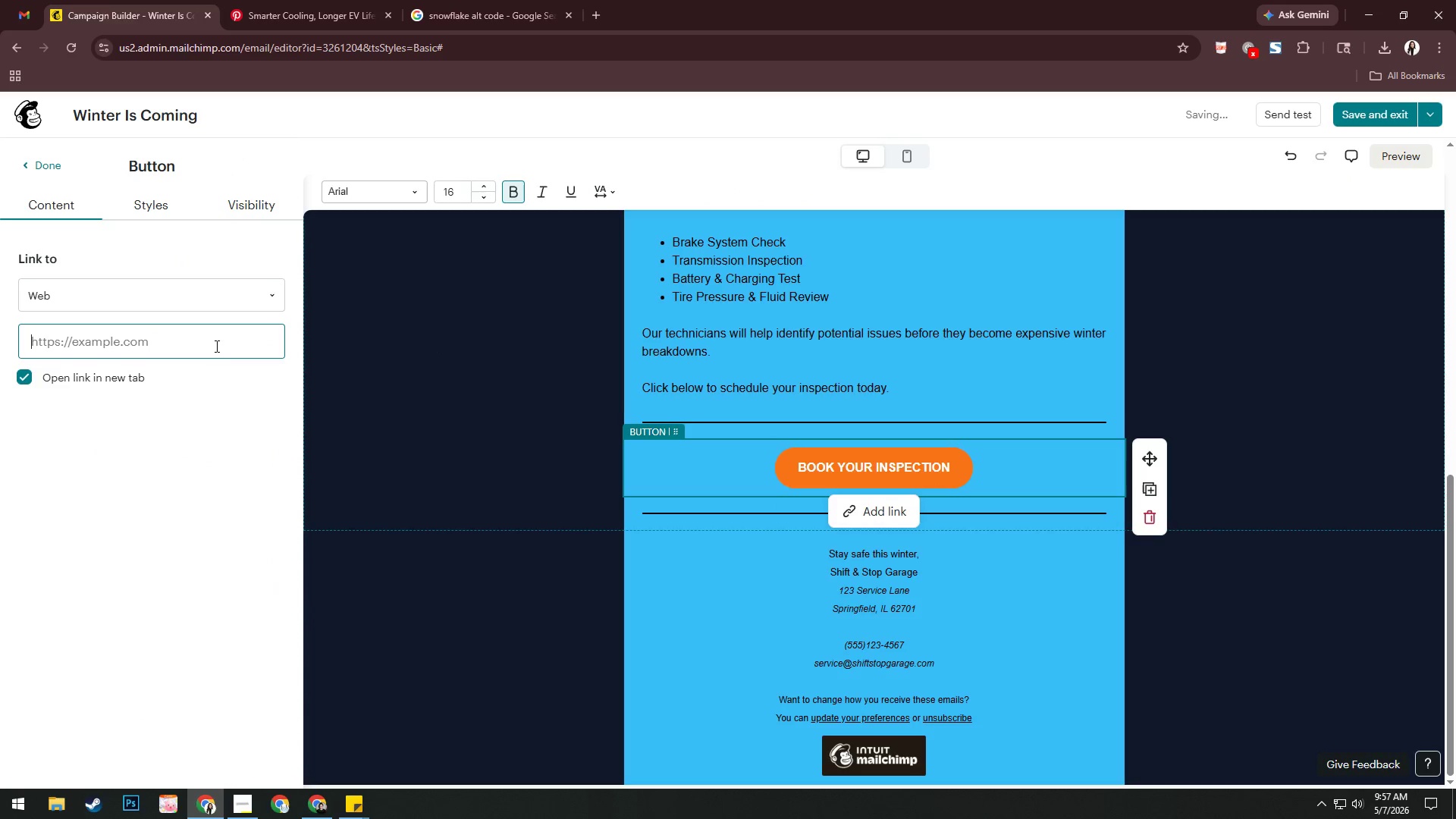 
key(Control+ControlLeft)
 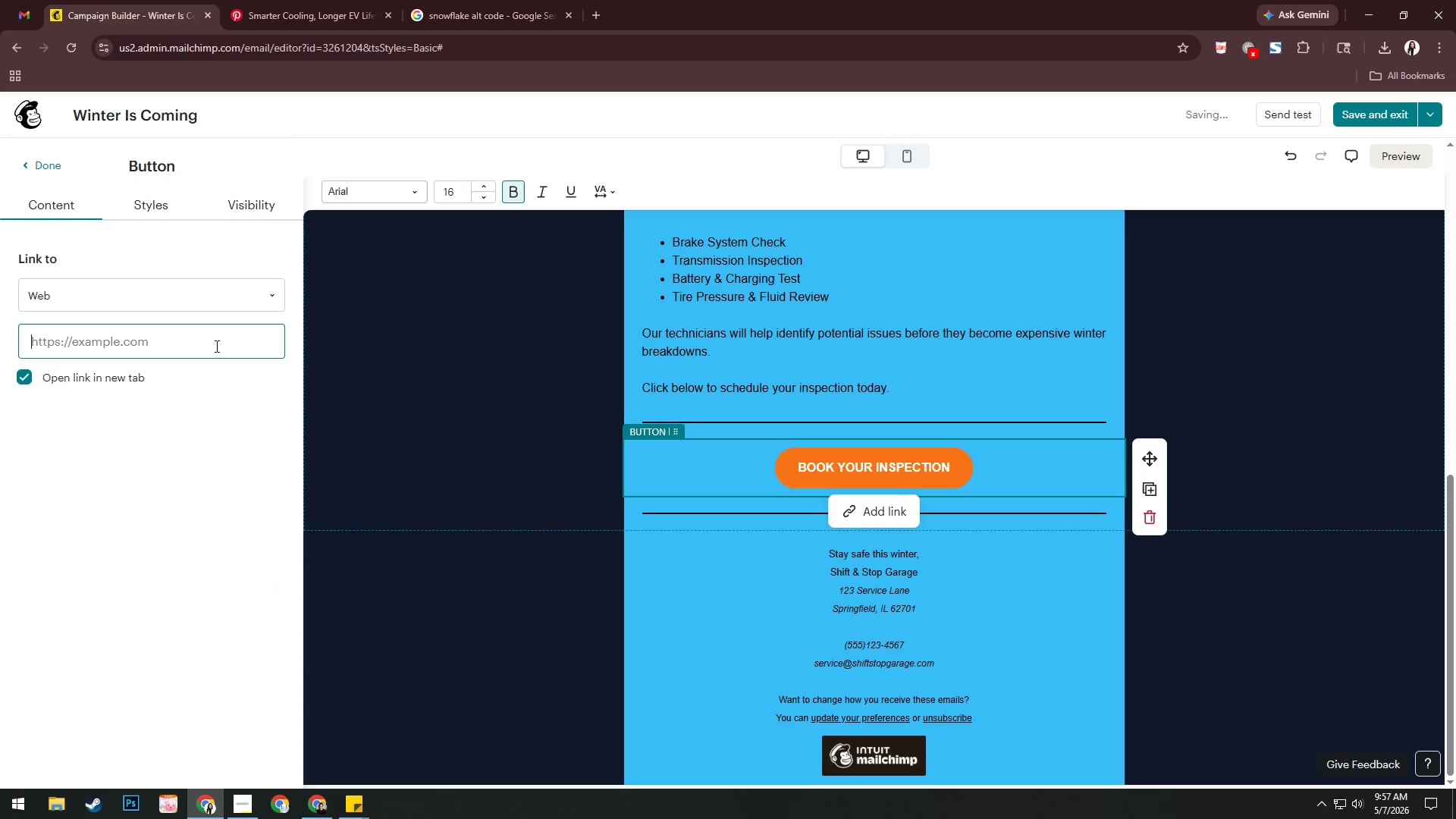 
hold_key(key=ControlLeft, duration=0.91)
 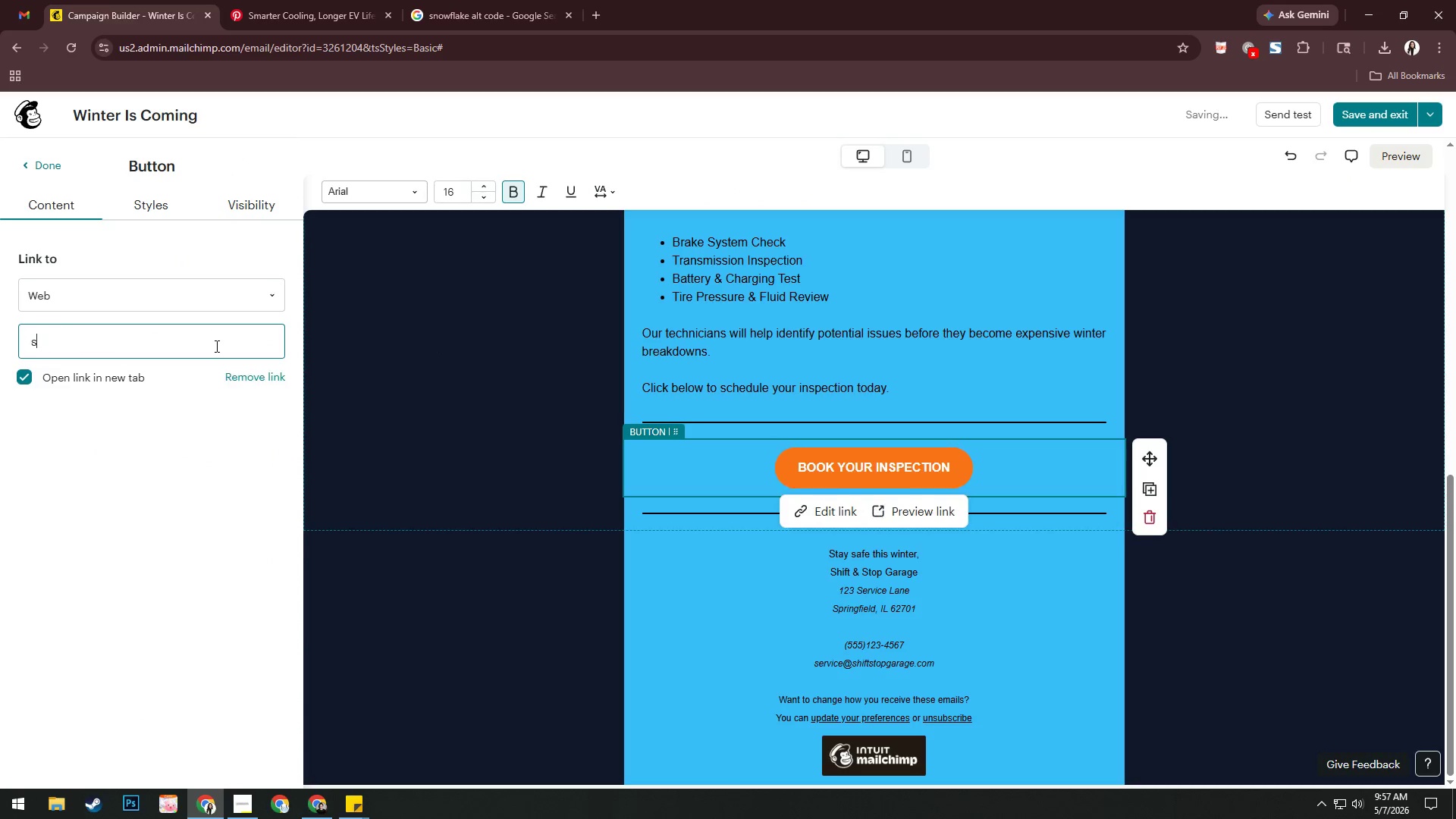 
type(sampleonly.com)
 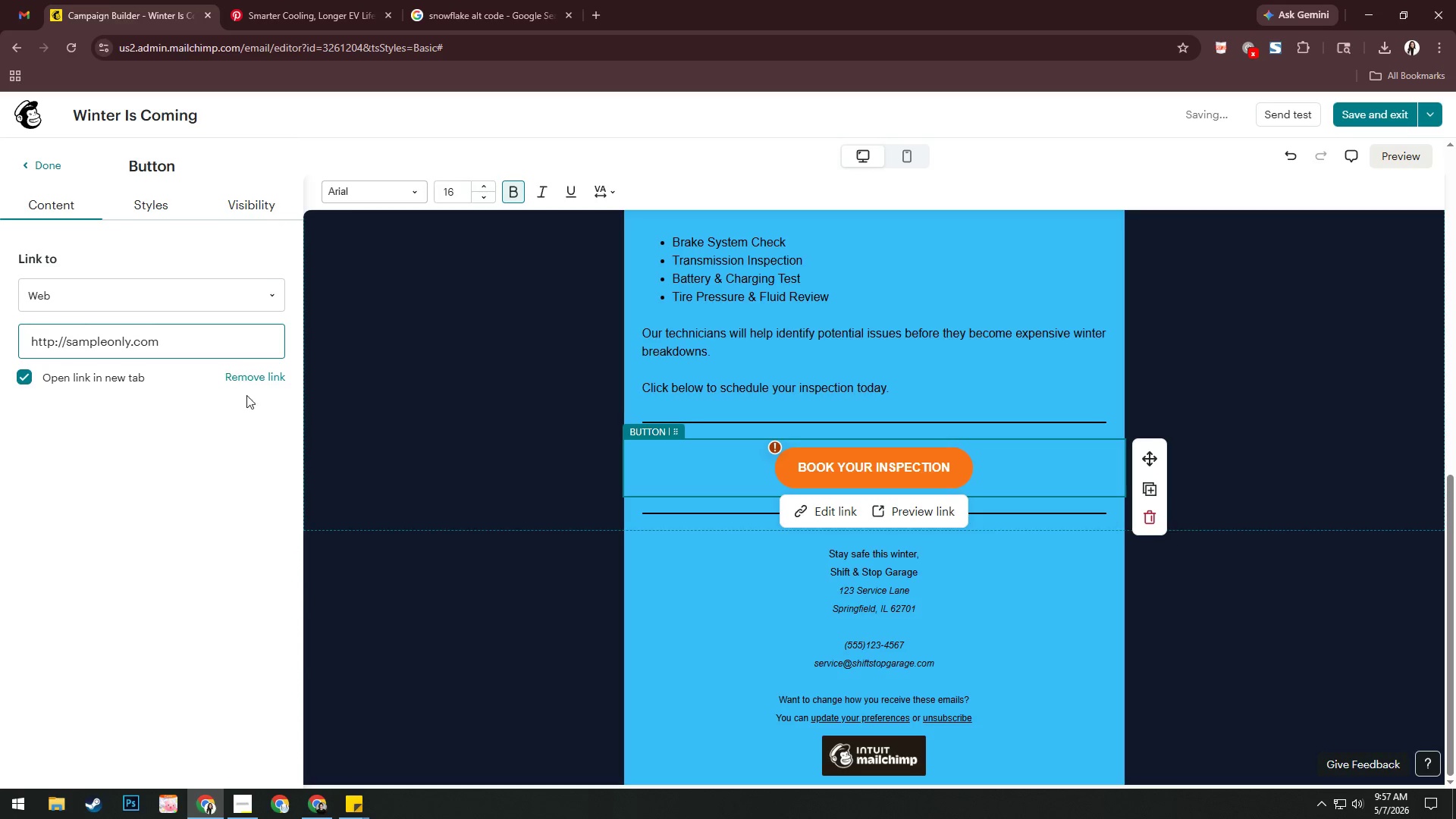 
left_click([245, 434])
 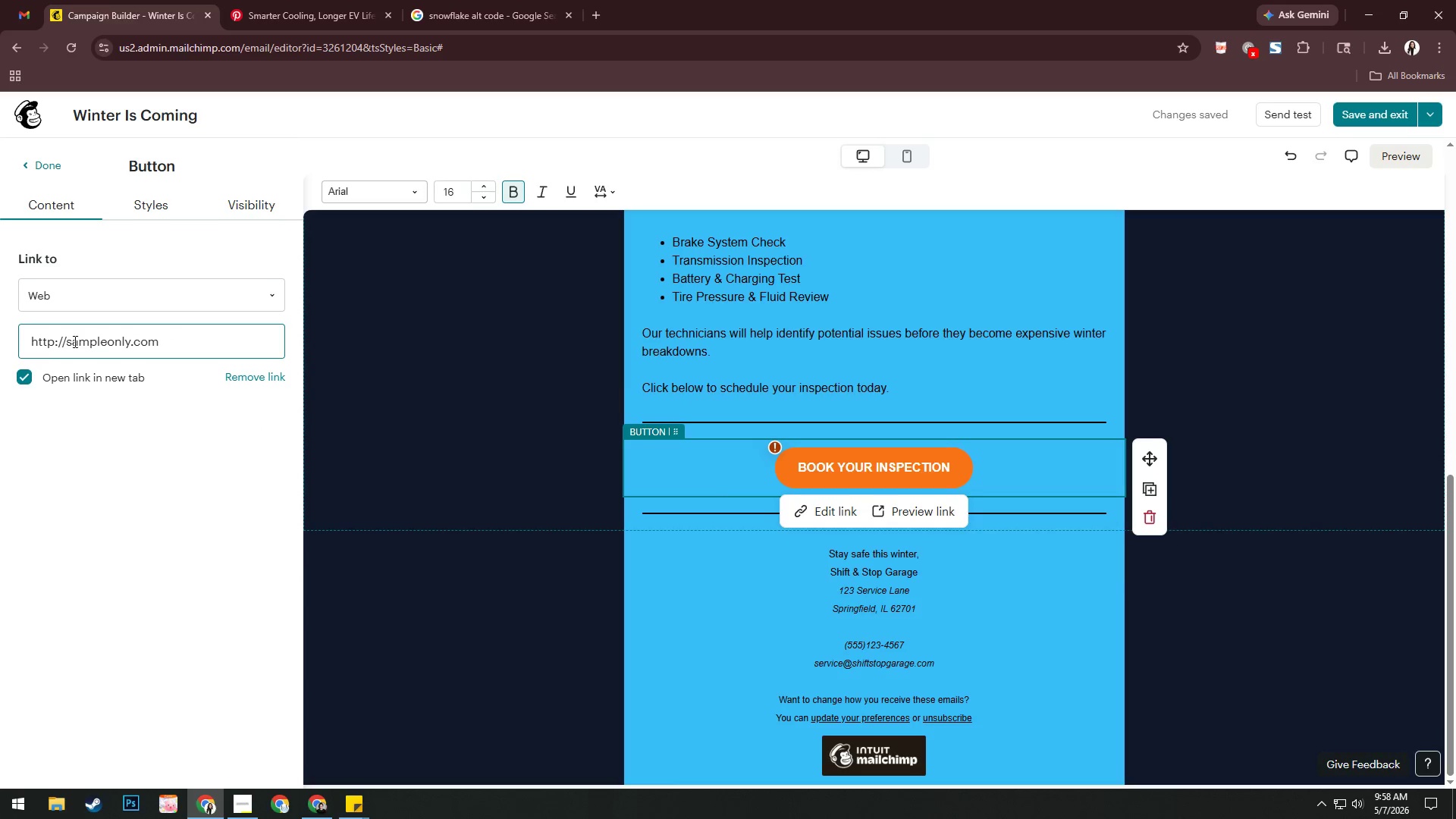 
wait(6.45)
 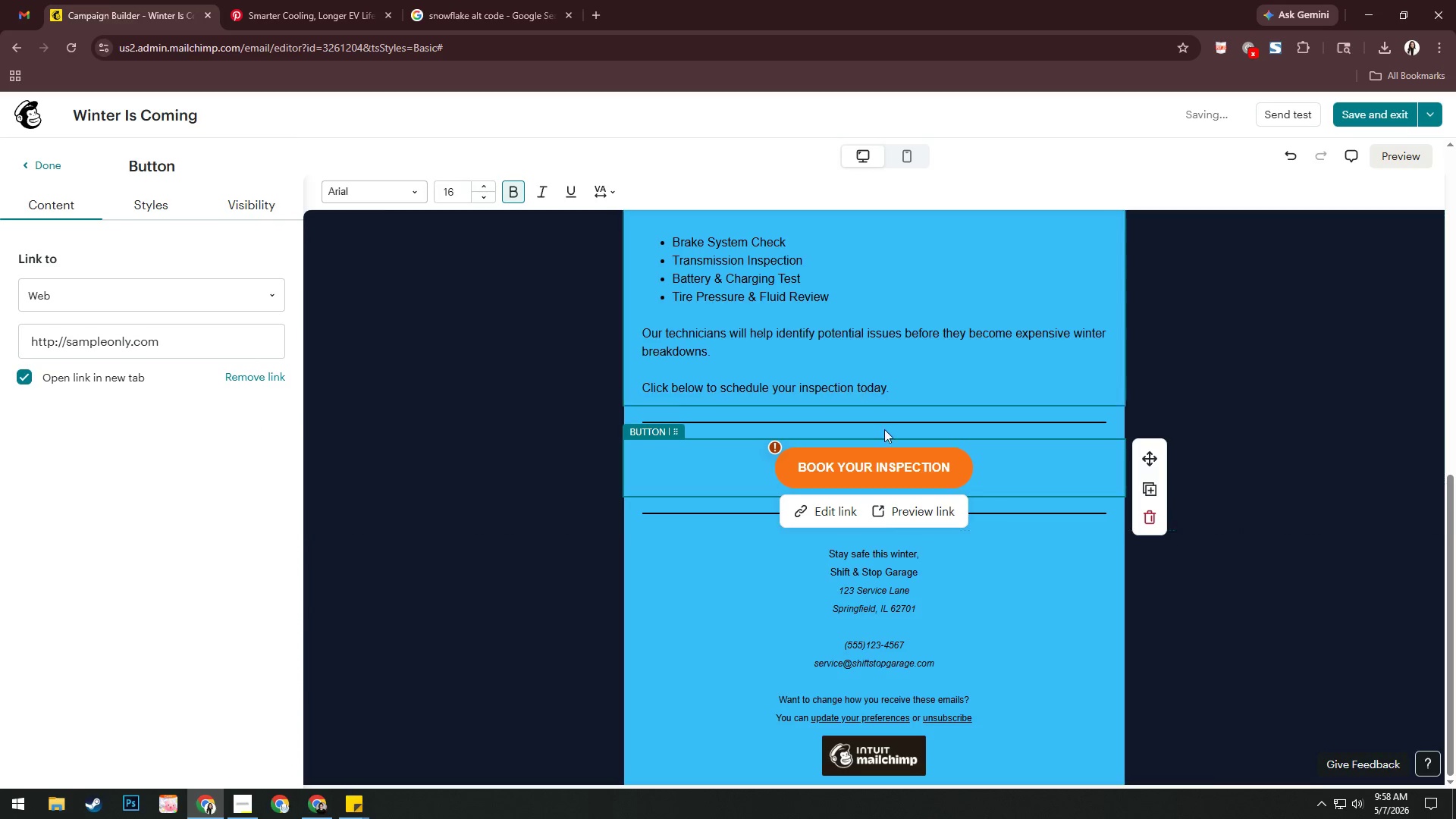 
left_click([1090, 576])
 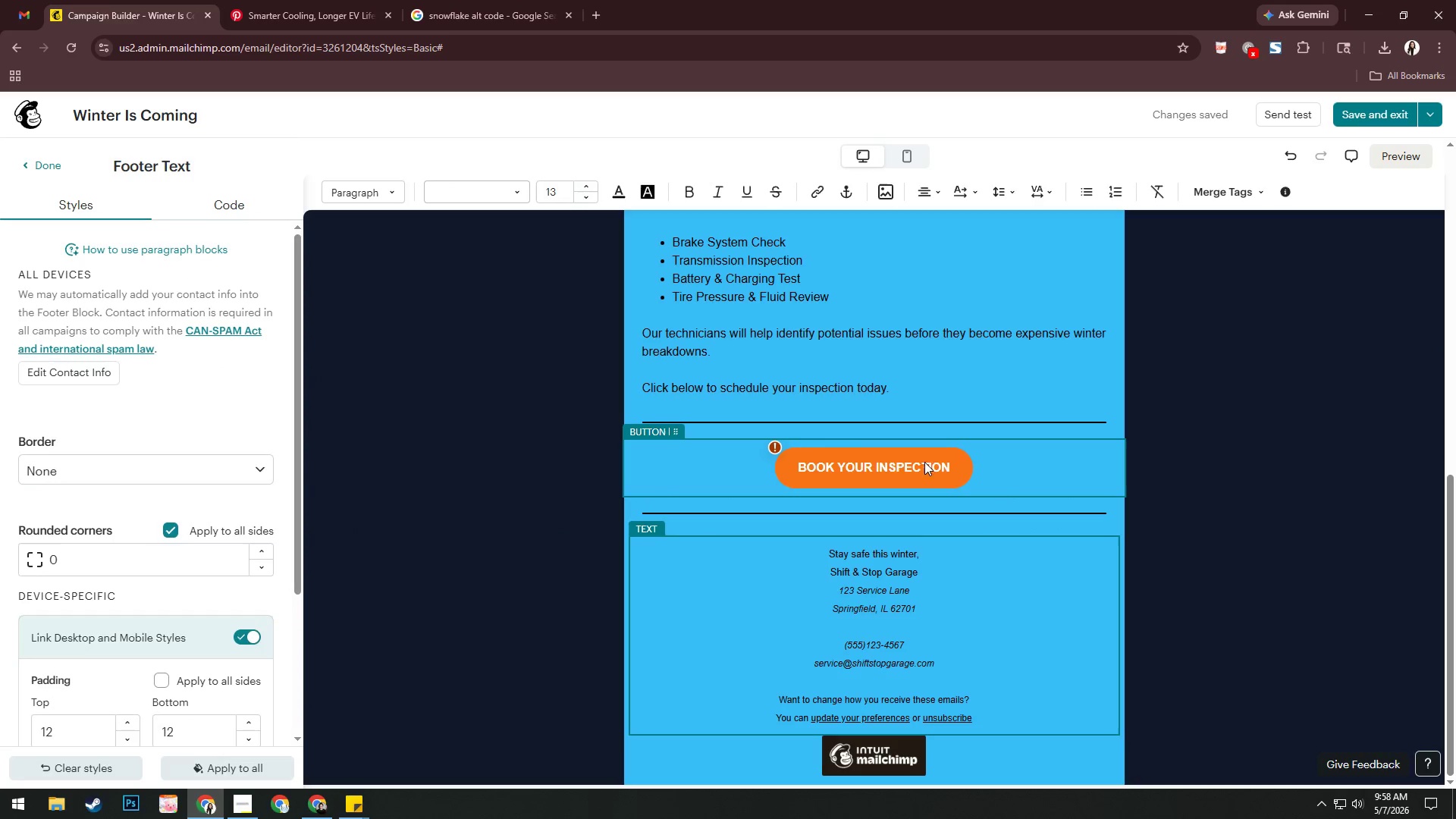 
left_click([914, 461])
 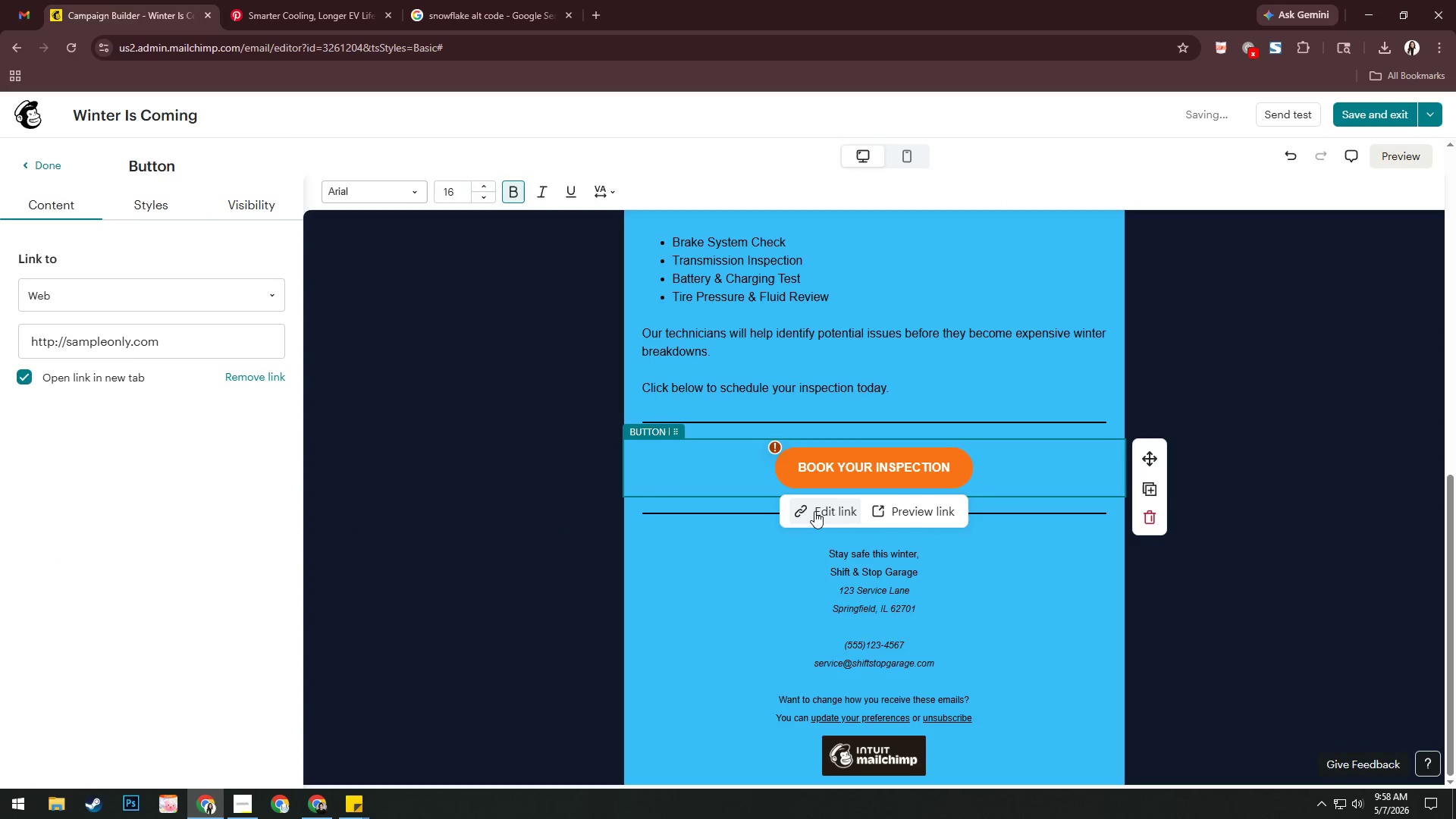 
left_click([815, 510])
 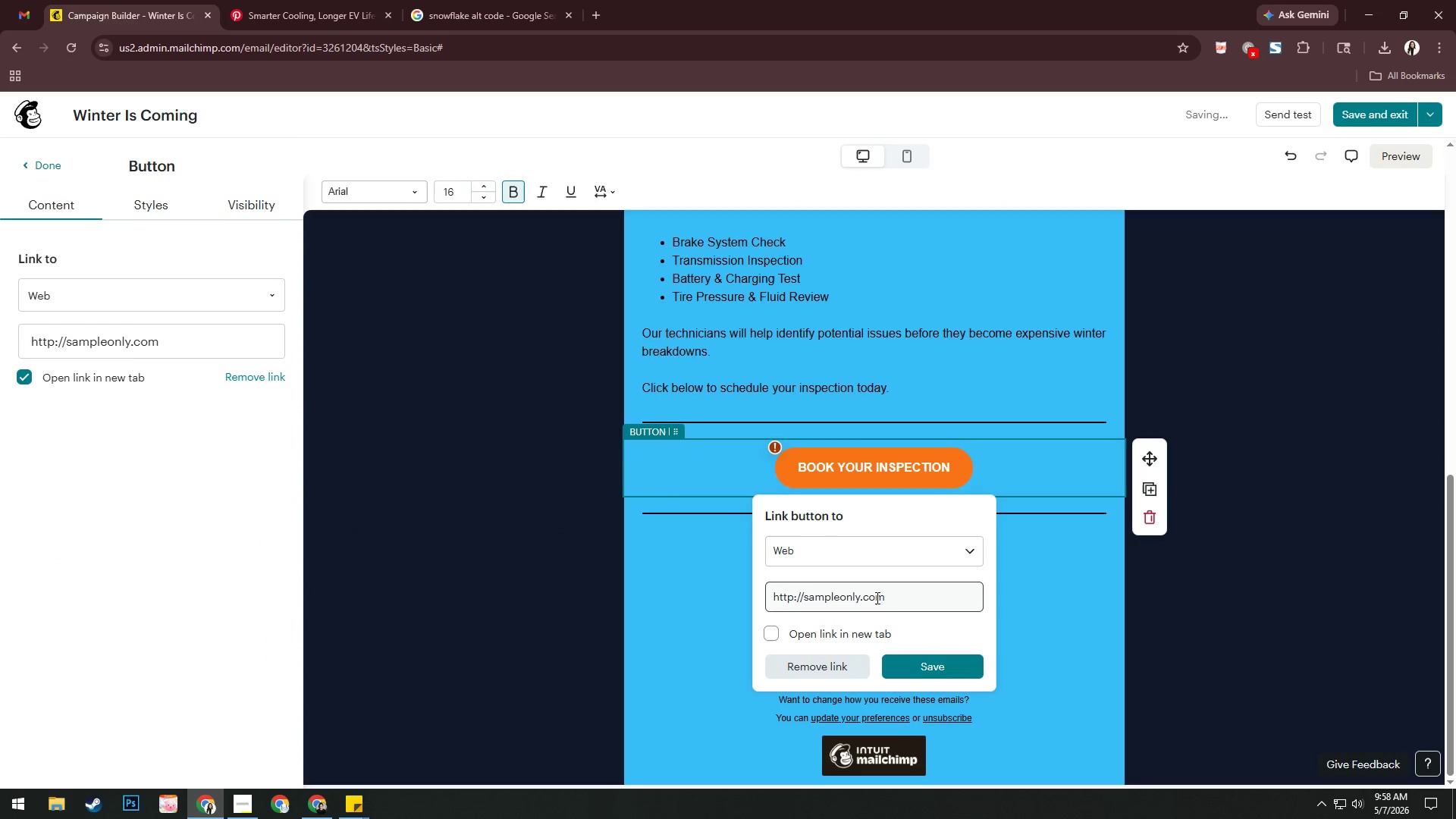 
left_click([924, 600])
 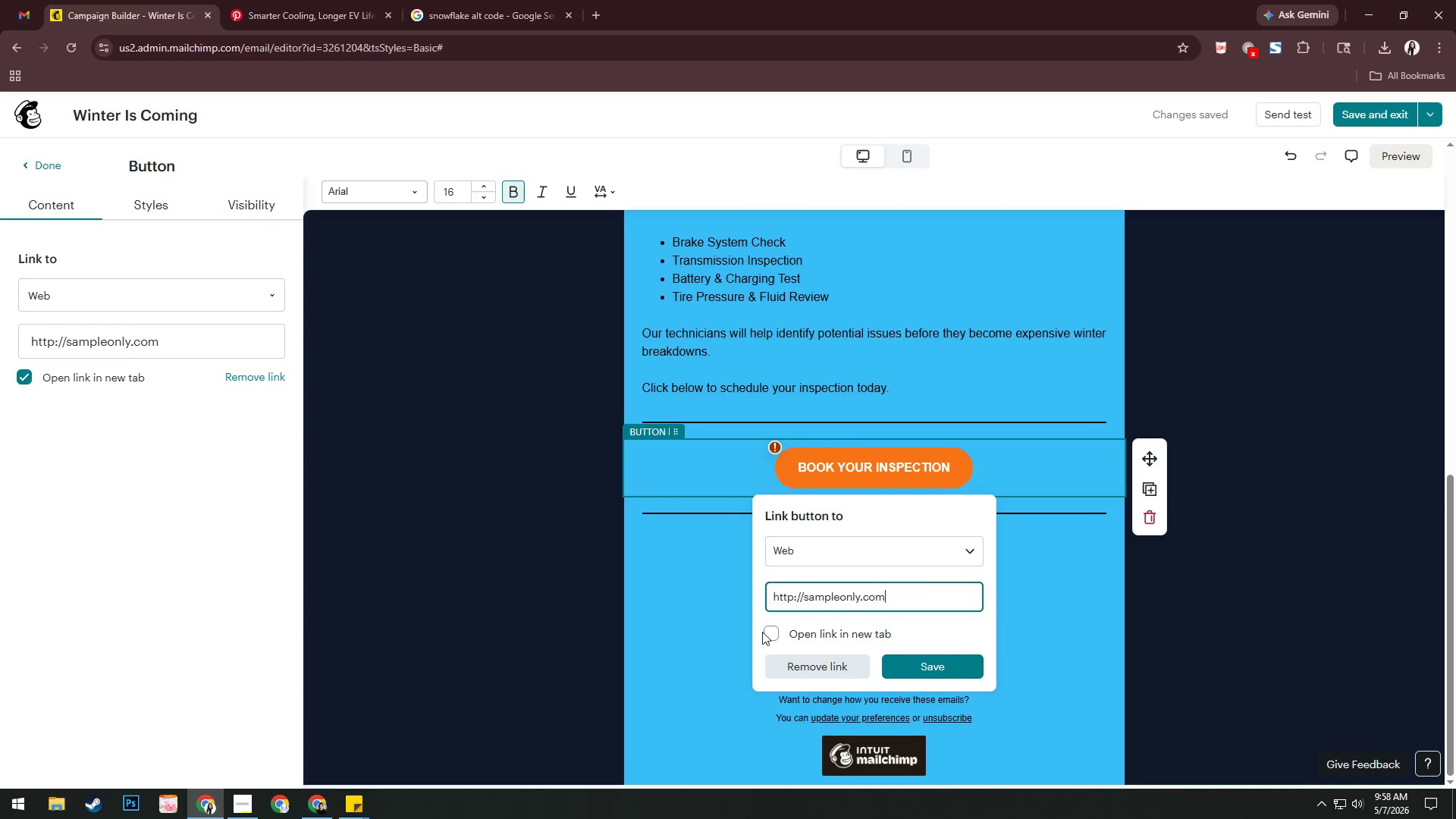 
left_click([765, 629])
 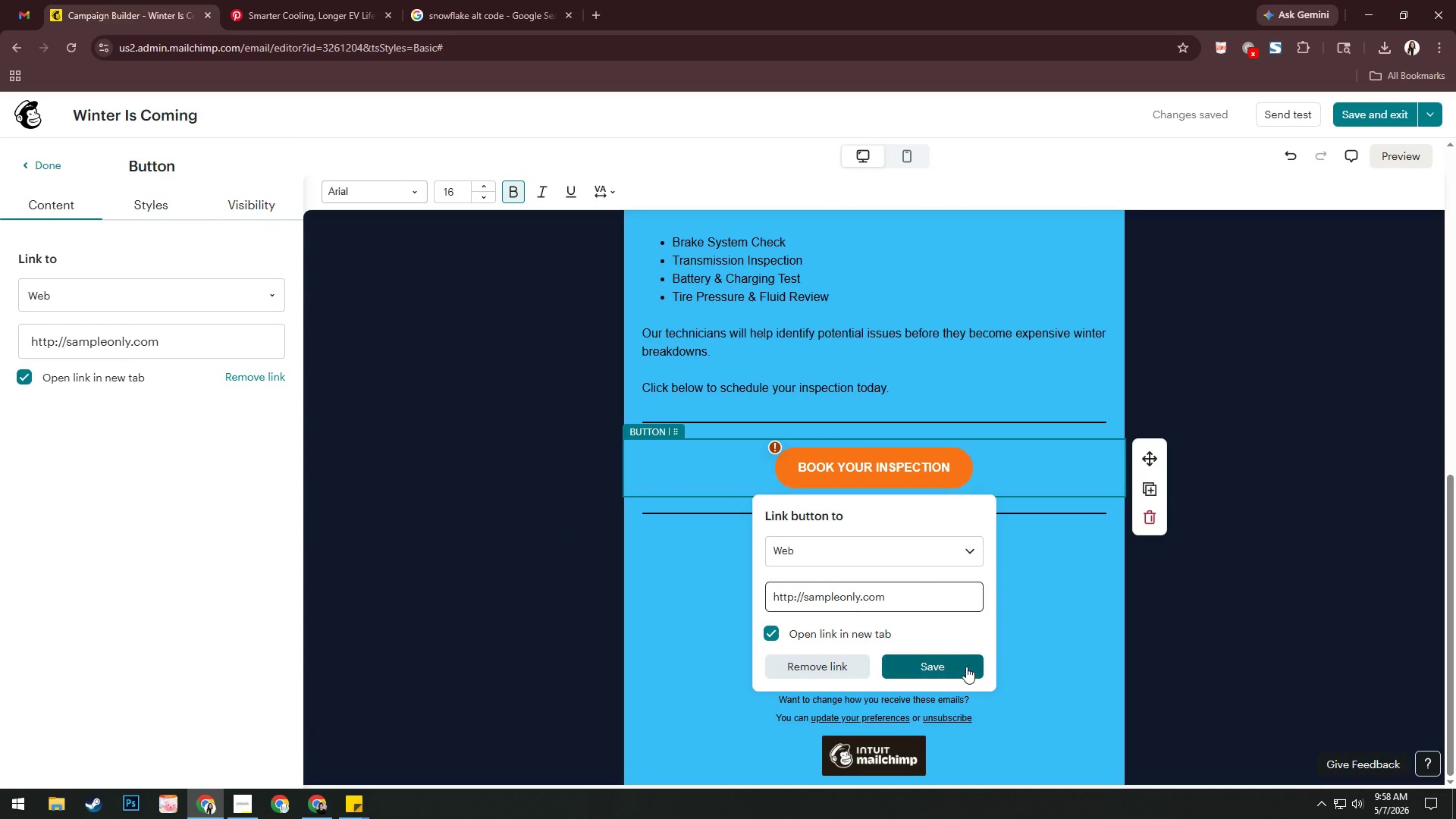 
left_click([965, 666])
 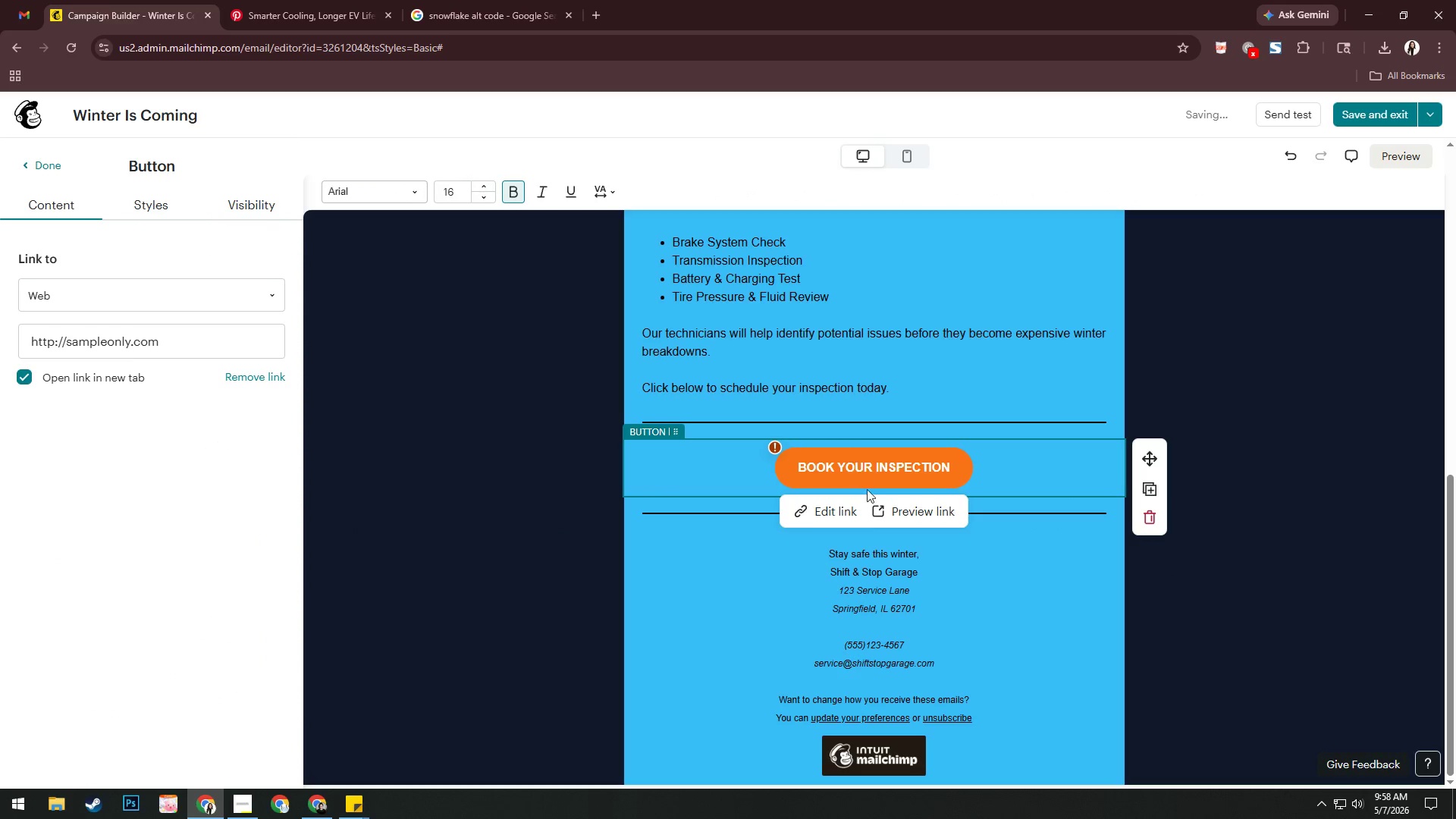 
left_click([829, 502])
 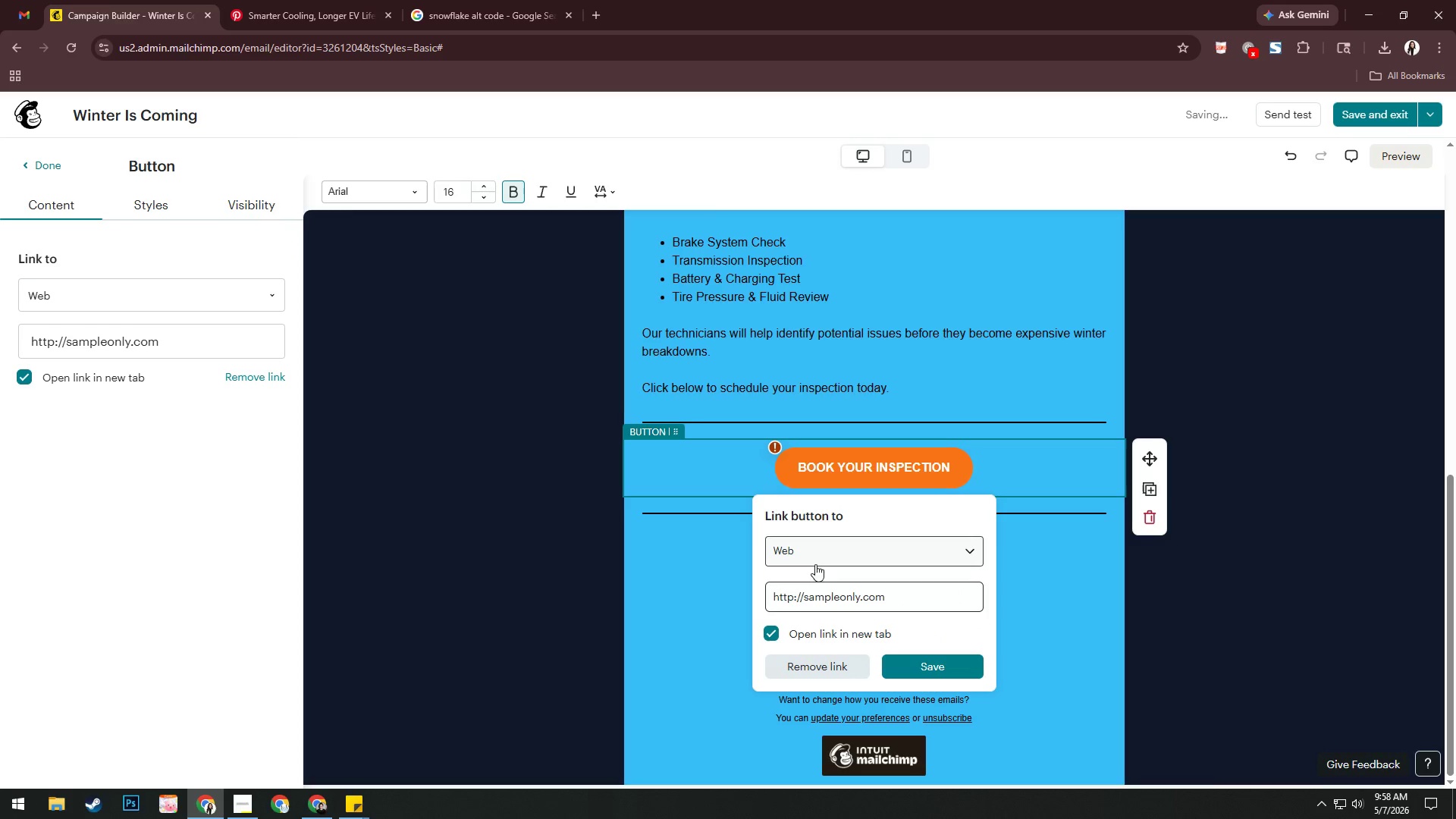 
left_click([826, 552])
 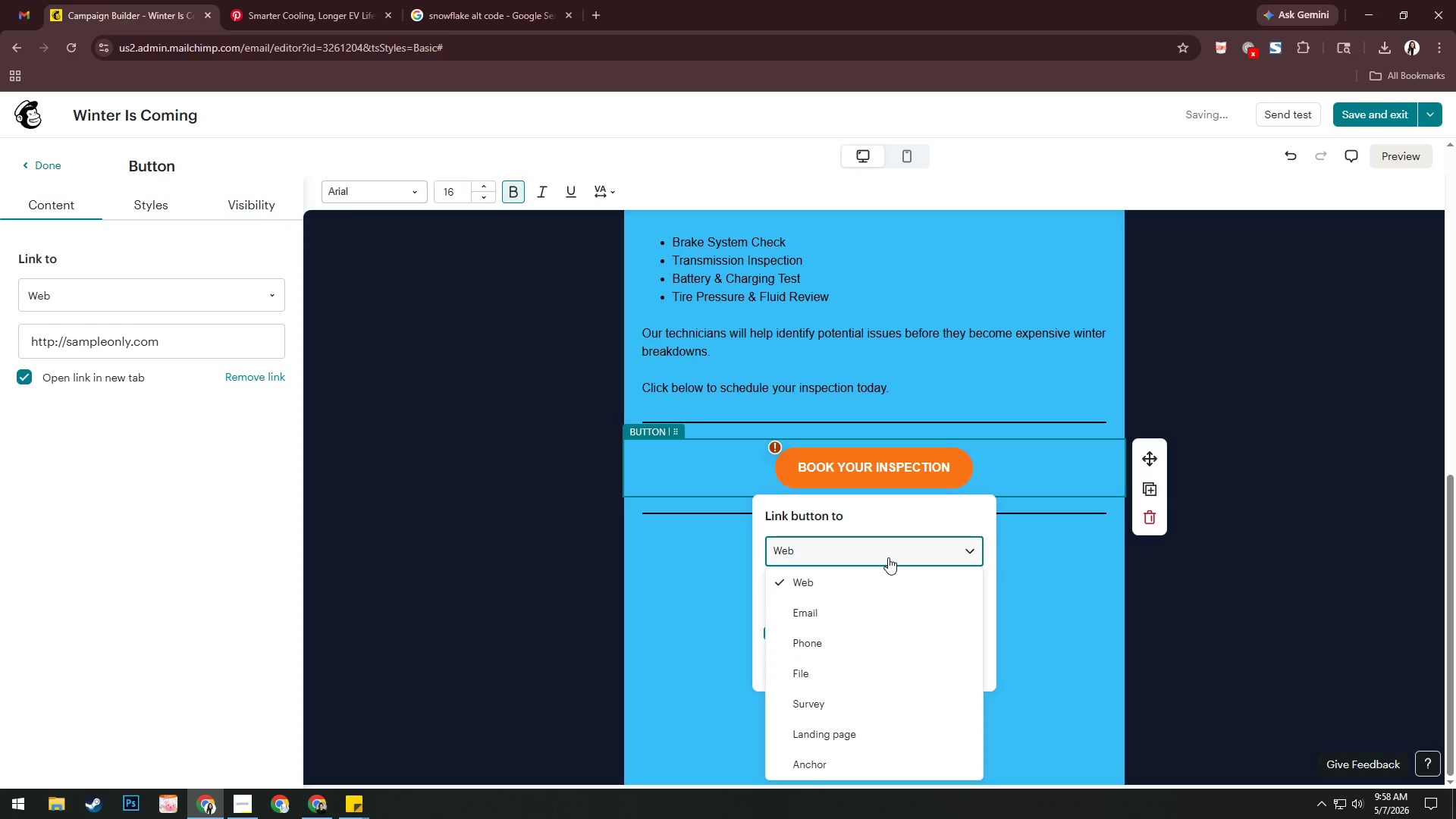 
left_click([887, 548])
 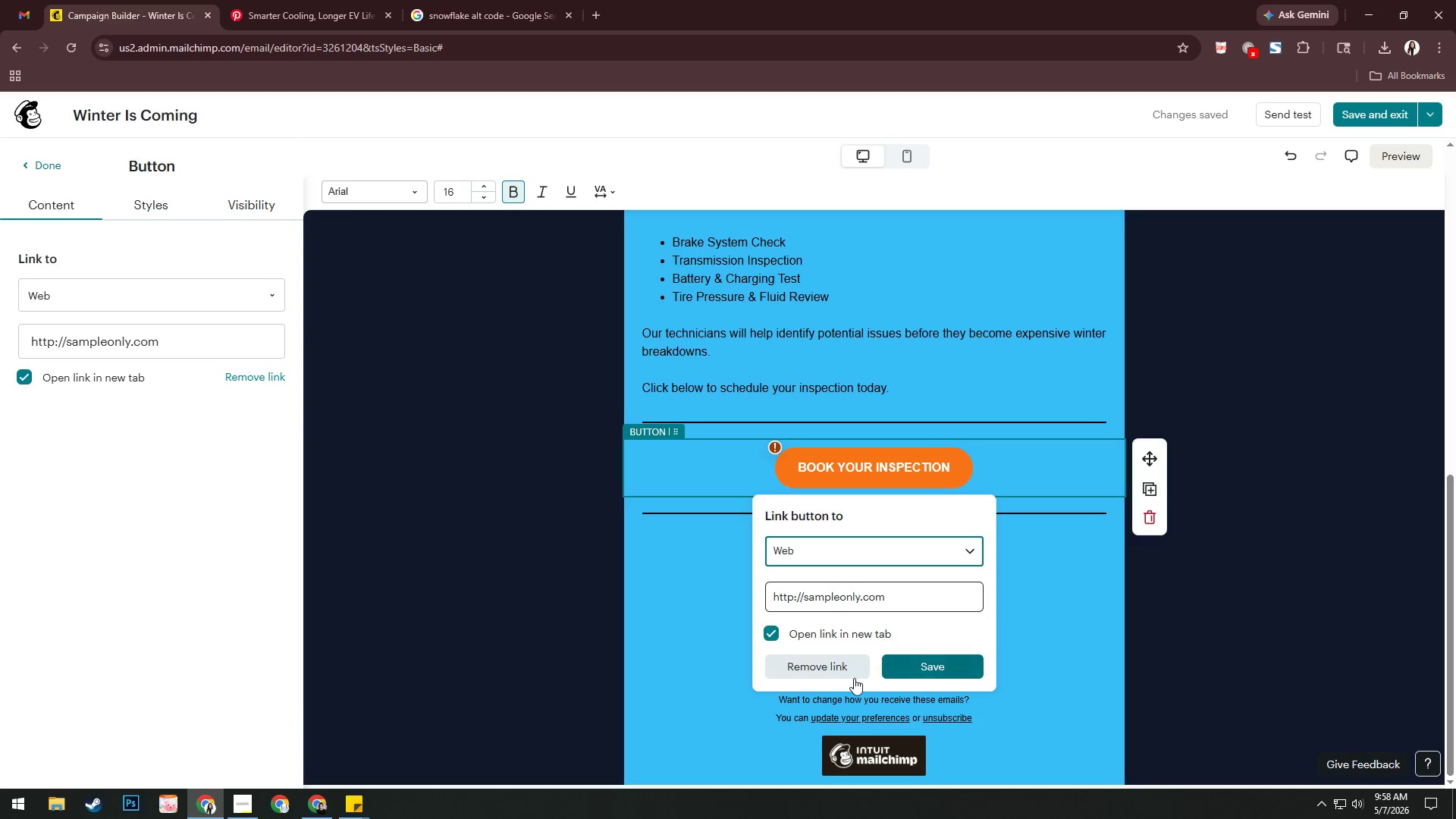 
wait(7.94)
 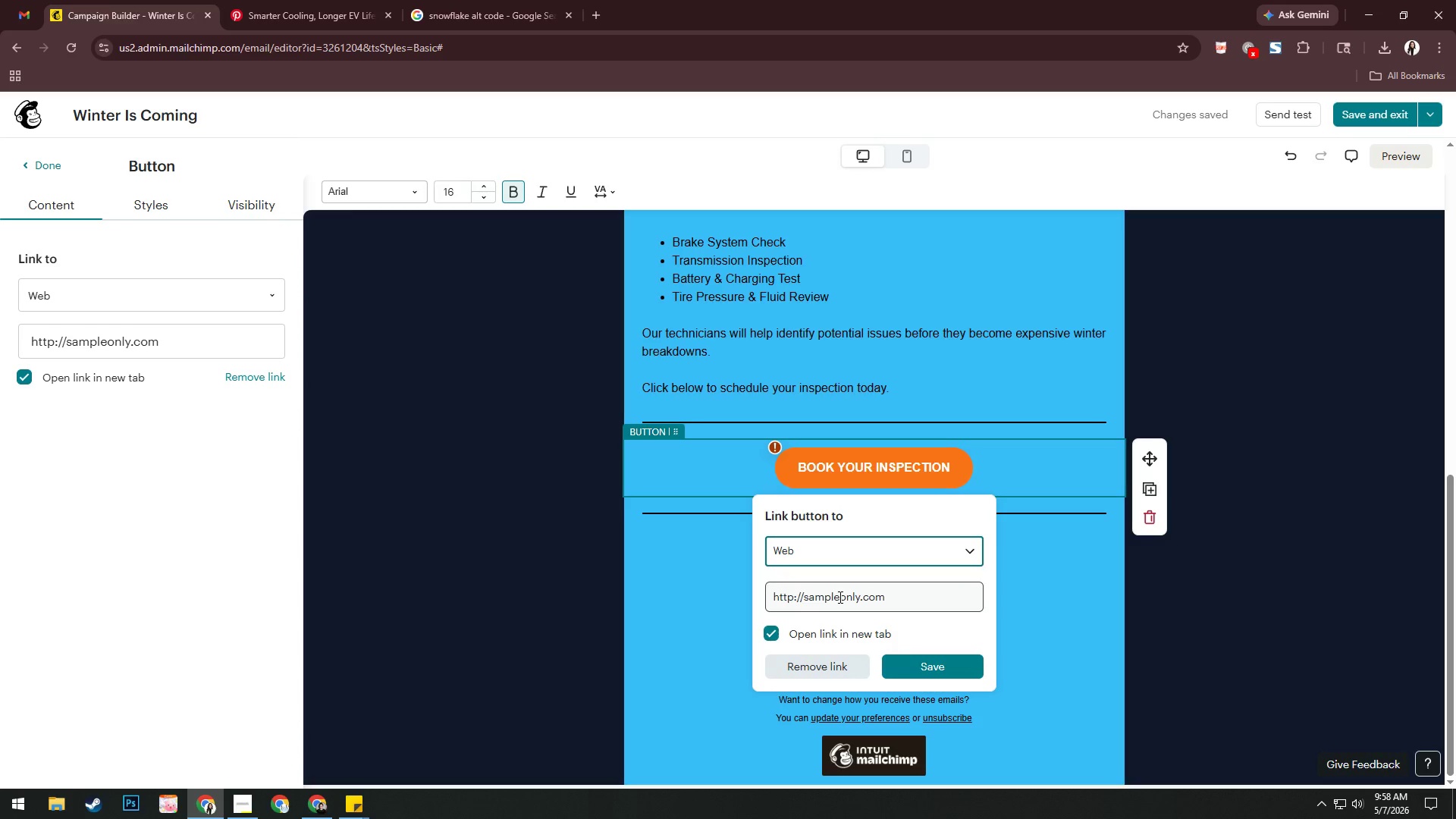 
left_click([1035, 601])
 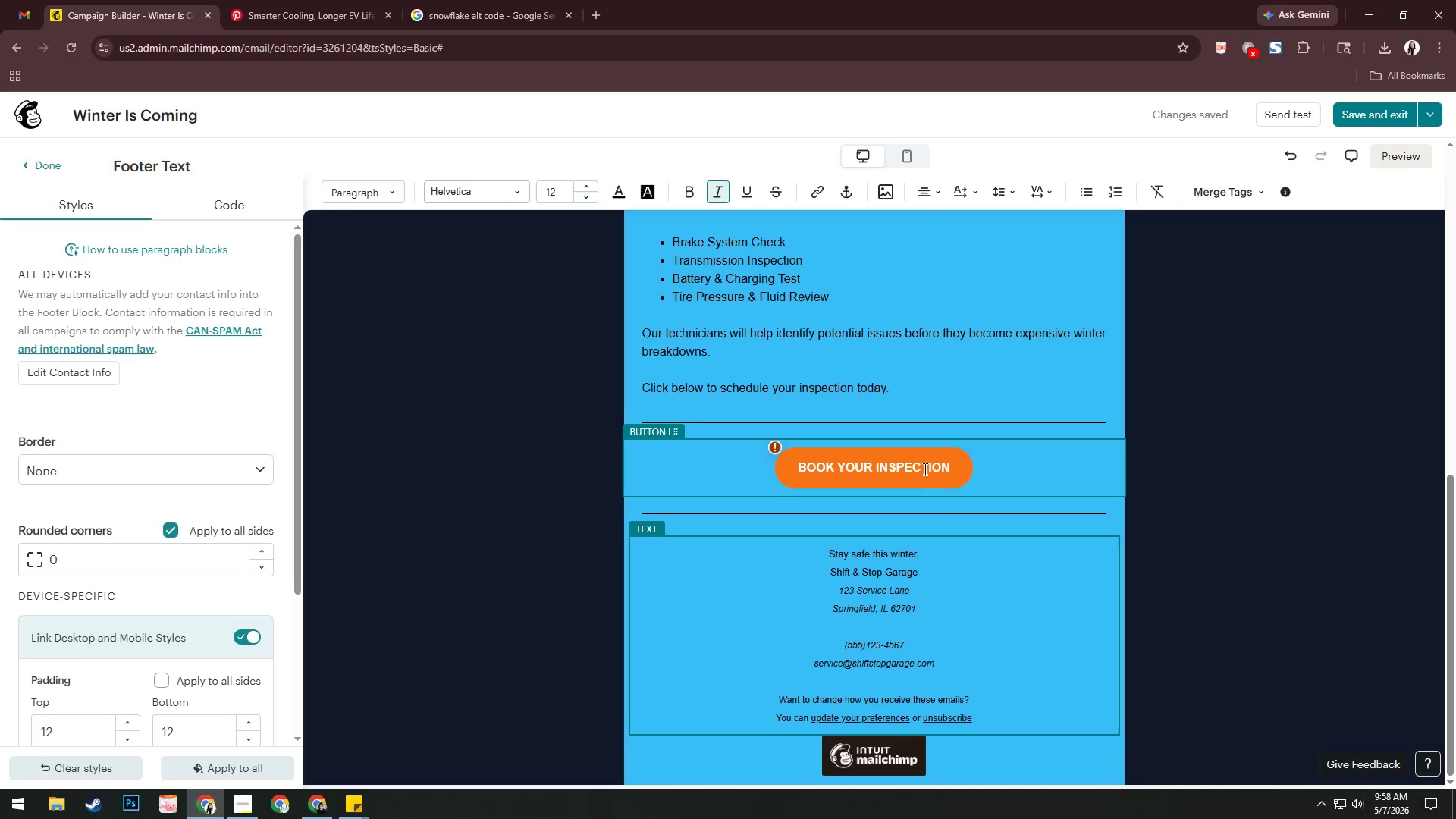 
scroll: coordinate [1025, 566], scroll_direction: down, amount: 3.0
 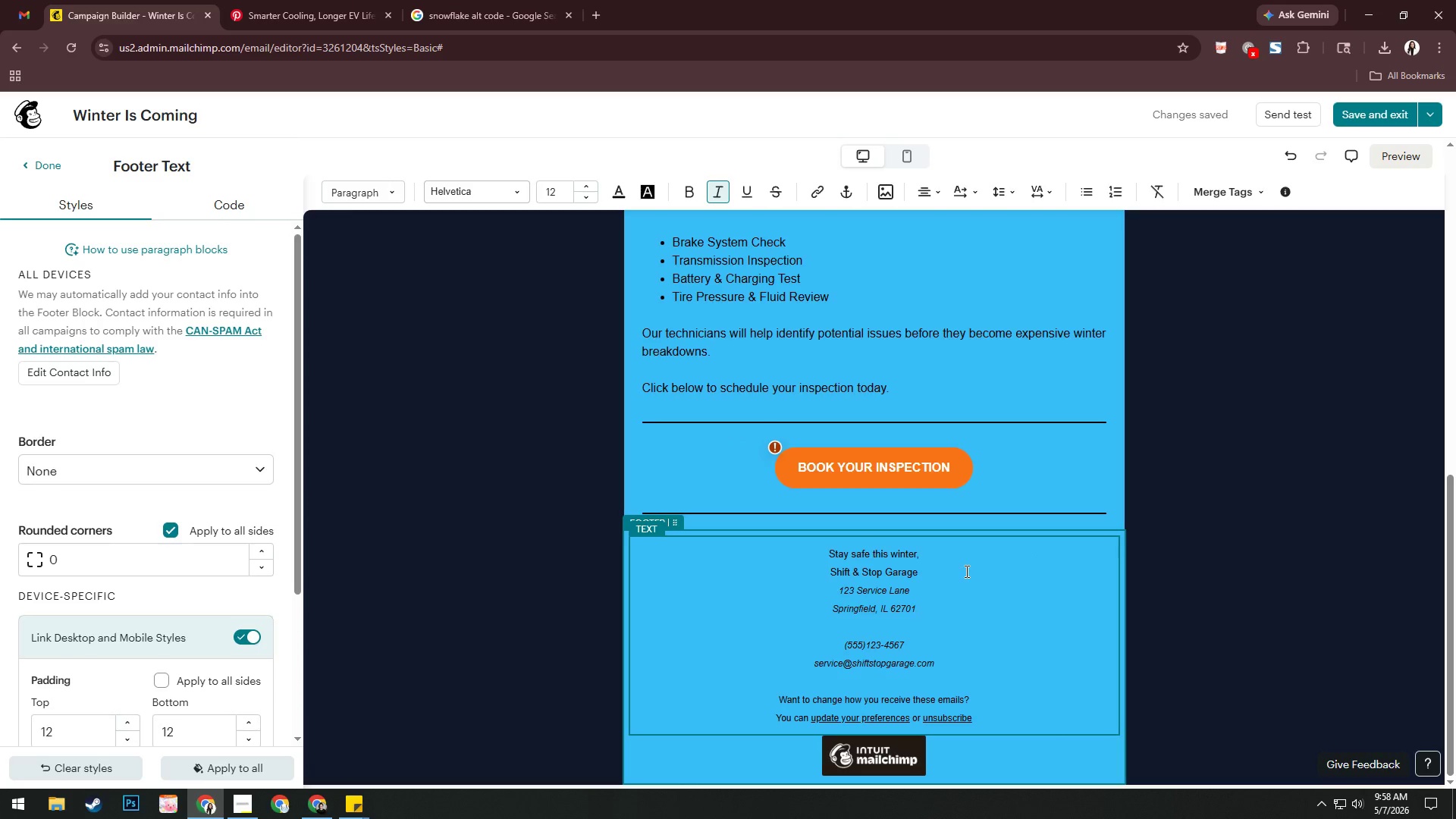 
left_click([632, 501])
 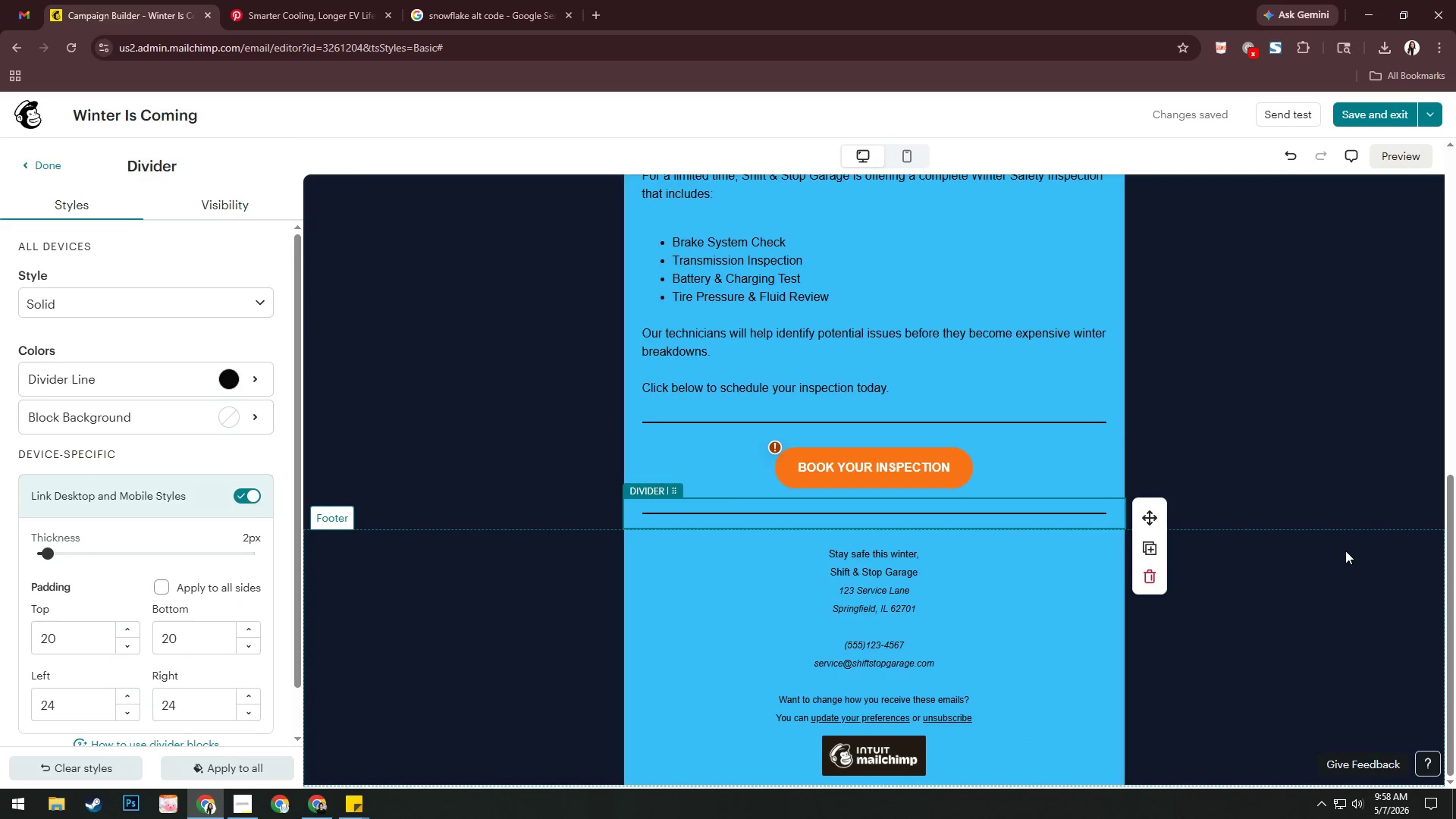 
scroll: coordinate [1059, 579], scroll_direction: up, amount: 23.0
 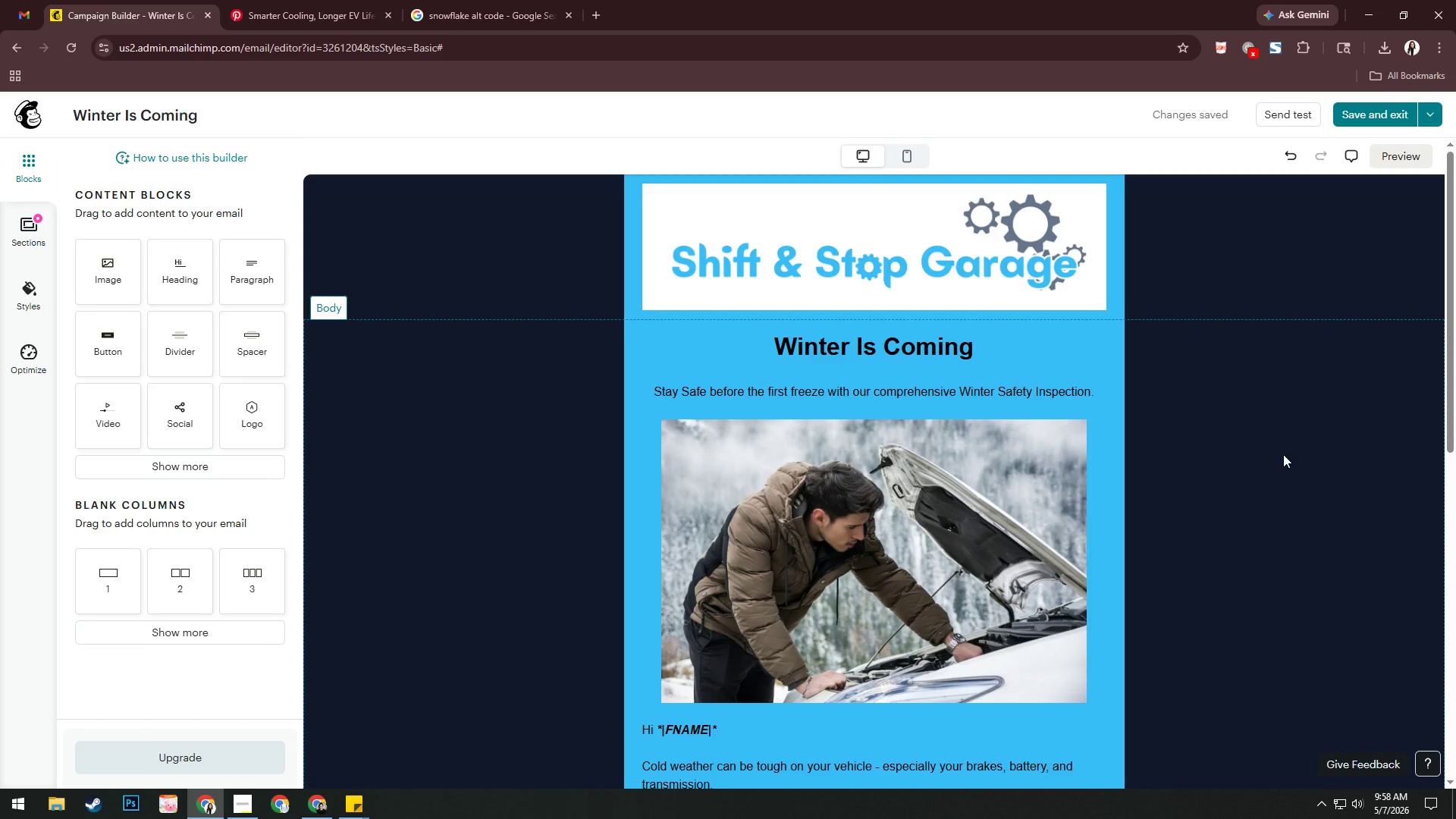 
scroll: coordinate [1269, 460], scroll_direction: down, amount: 20.0
 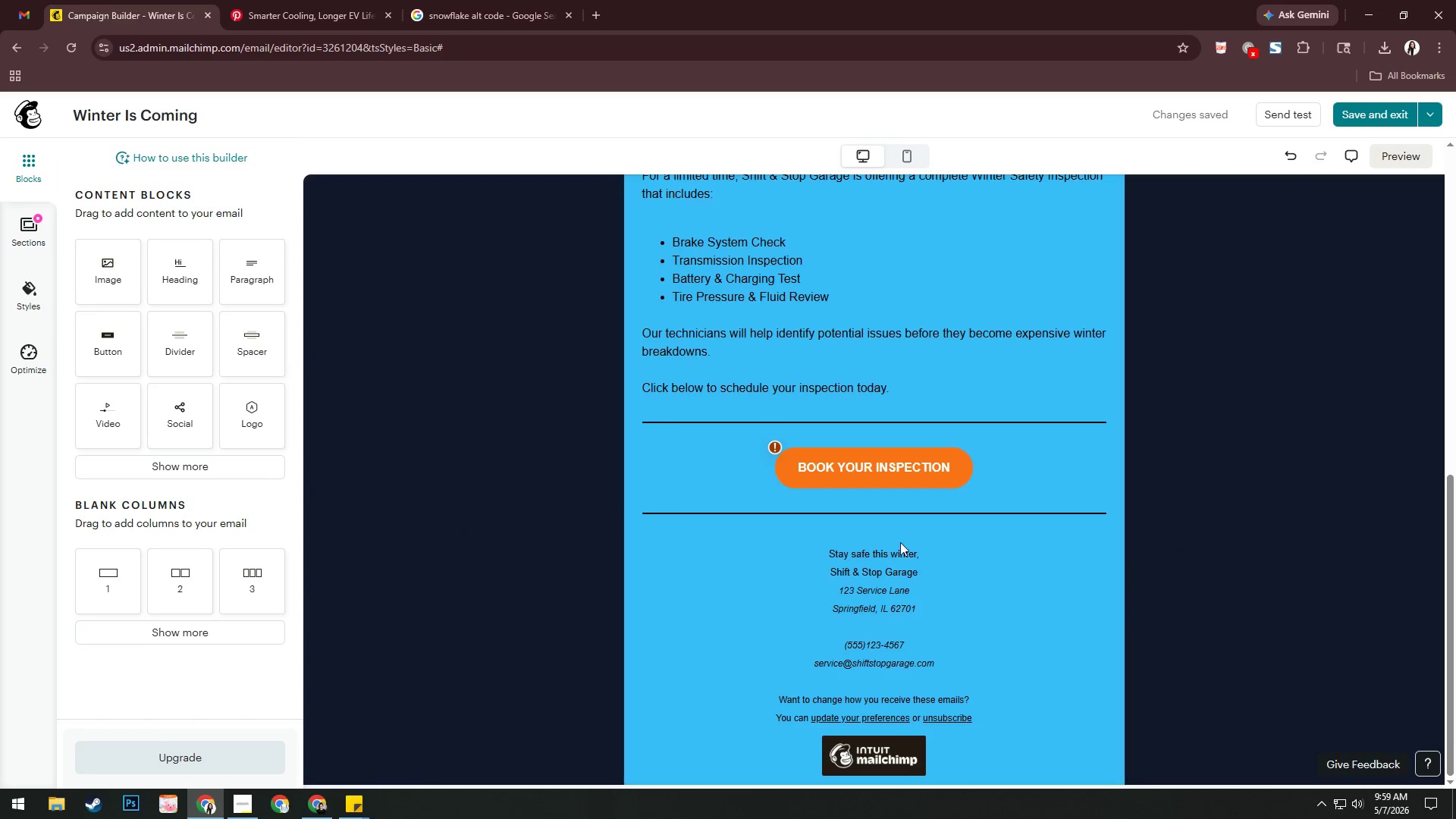 
wait(31.09)
 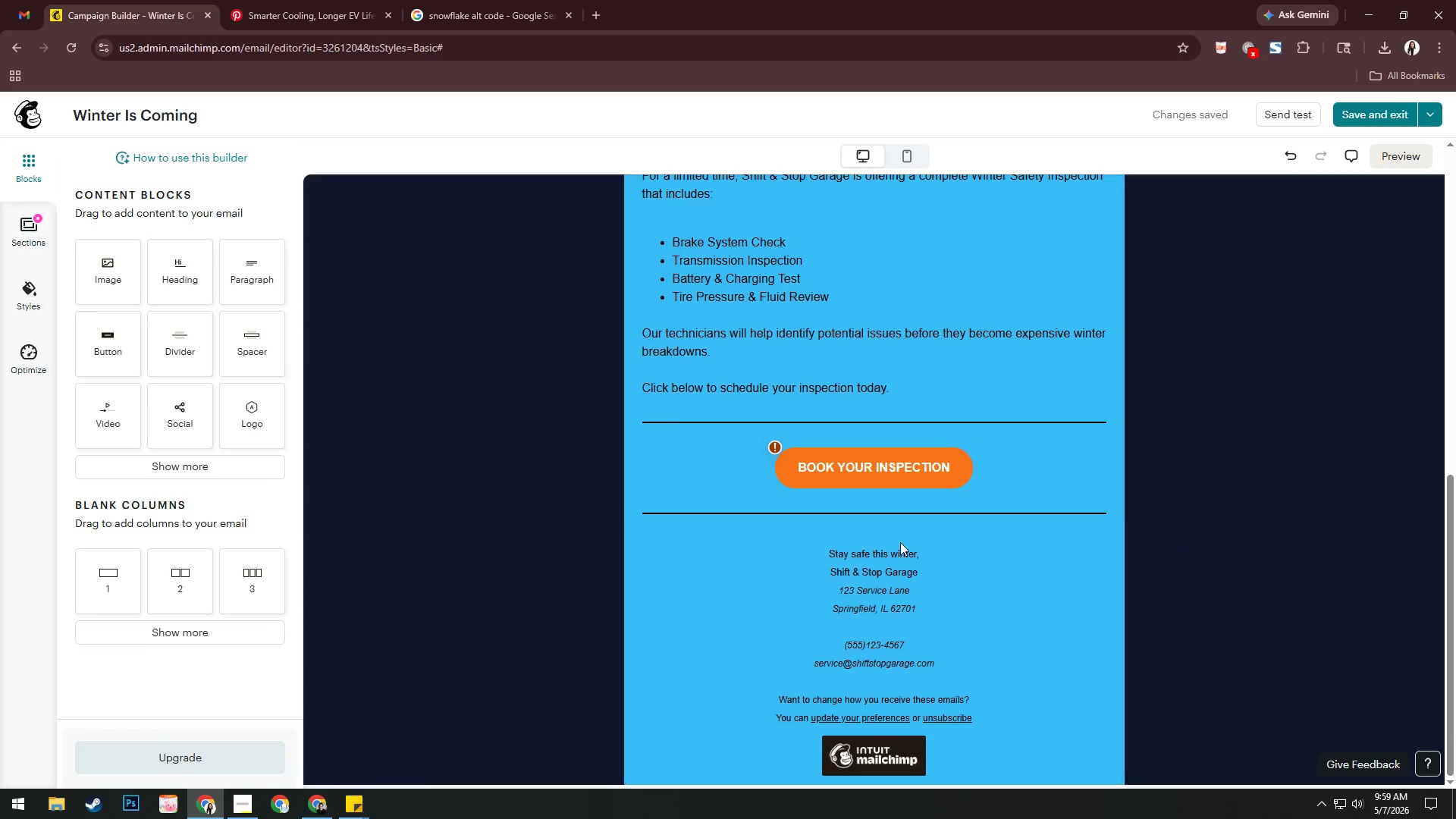 
left_click([1313, 535])
 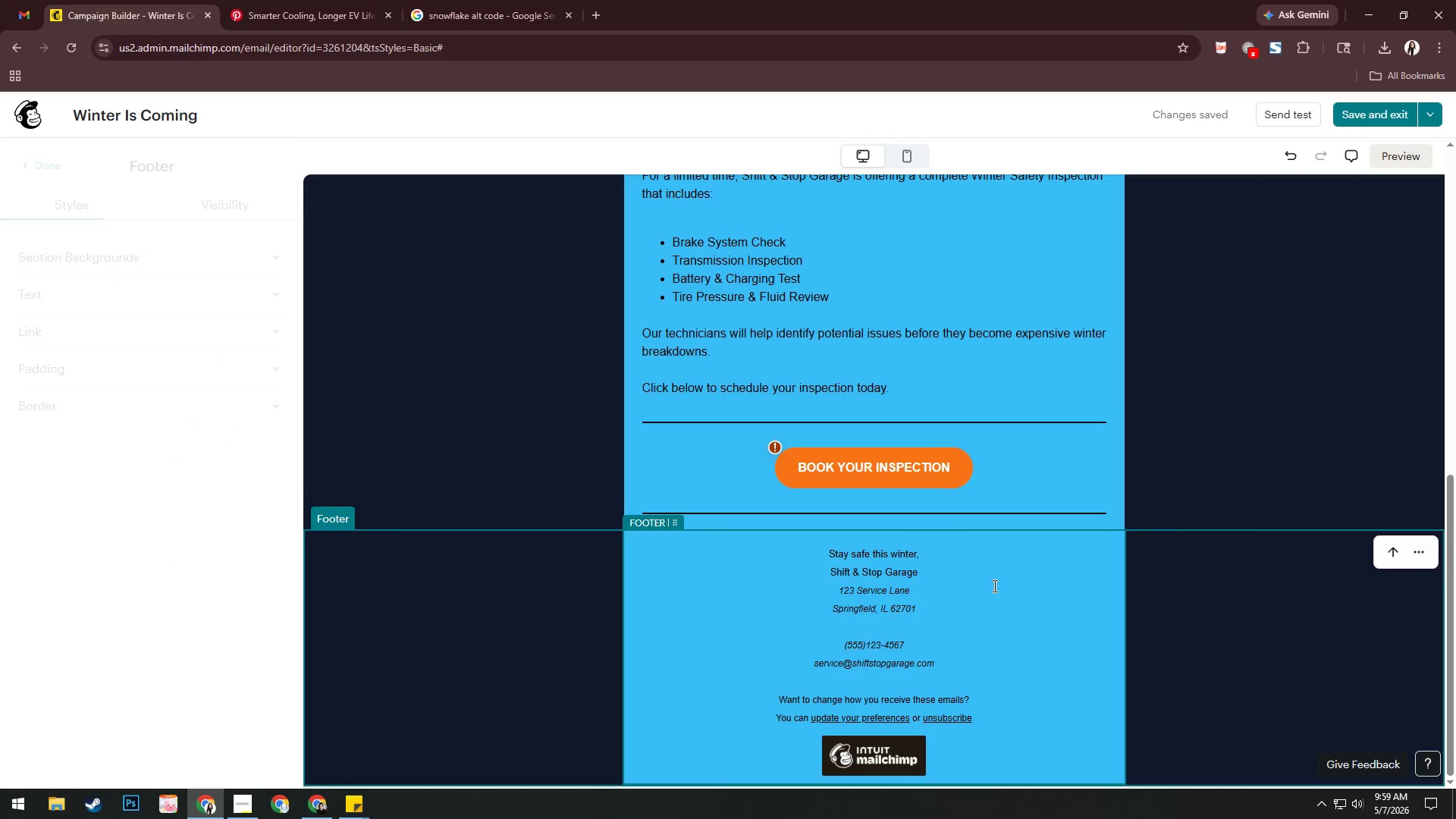 
scroll: coordinate [992, 586], scroll_direction: down, amount: 3.0
 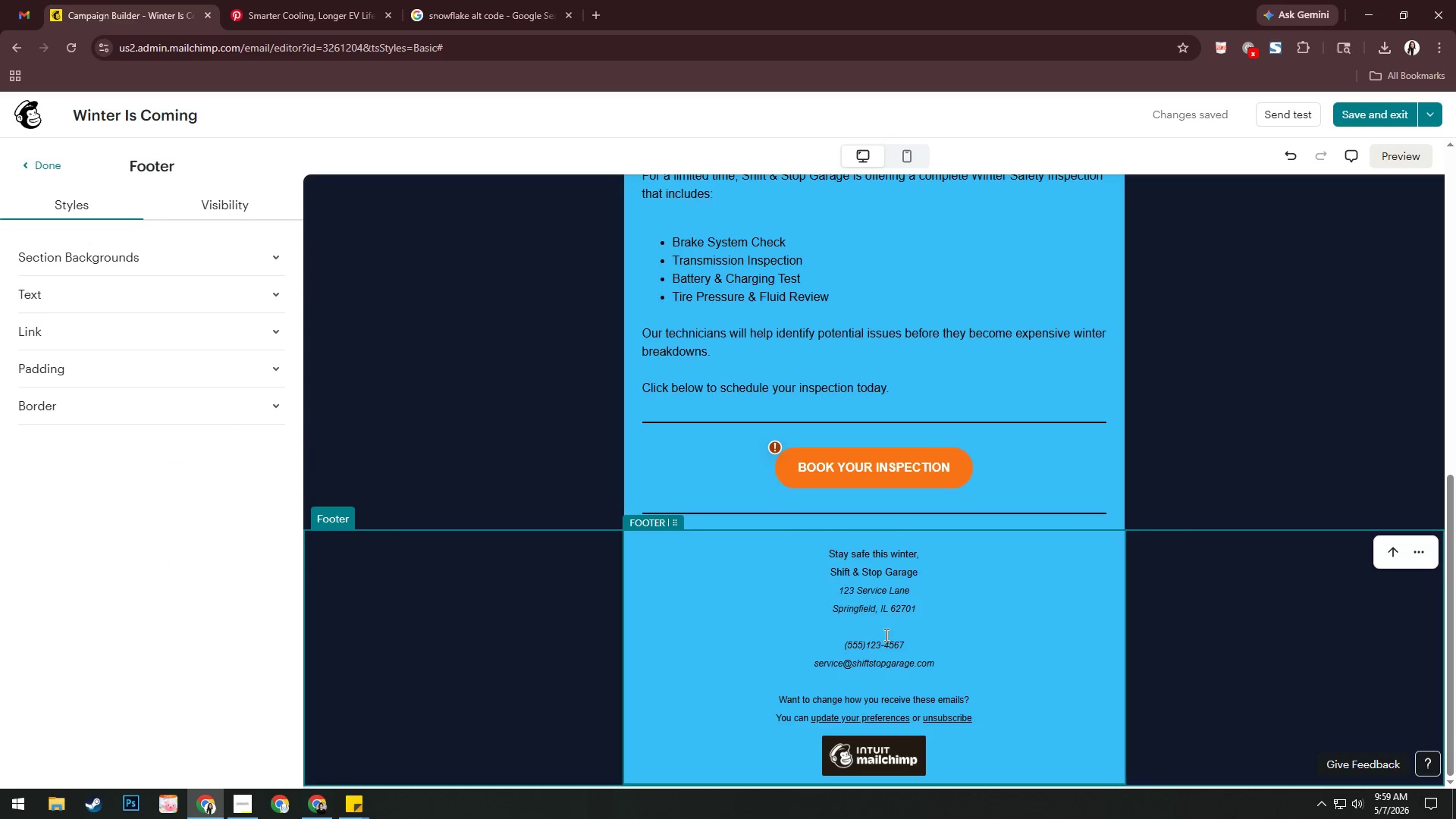 
left_click([884, 629])
 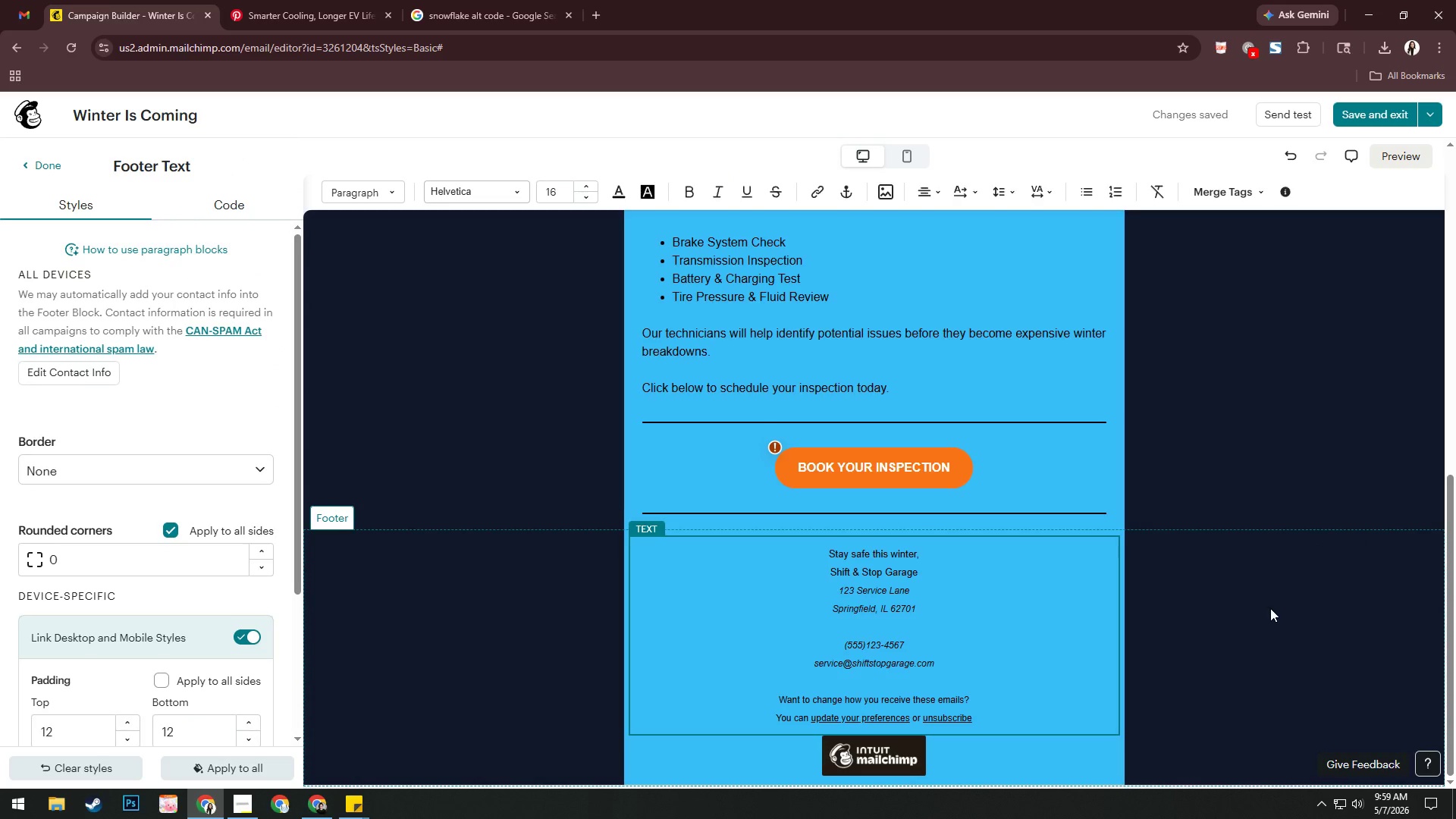 
left_click([1269, 607])
 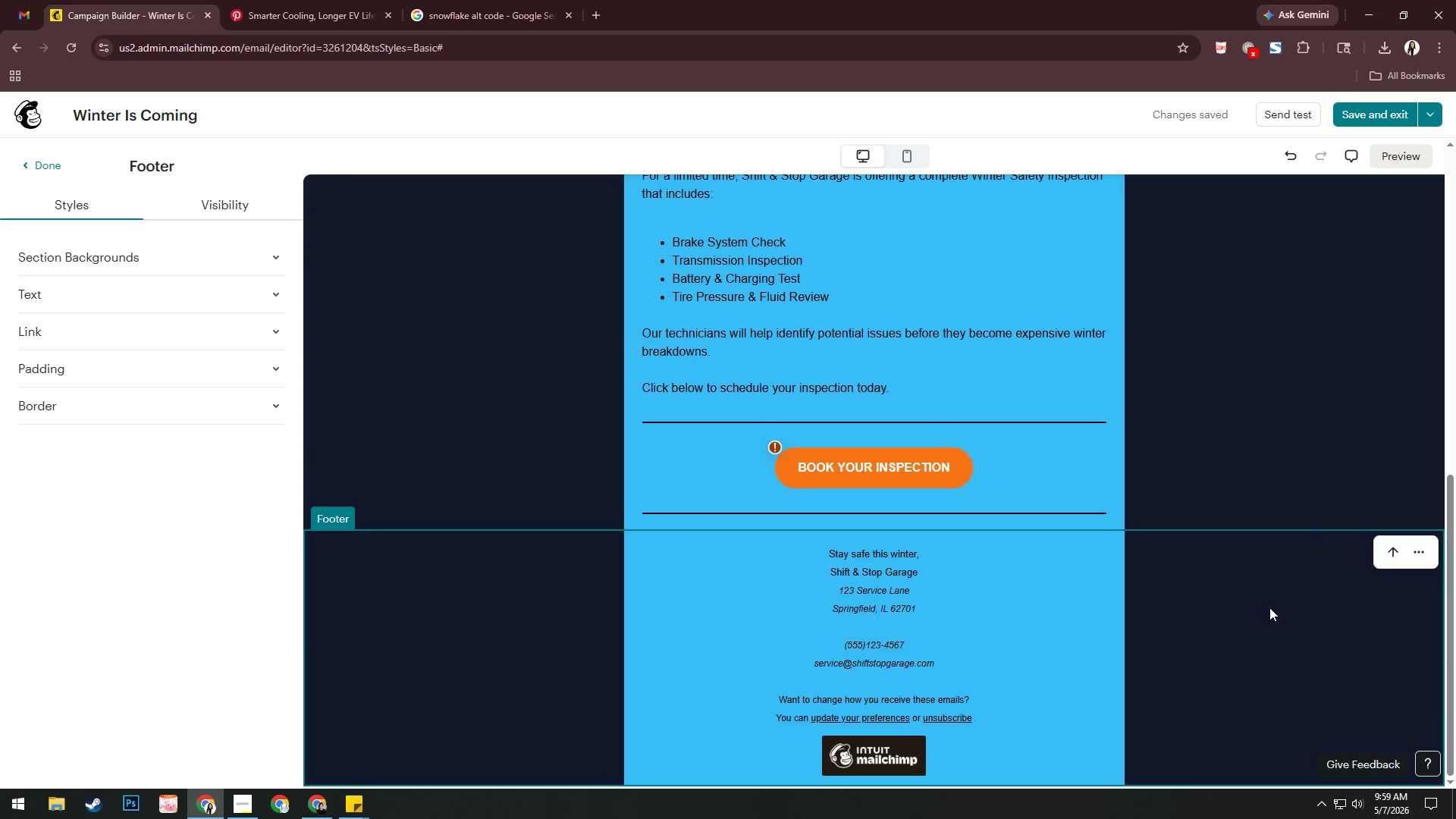 
scroll: coordinate [1197, 604], scroll_direction: down, amount: 6.0
 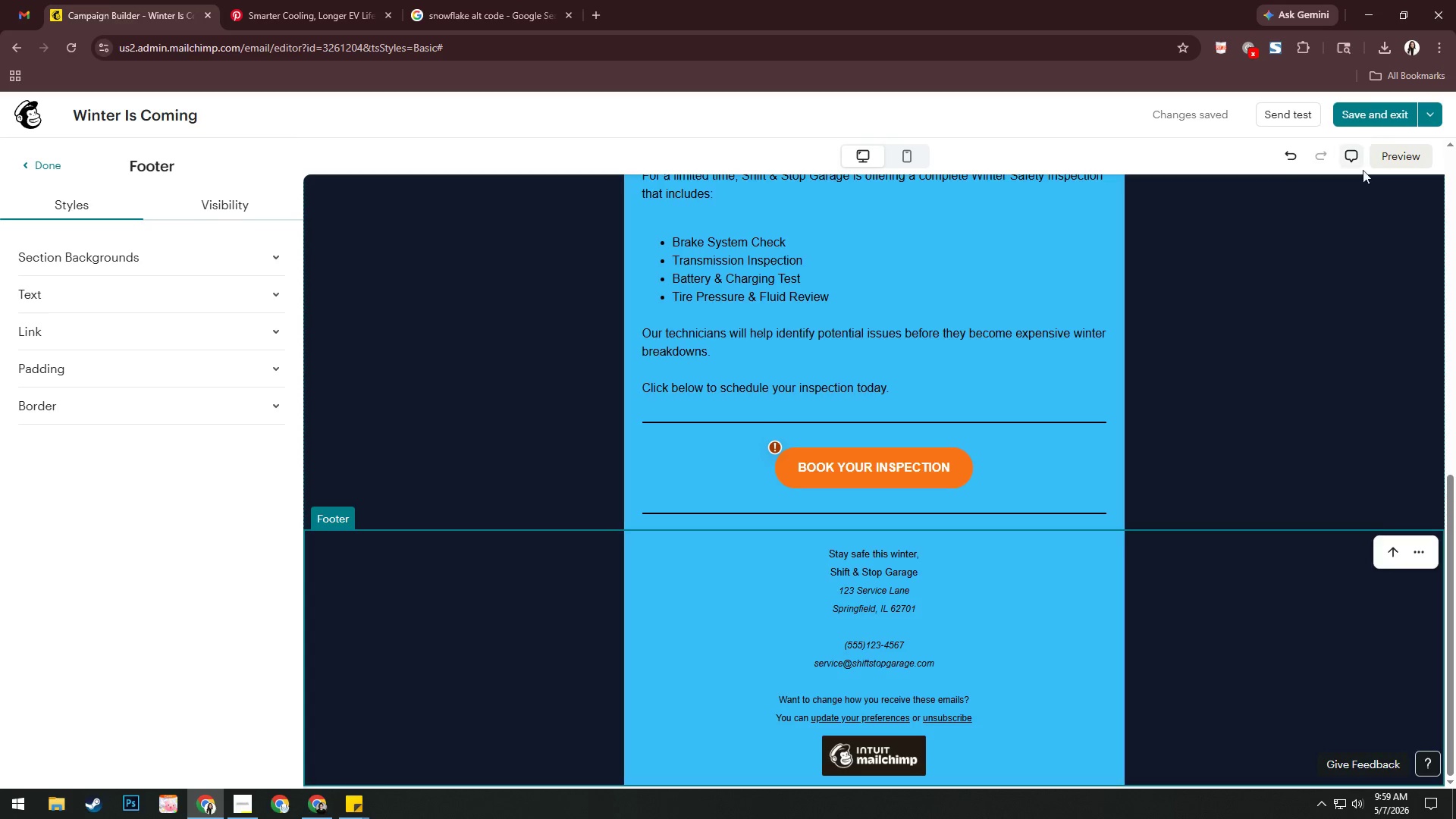 
left_click([1401, 159])
 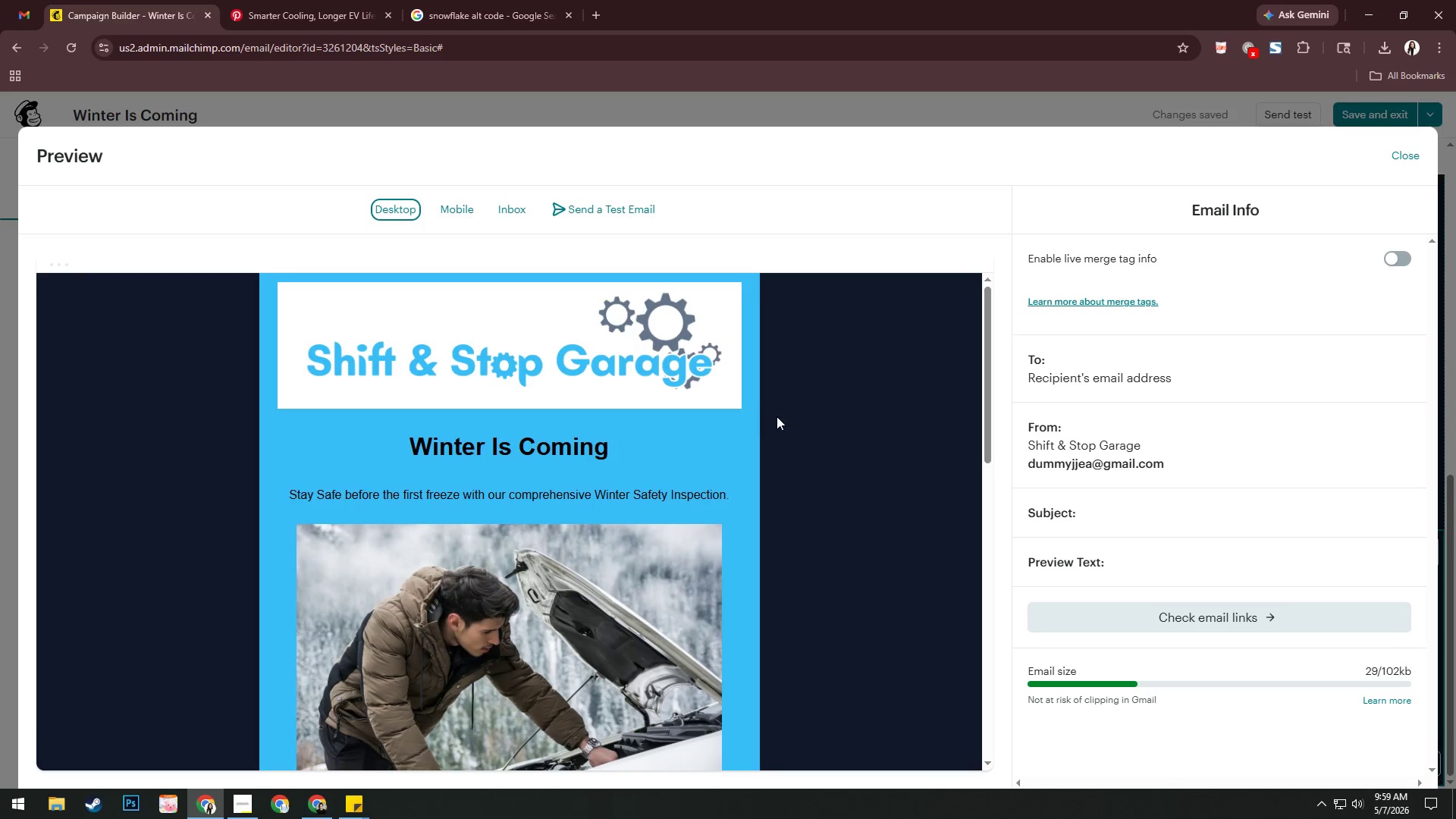 
mouse_move([1372, 271])
 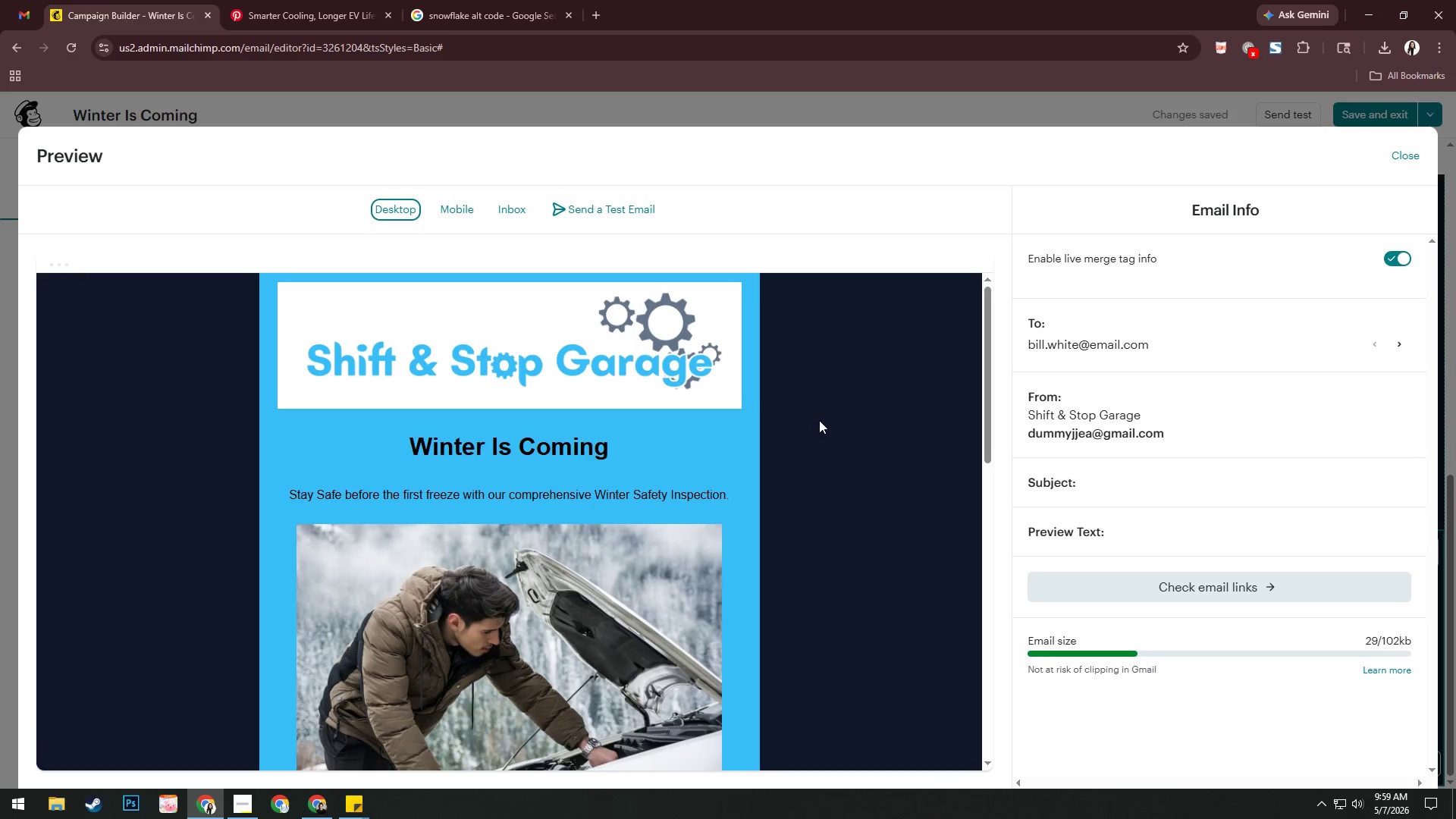 
scroll: coordinate [854, 413], scroll_direction: down, amount: 20.0
 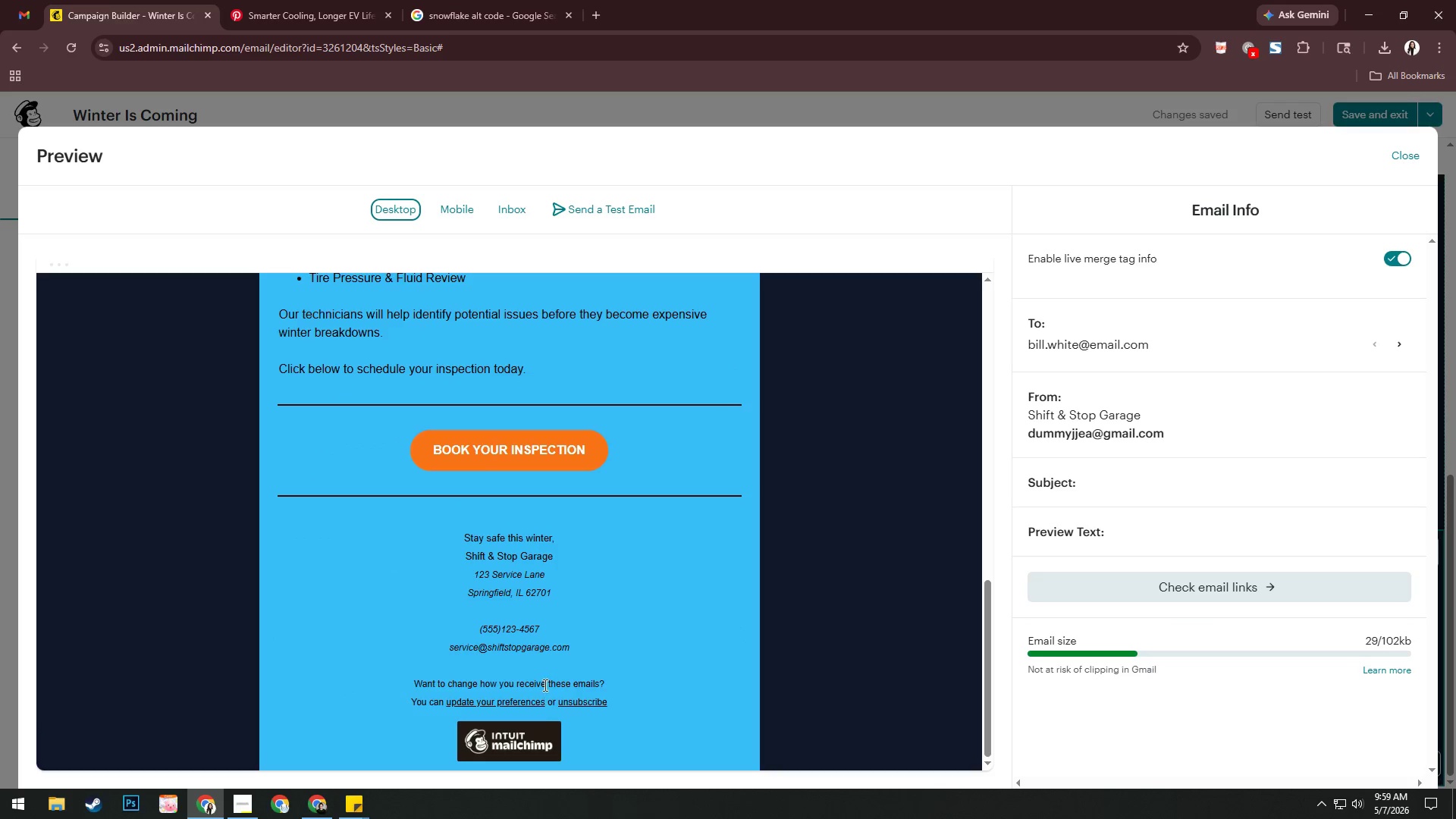 
scroll: coordinate [798, 422], scroll_direction: up, amount: 23.0
 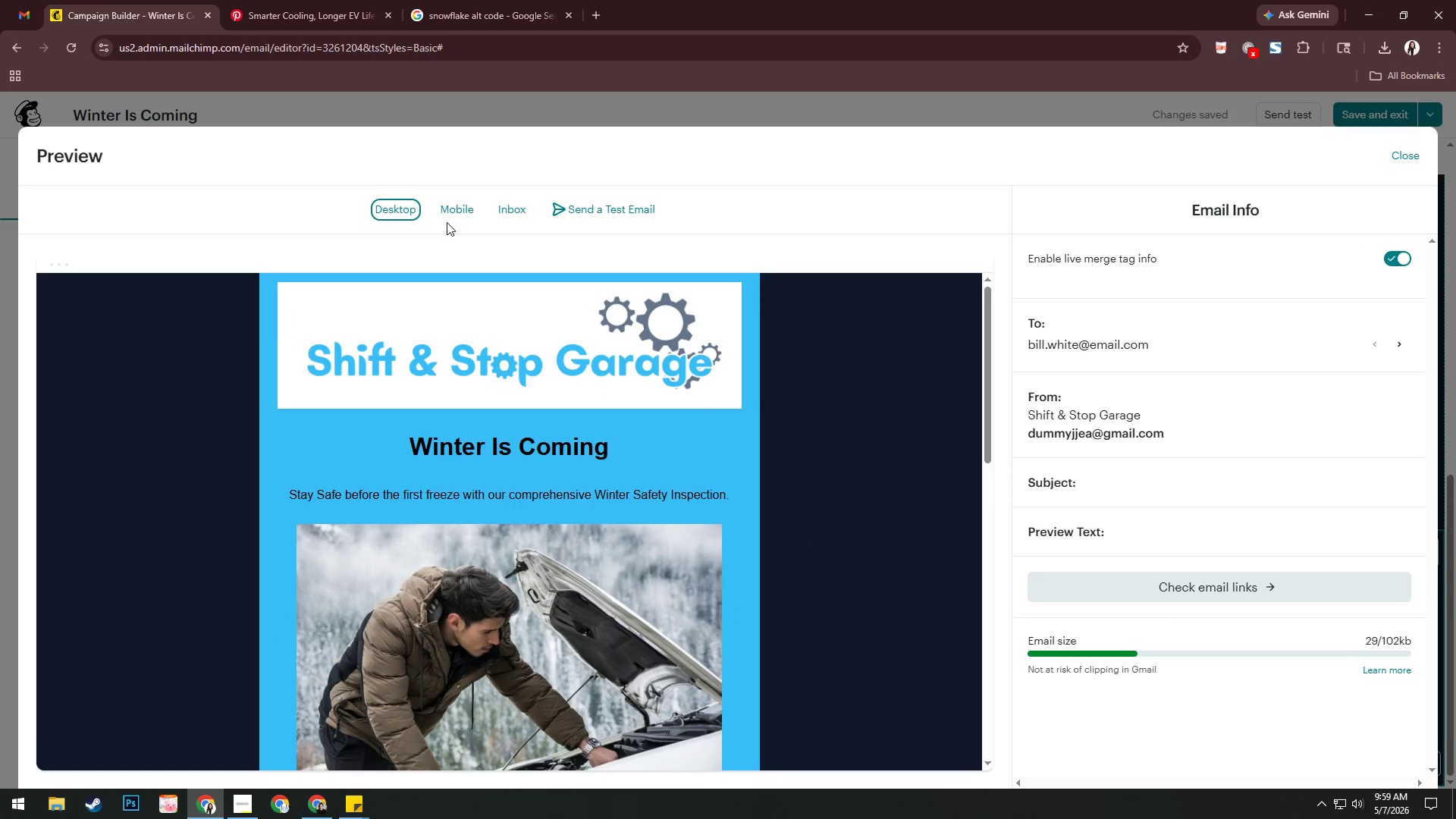 
left_click([469, 211])
 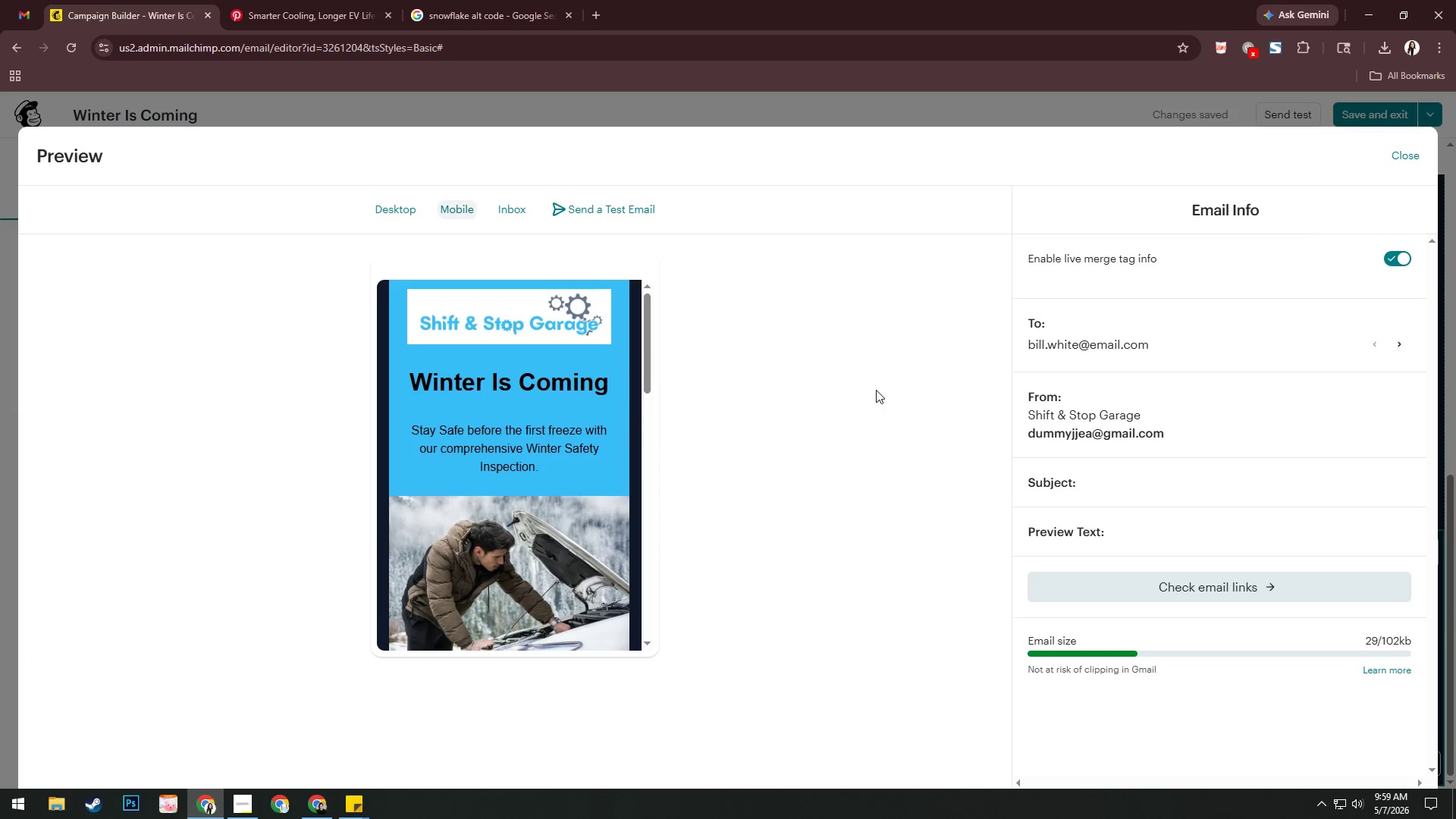 
scroll: coordinate [563, 471], scroll_direction: down, amount: 19.0
 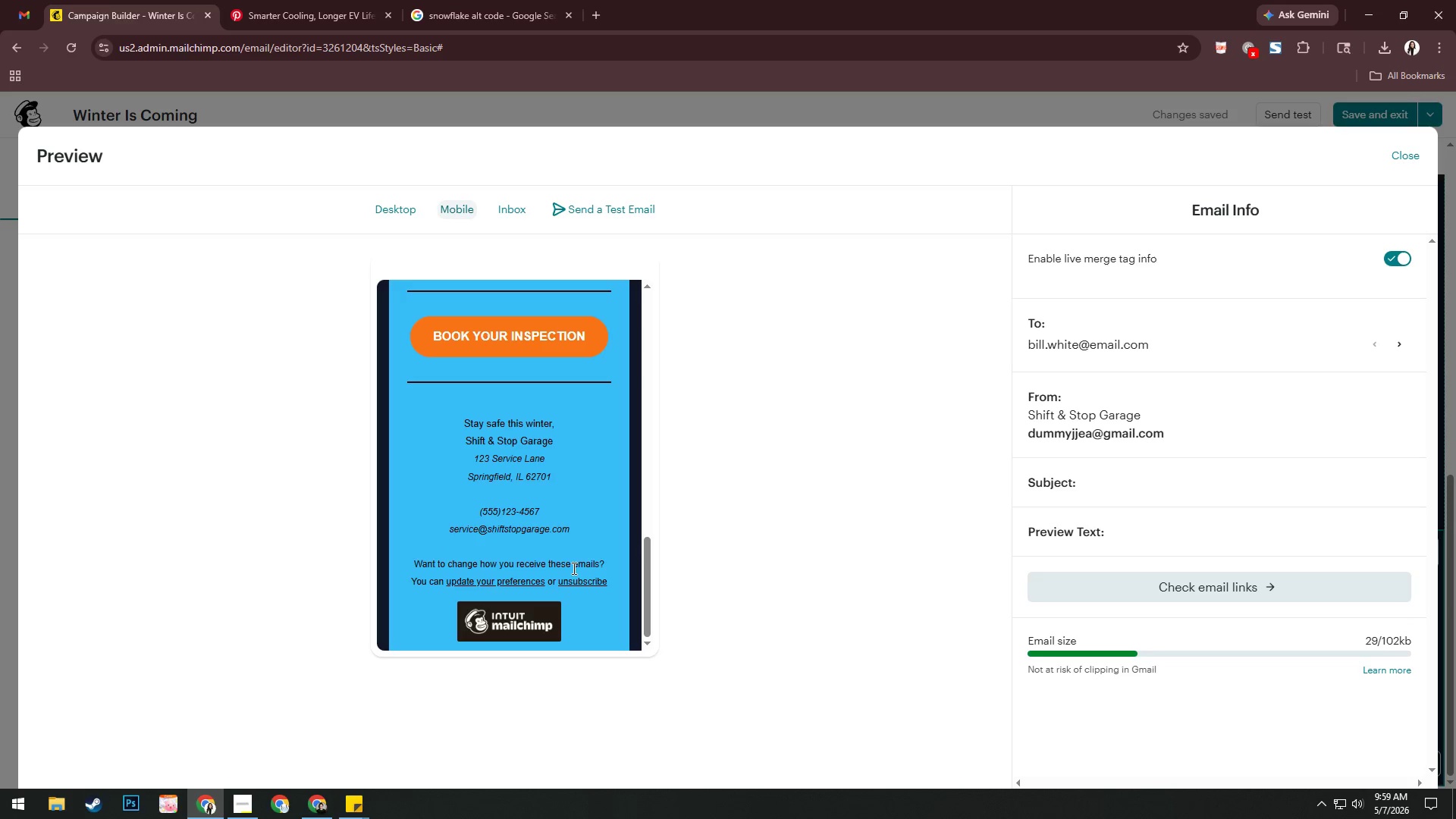 
scroll: coordinate [578, 602], scroll_direction: up, amount: 26.0
 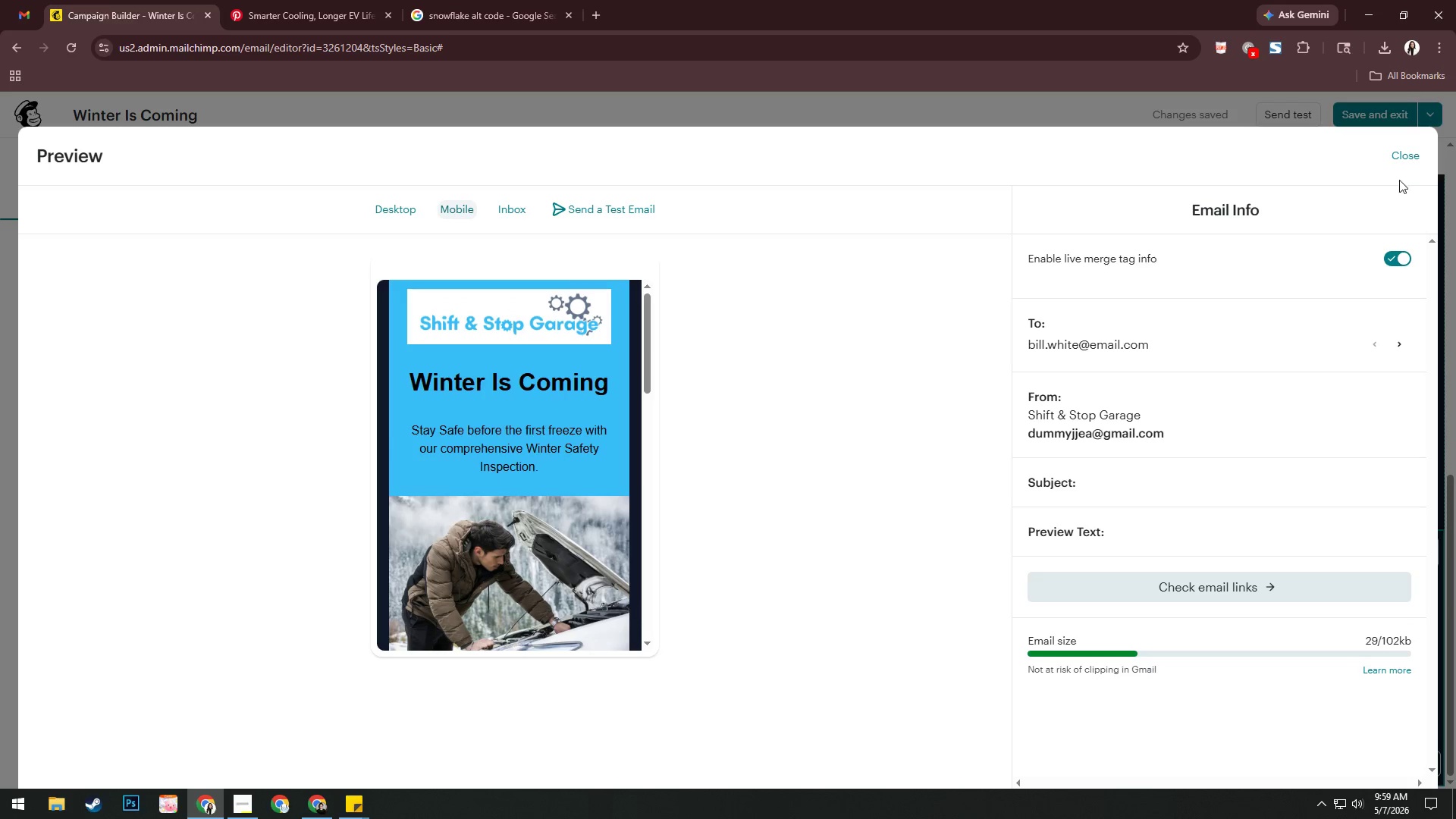 
left_click([1405, 155])
 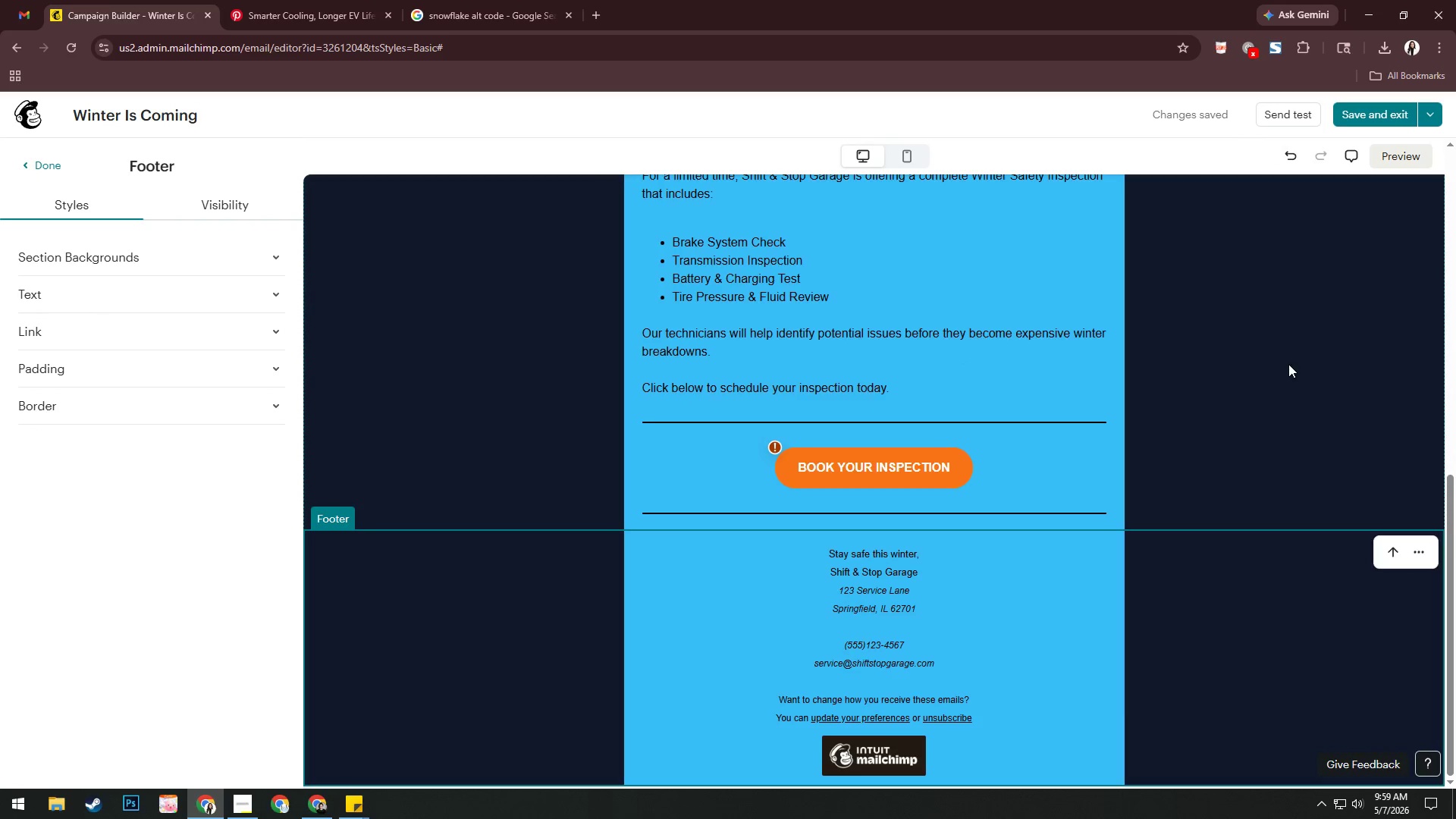 
left_click([1383, 115])
 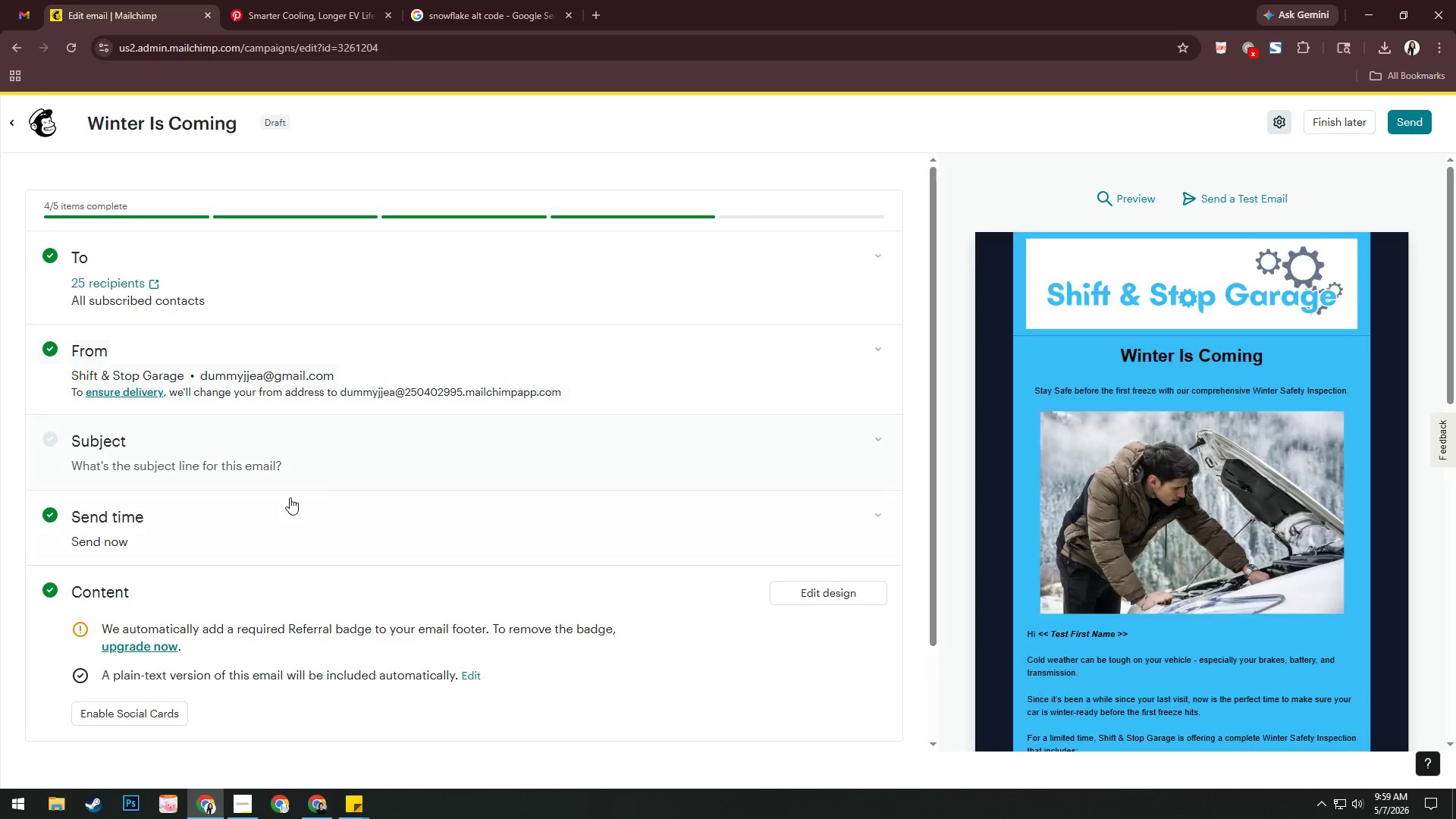 
left_click([518, 458])
 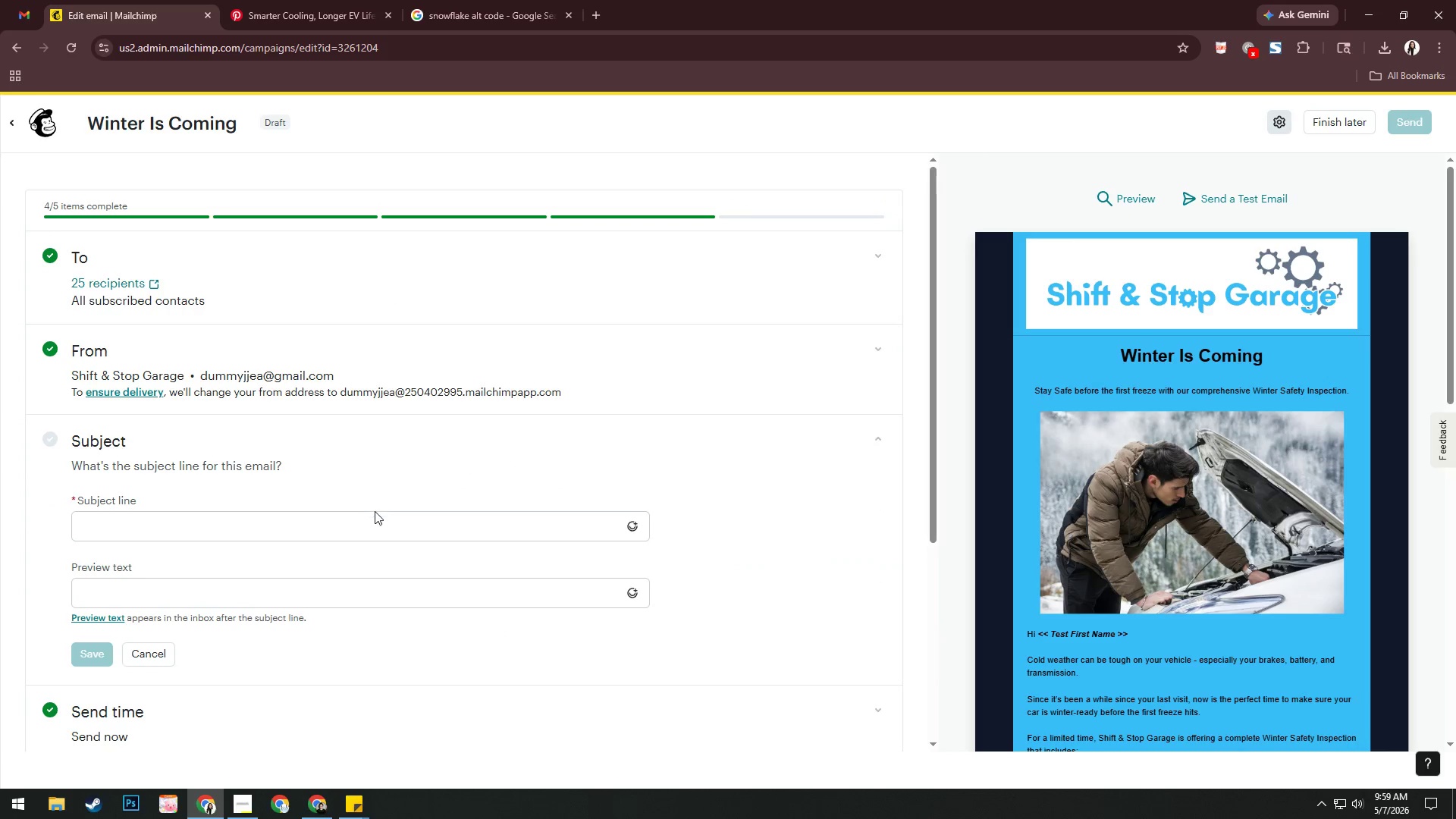 
left_click([375, 524])
 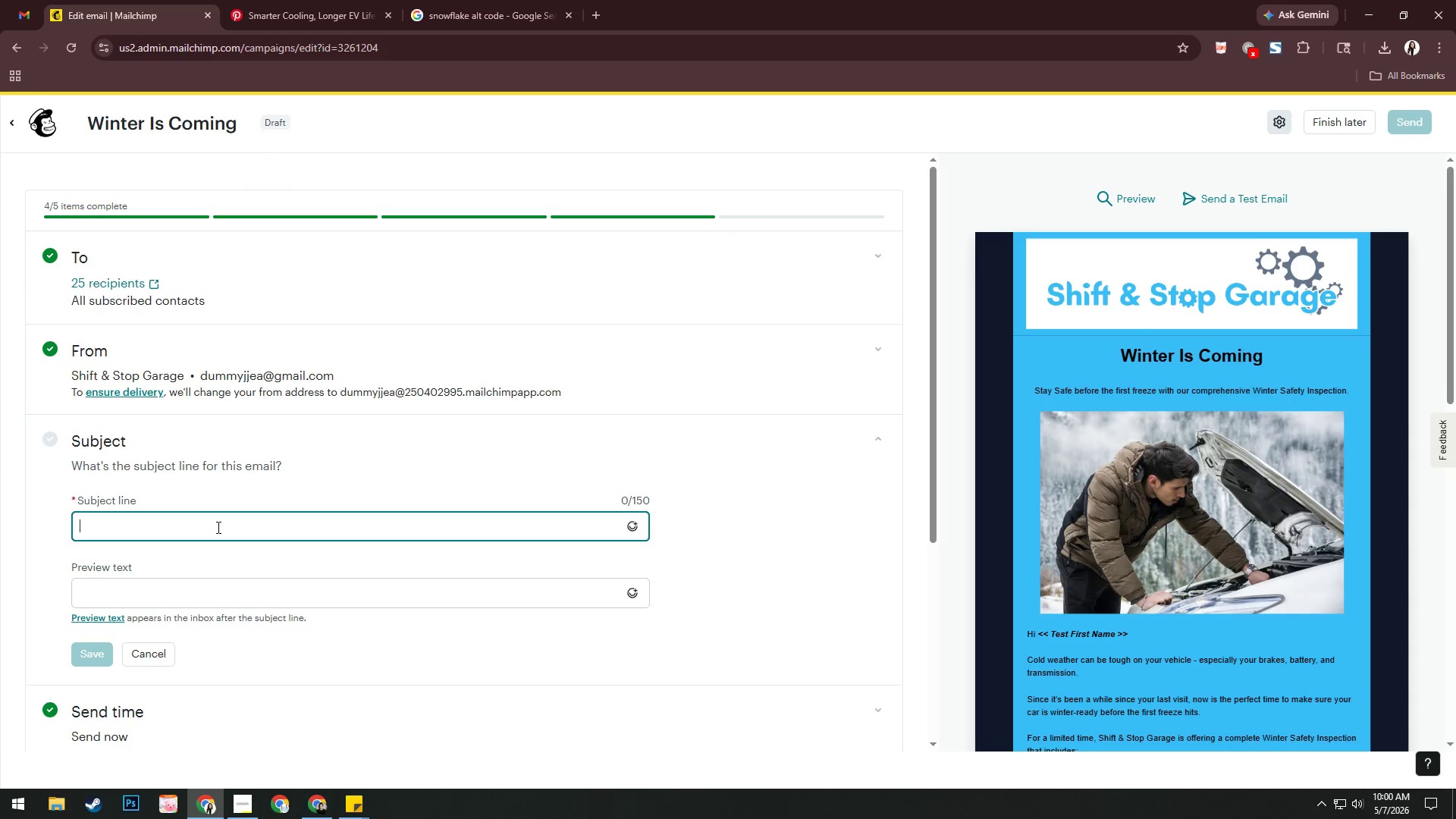 
wait(59.11)
 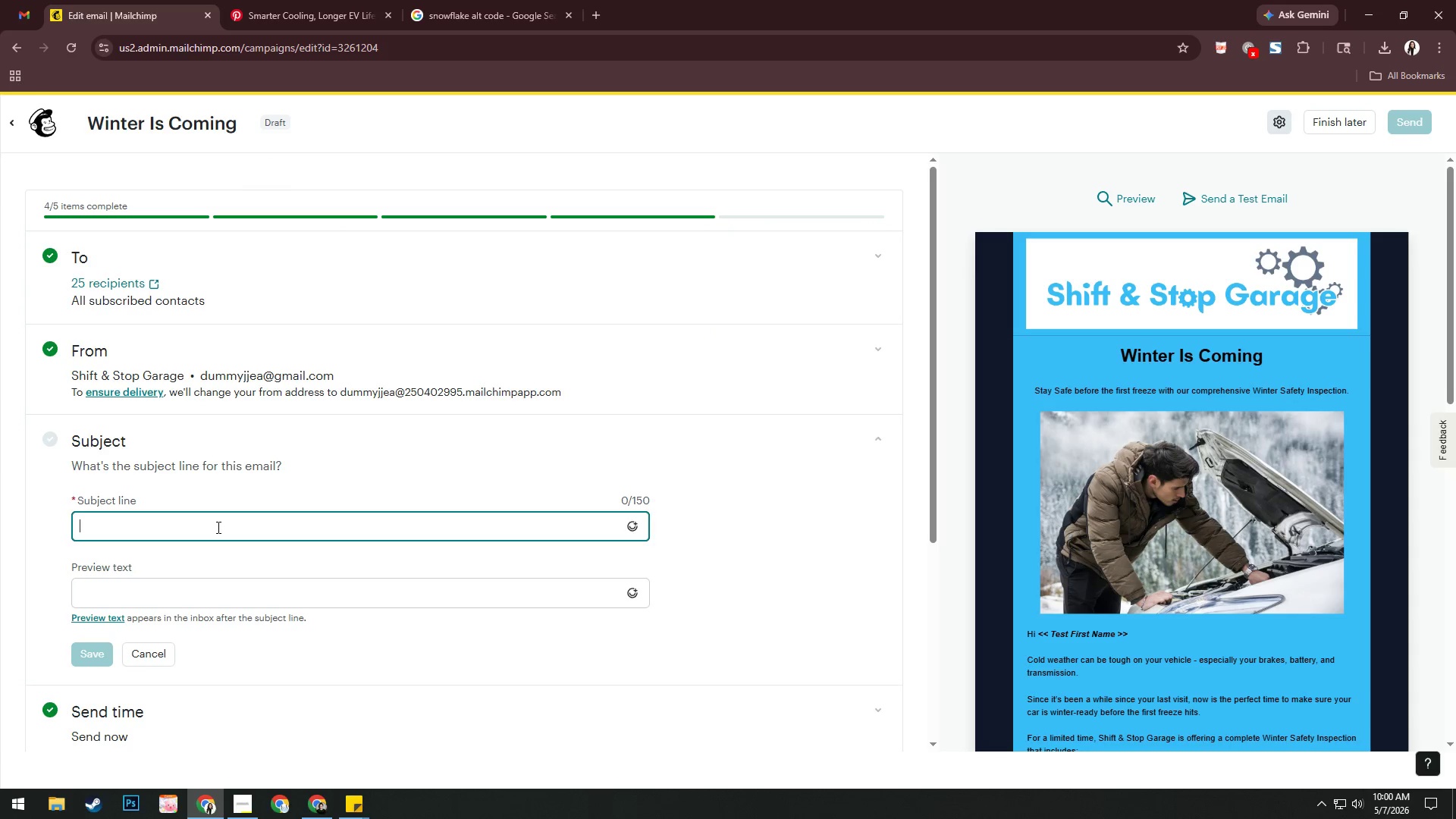 
left_click([217, 527])
 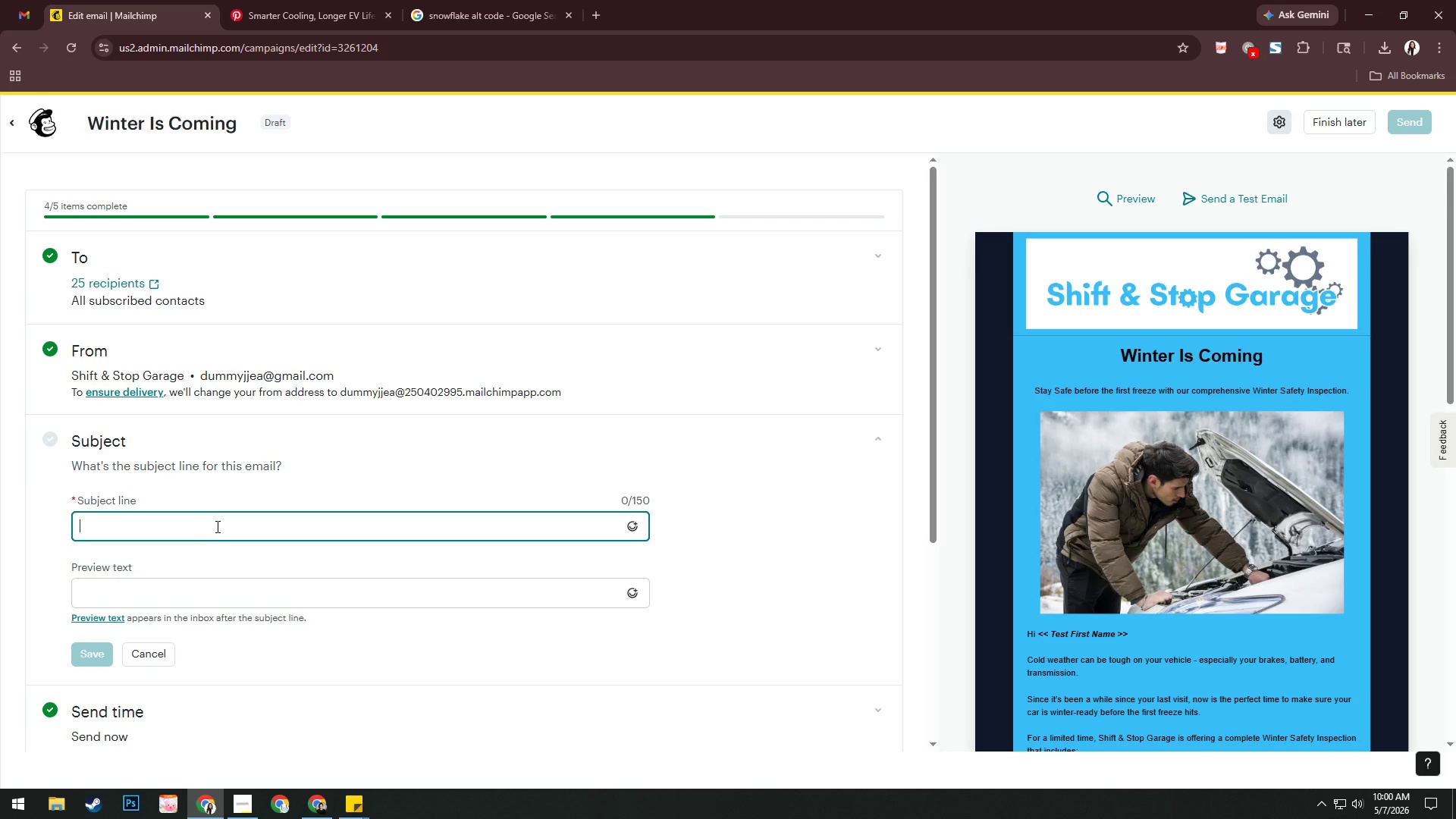 
wait(5.09)
 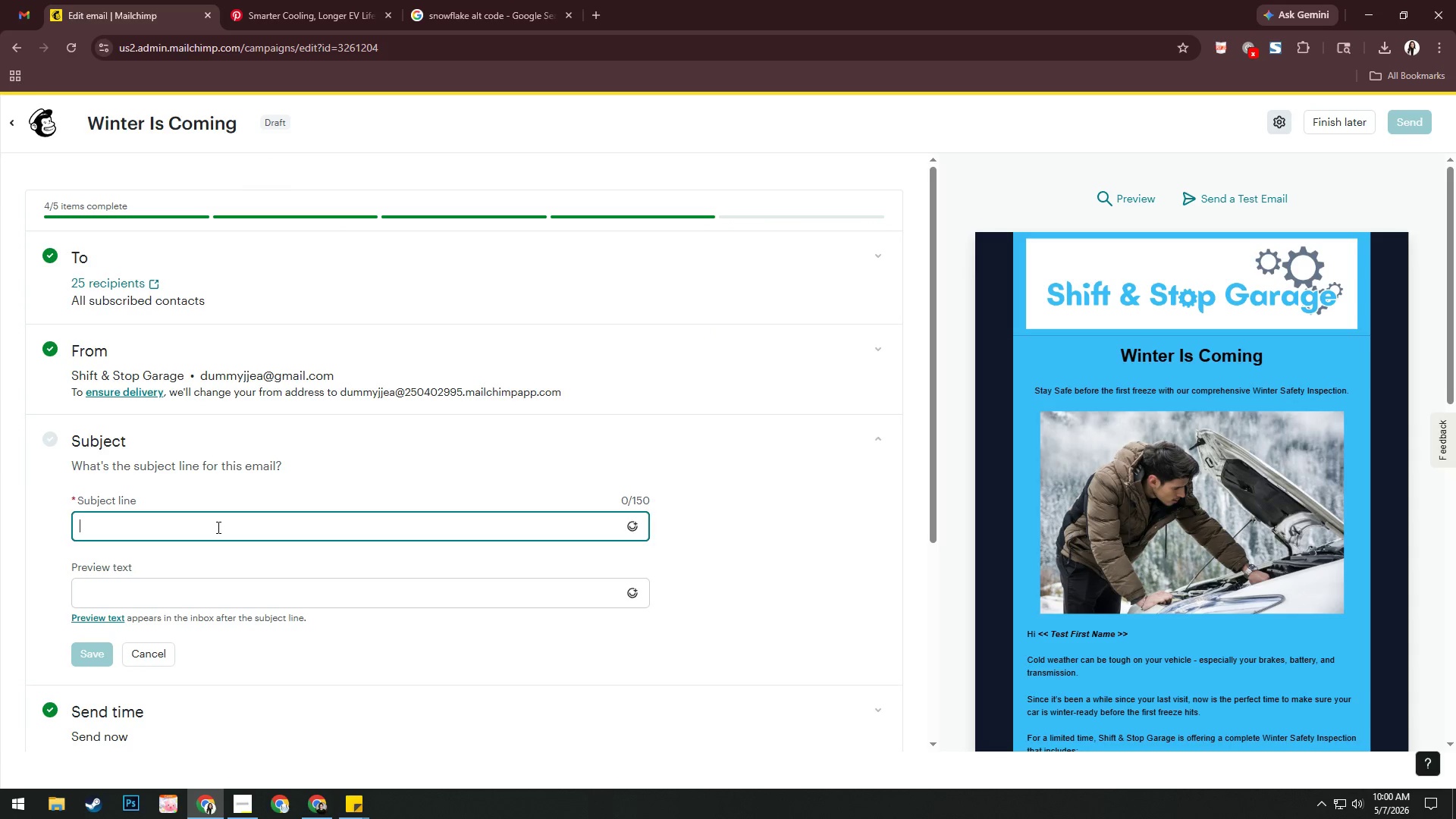 
type(Don't get caught in the cold - book your w)
key(Backspace)
type(Winter Safety Inspection today.)
 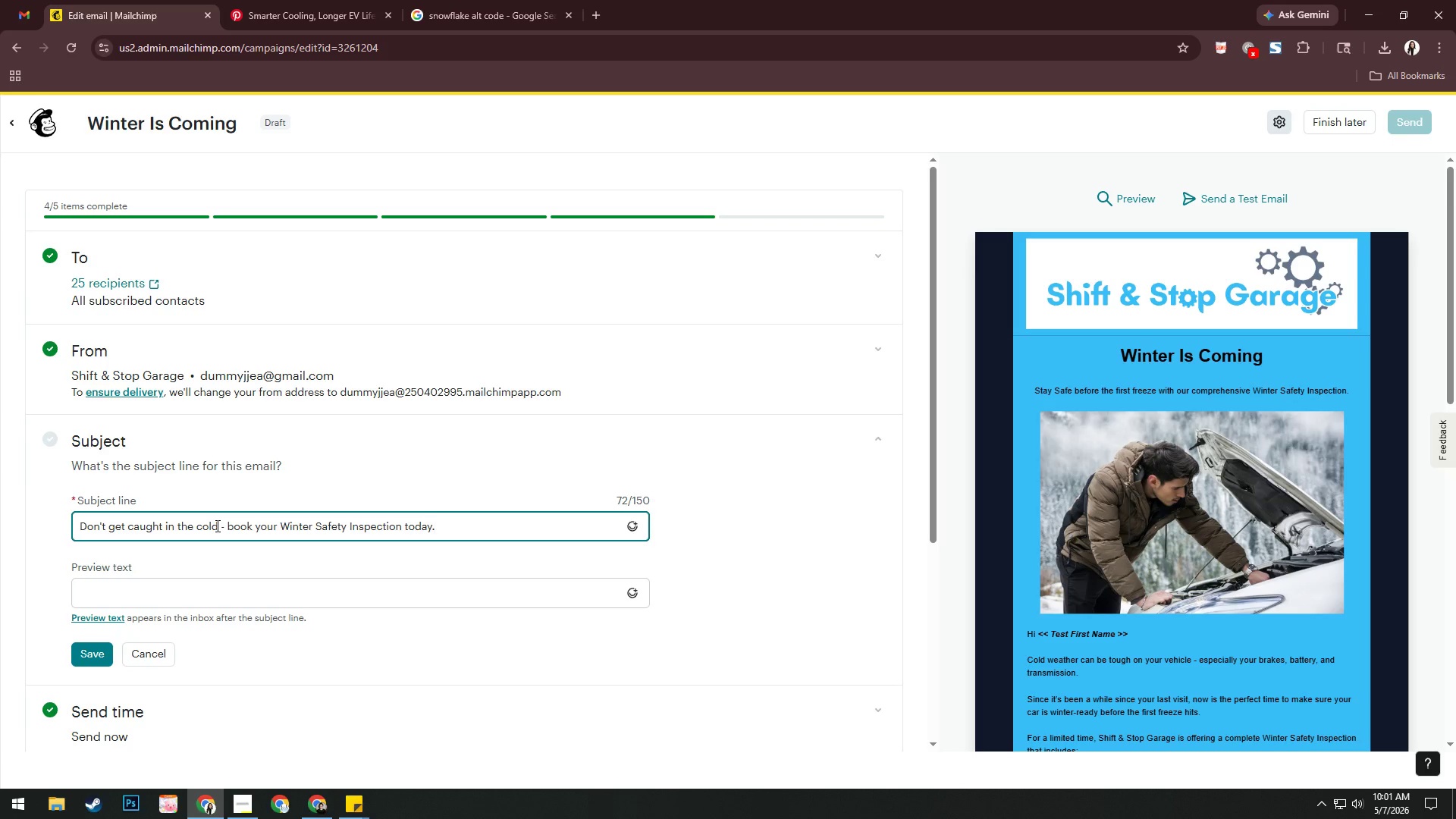 
left_click([759, 594])
 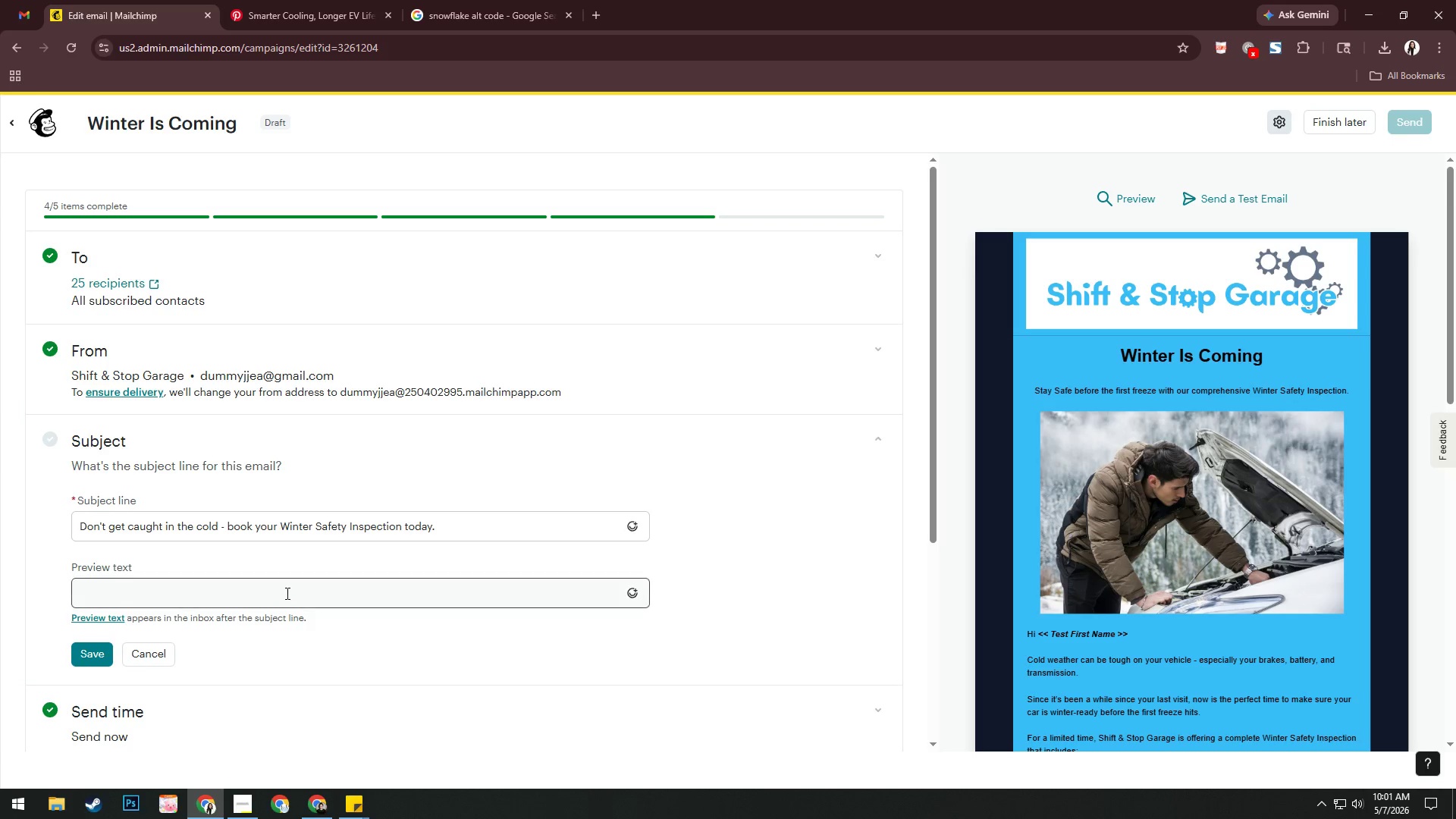 
left_click([287, 593])
 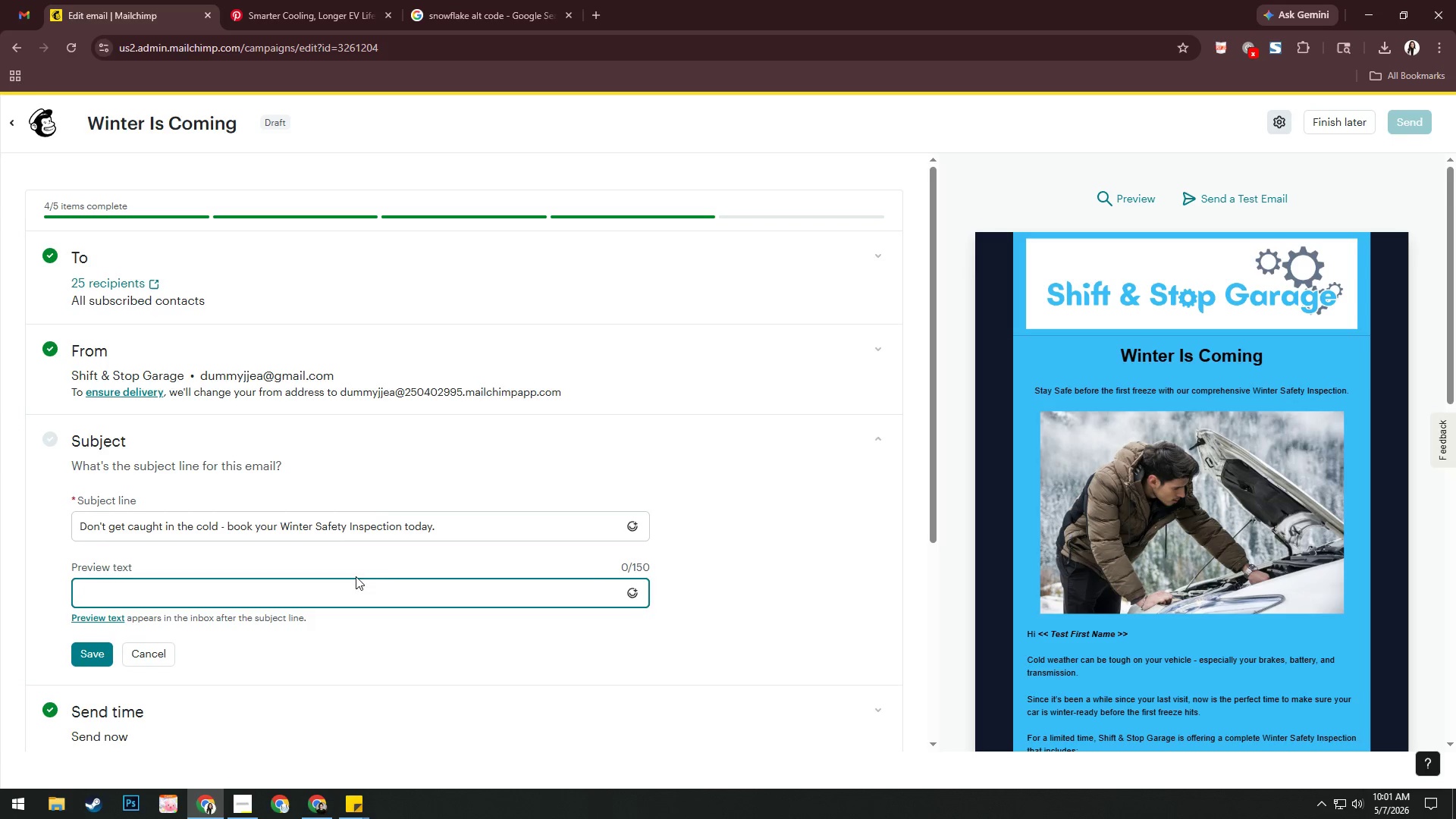 
scroll: coordinate [630, 578], scroll_direction: down, amount: 1.0
 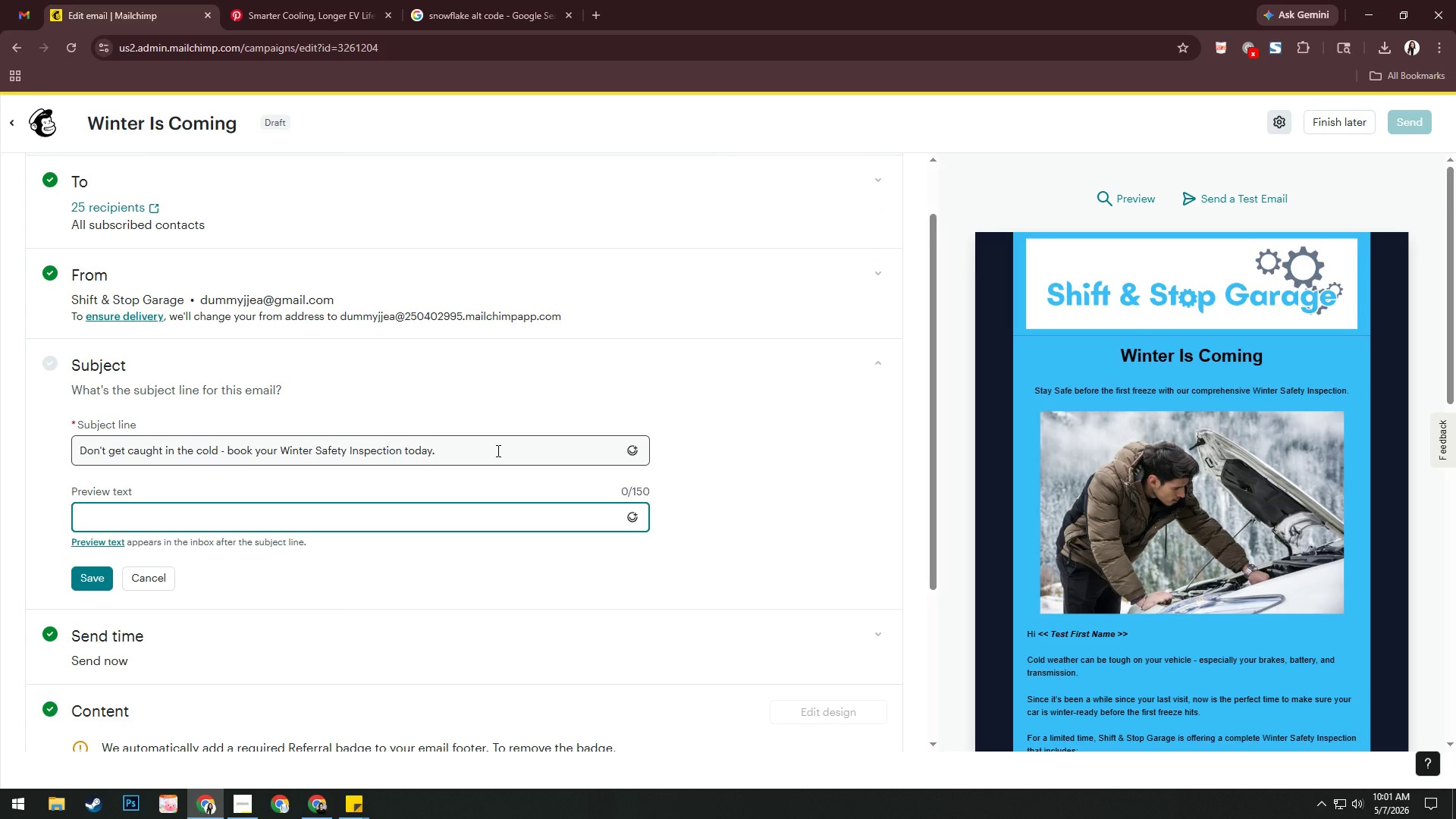 
wait(6.08)
 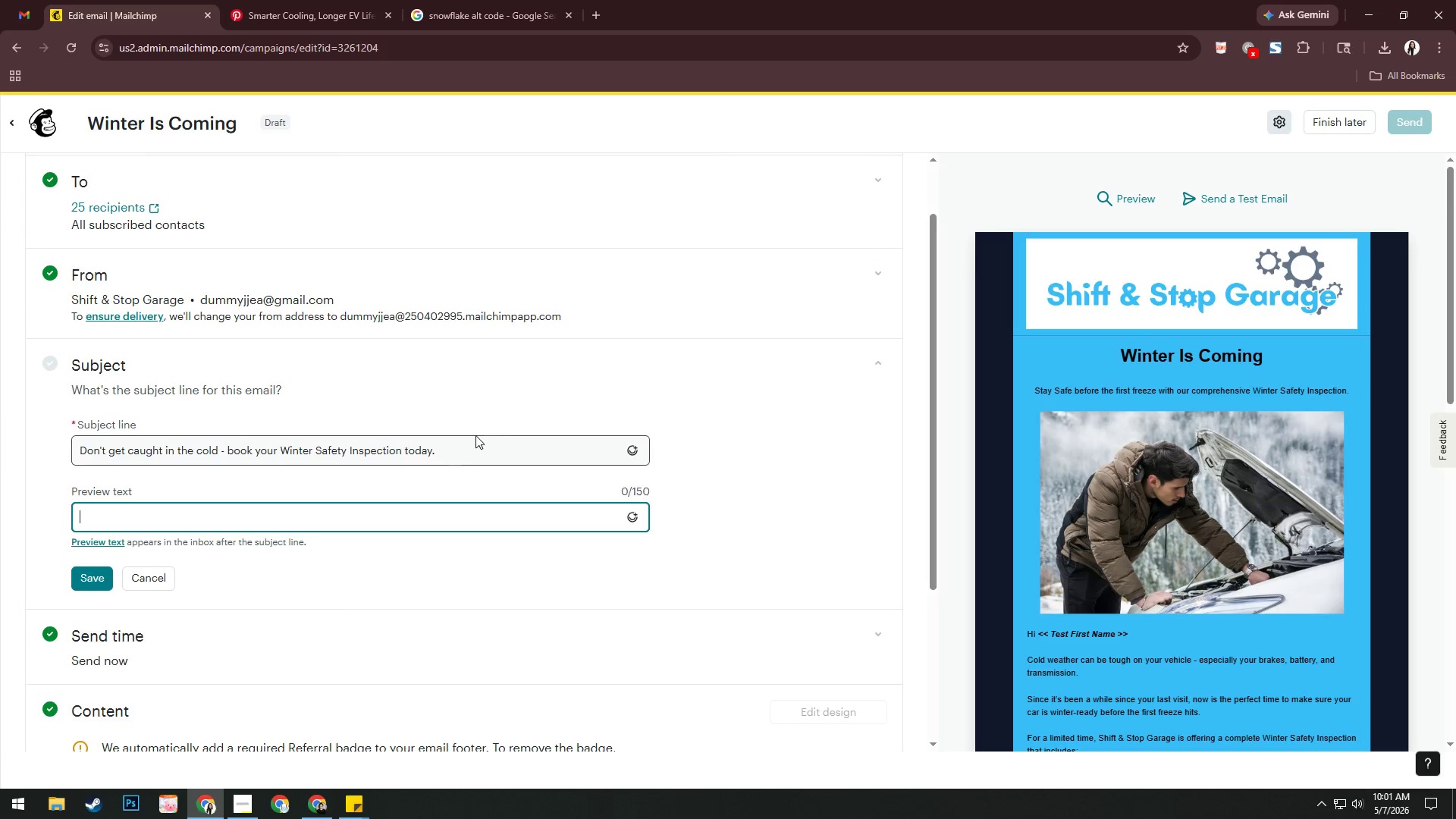 
left_click_drag(start_coordinate=[491, 447], to_coordinate=[39, 482])
 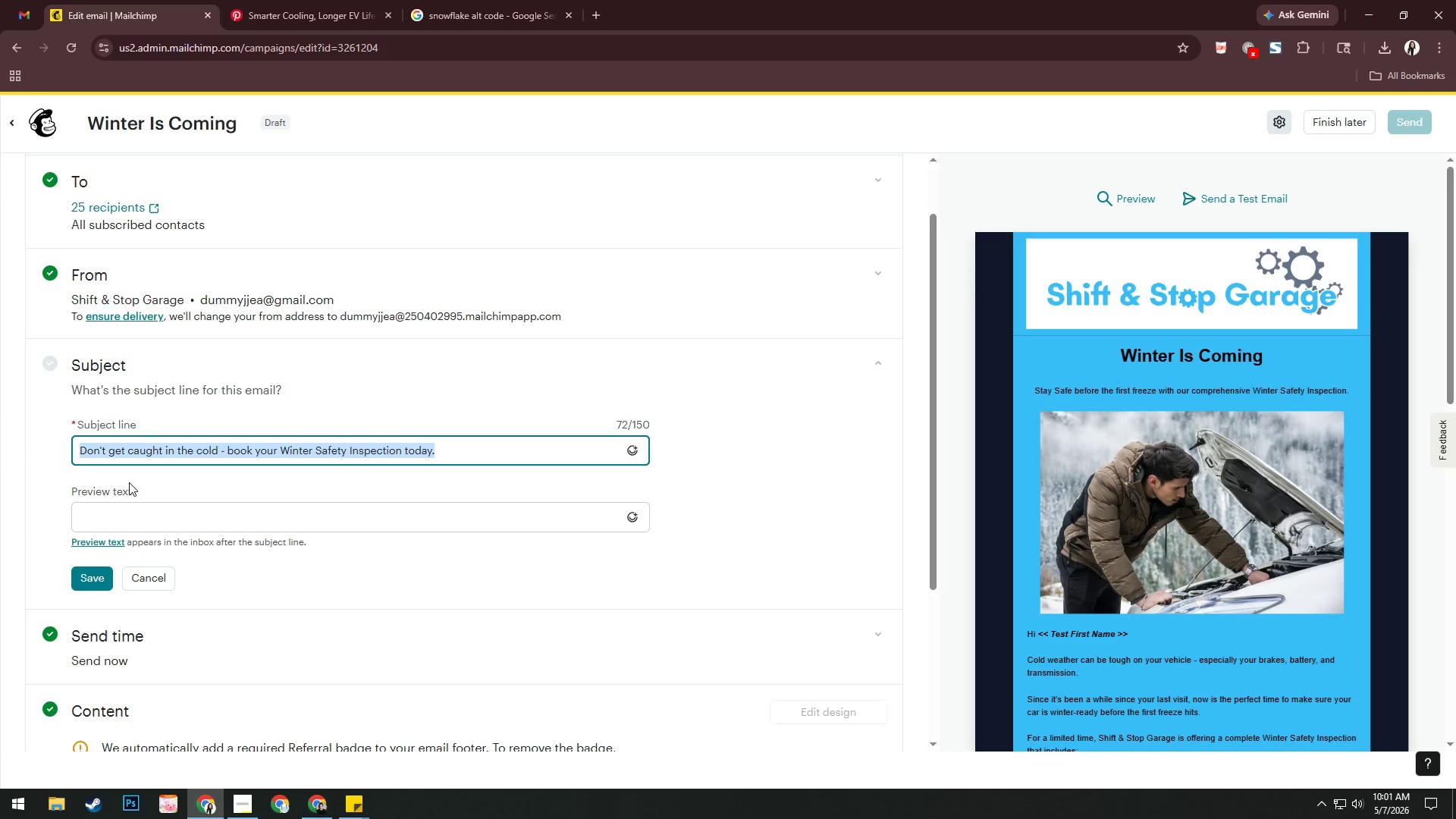 
key(Control+X)
 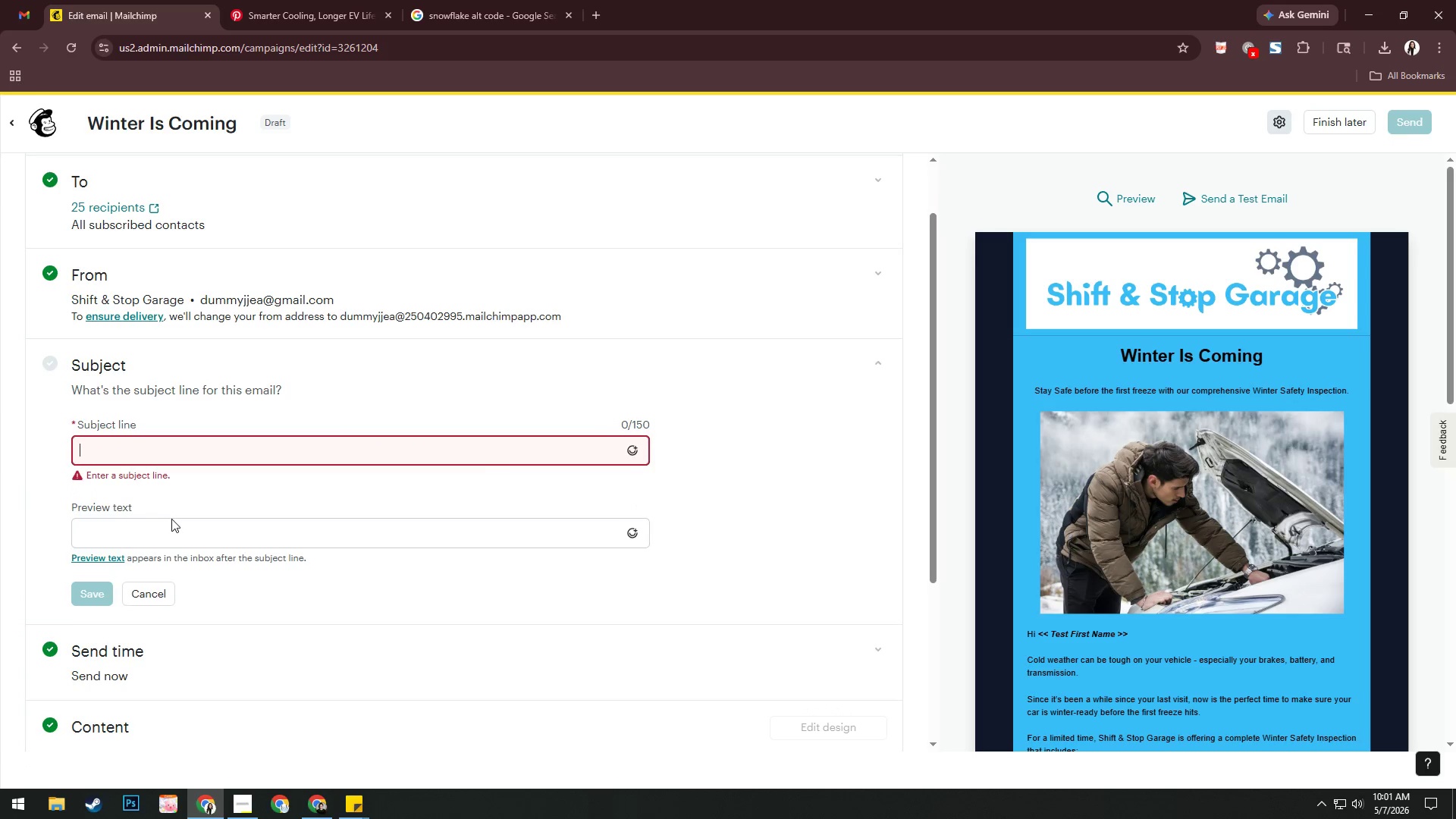 
left_click([171, 519])
 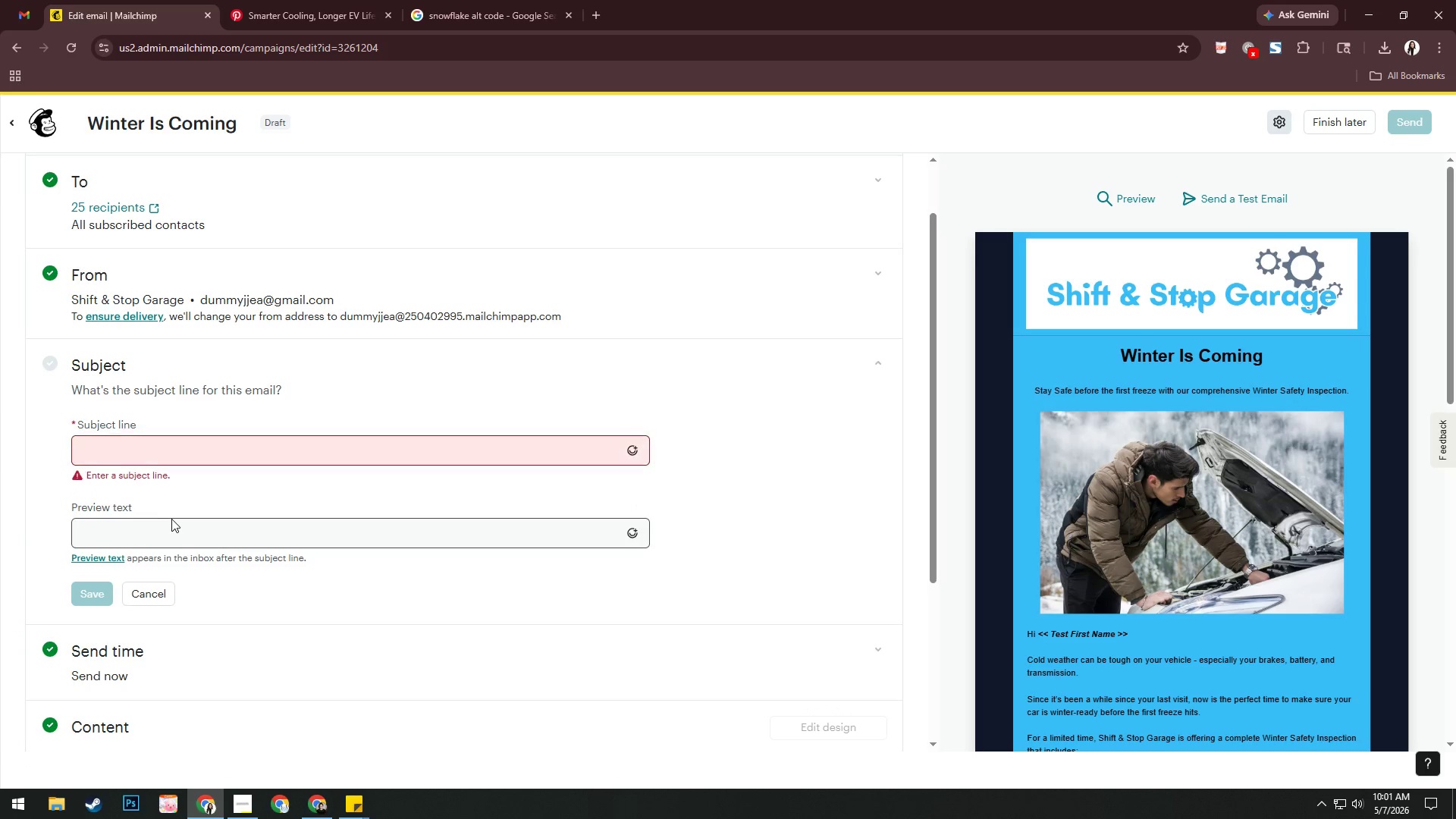 
double_click([177, 533])
 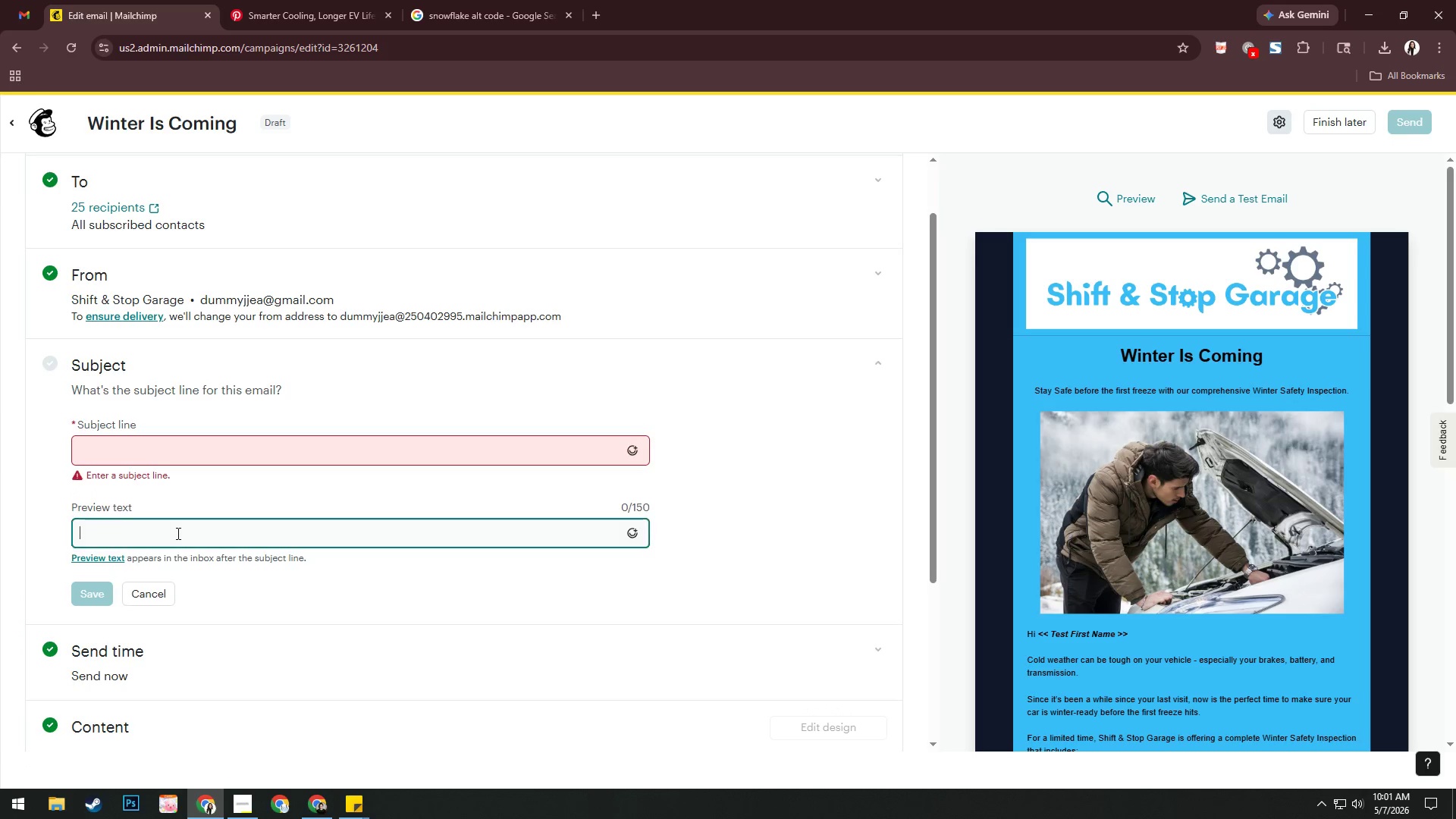 
key(Control+V)
 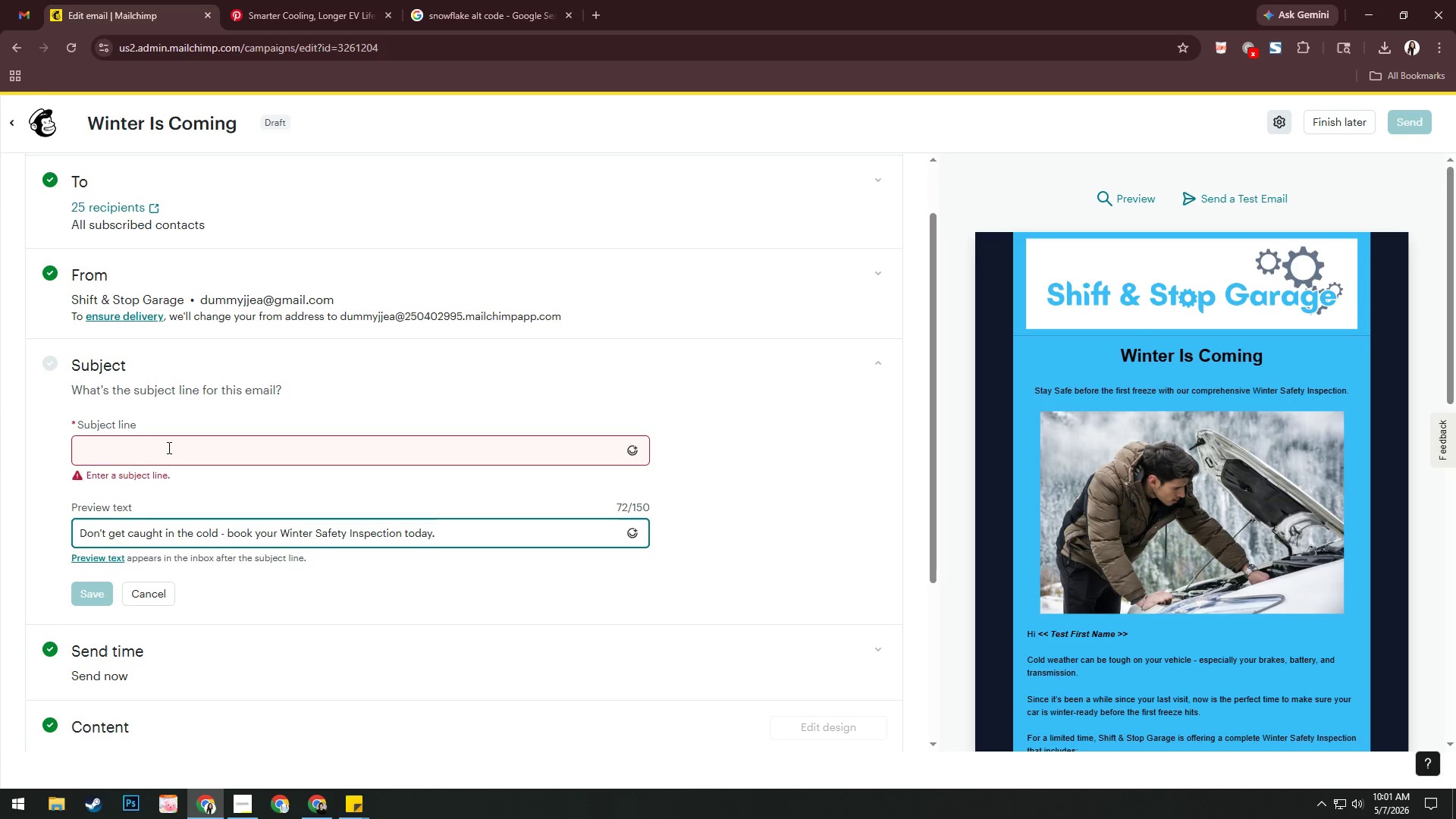 
left_click([181, 444])
 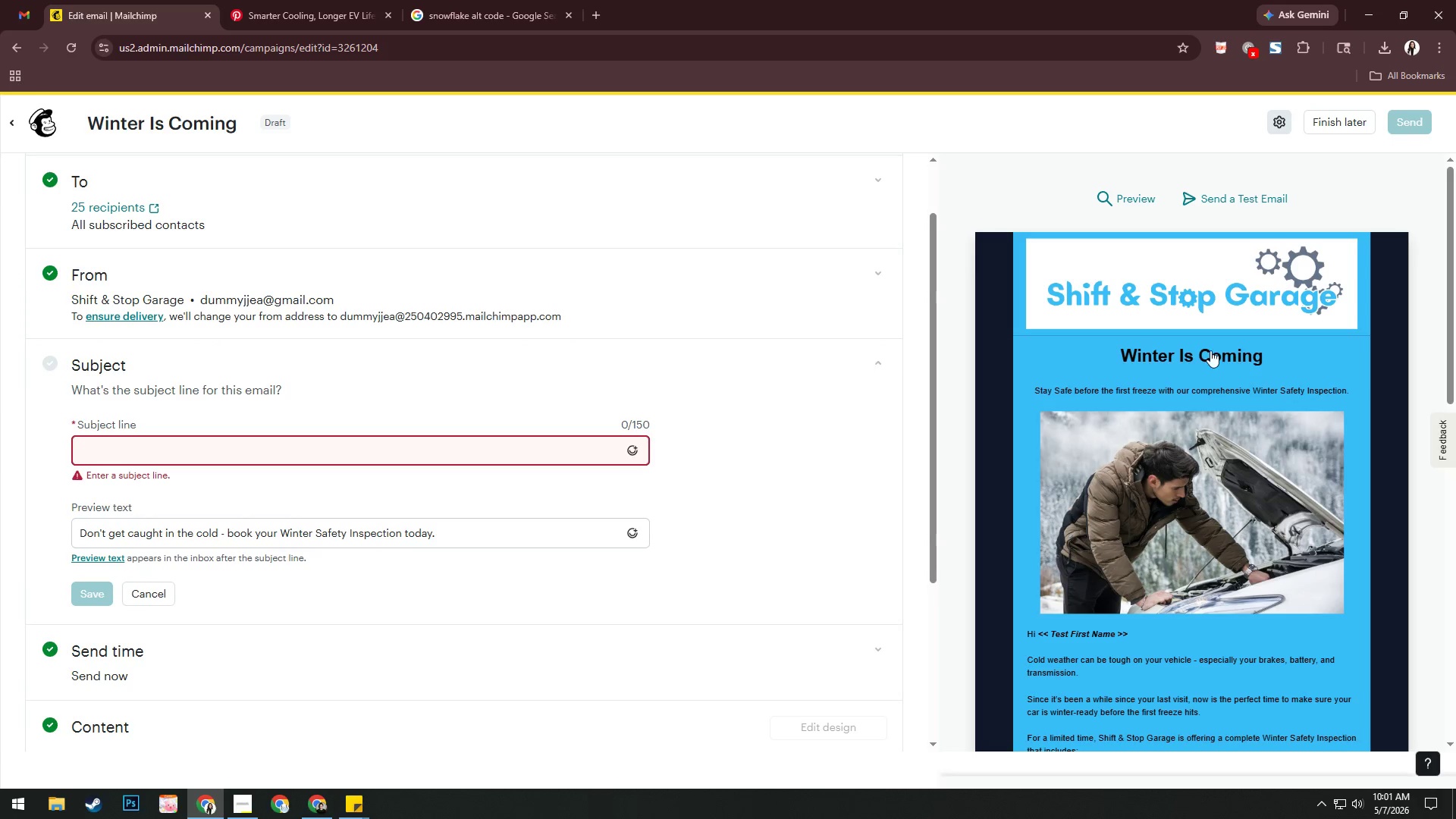 
wait(24.92)
 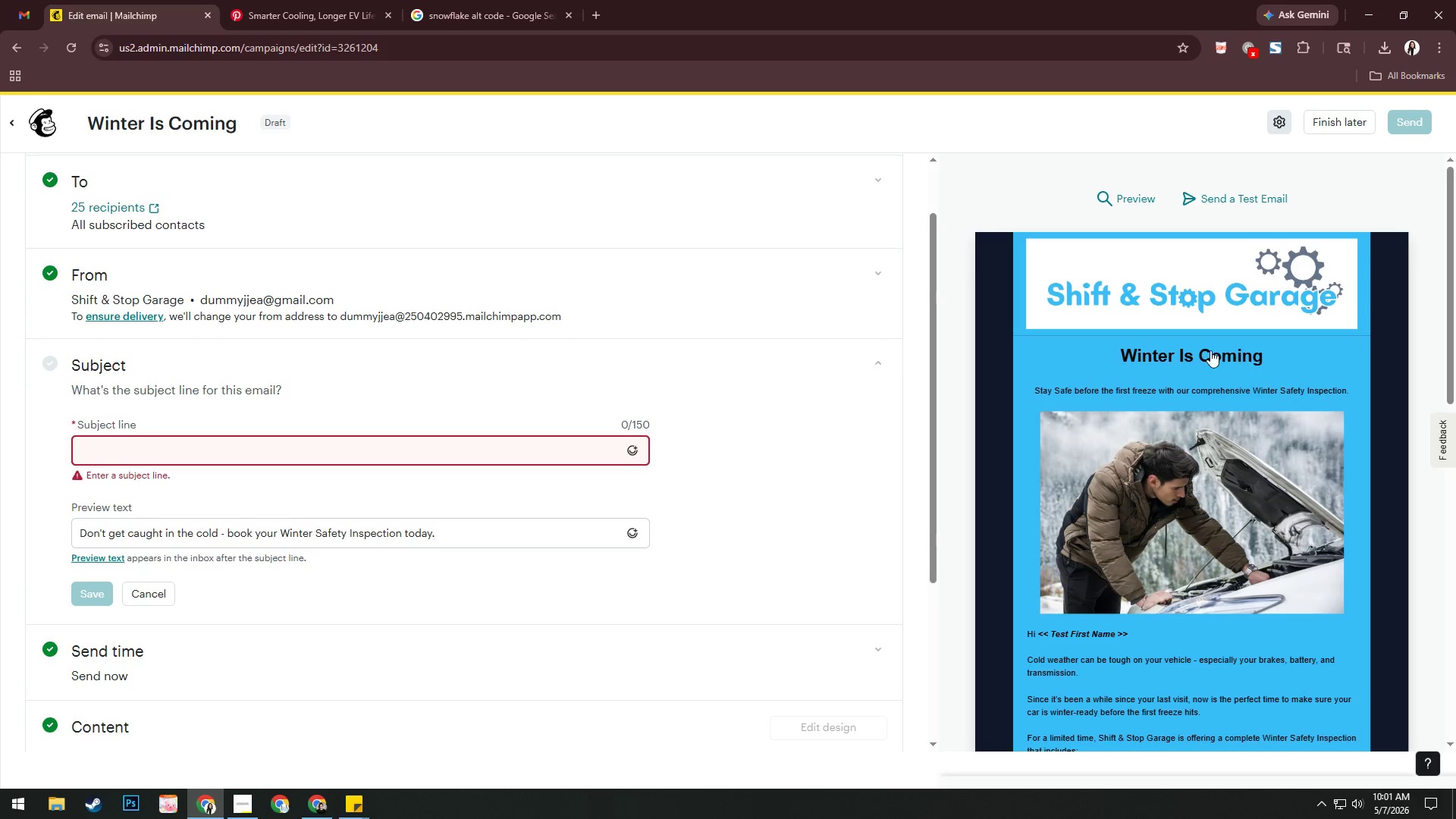 
left_click([405, 454])
 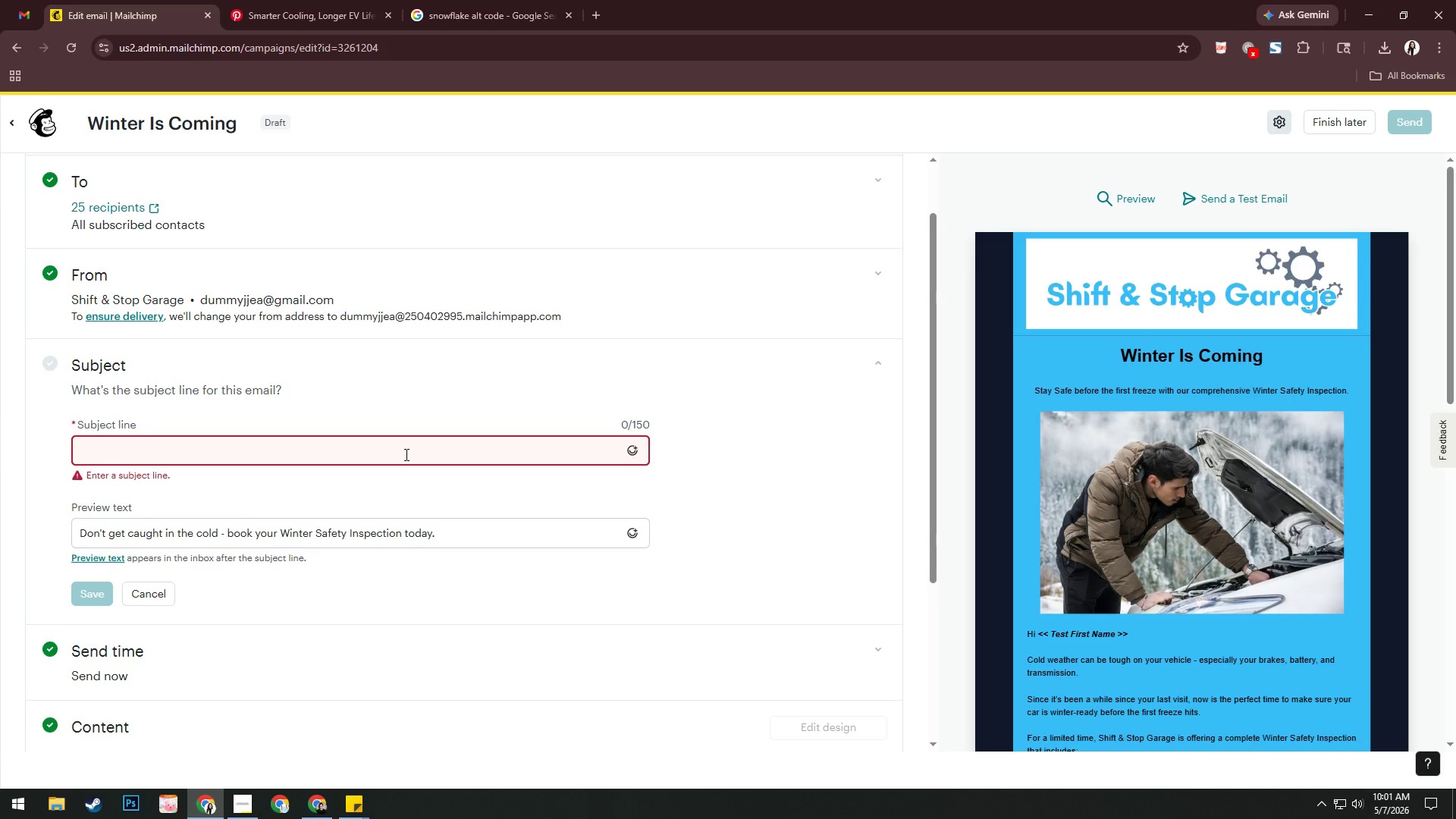 
type(Winter Is Coming - Schedule)
 